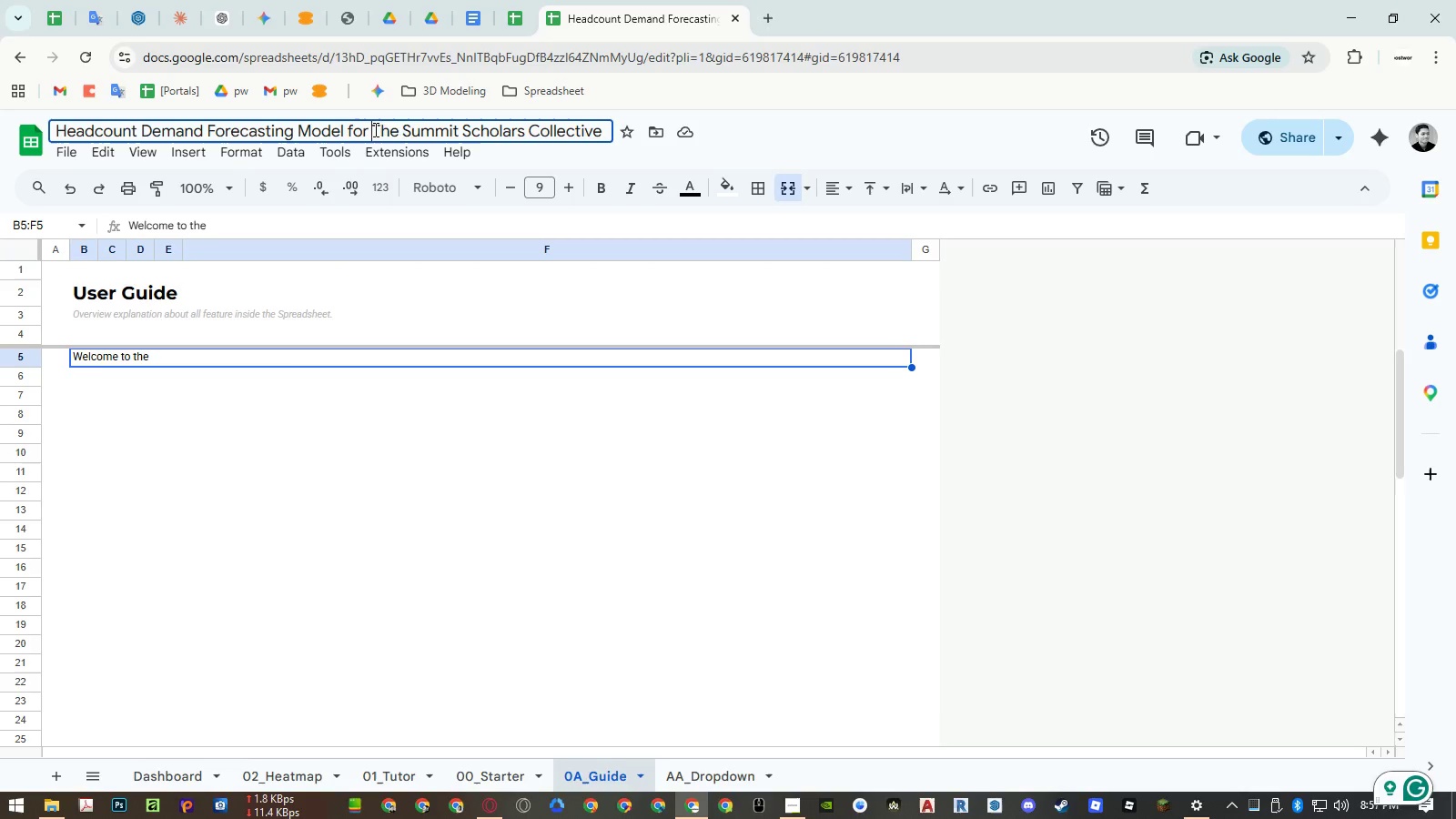 
left_click_drag(start_coordinate=[374, 129], to_coordinate=[591, 134])
 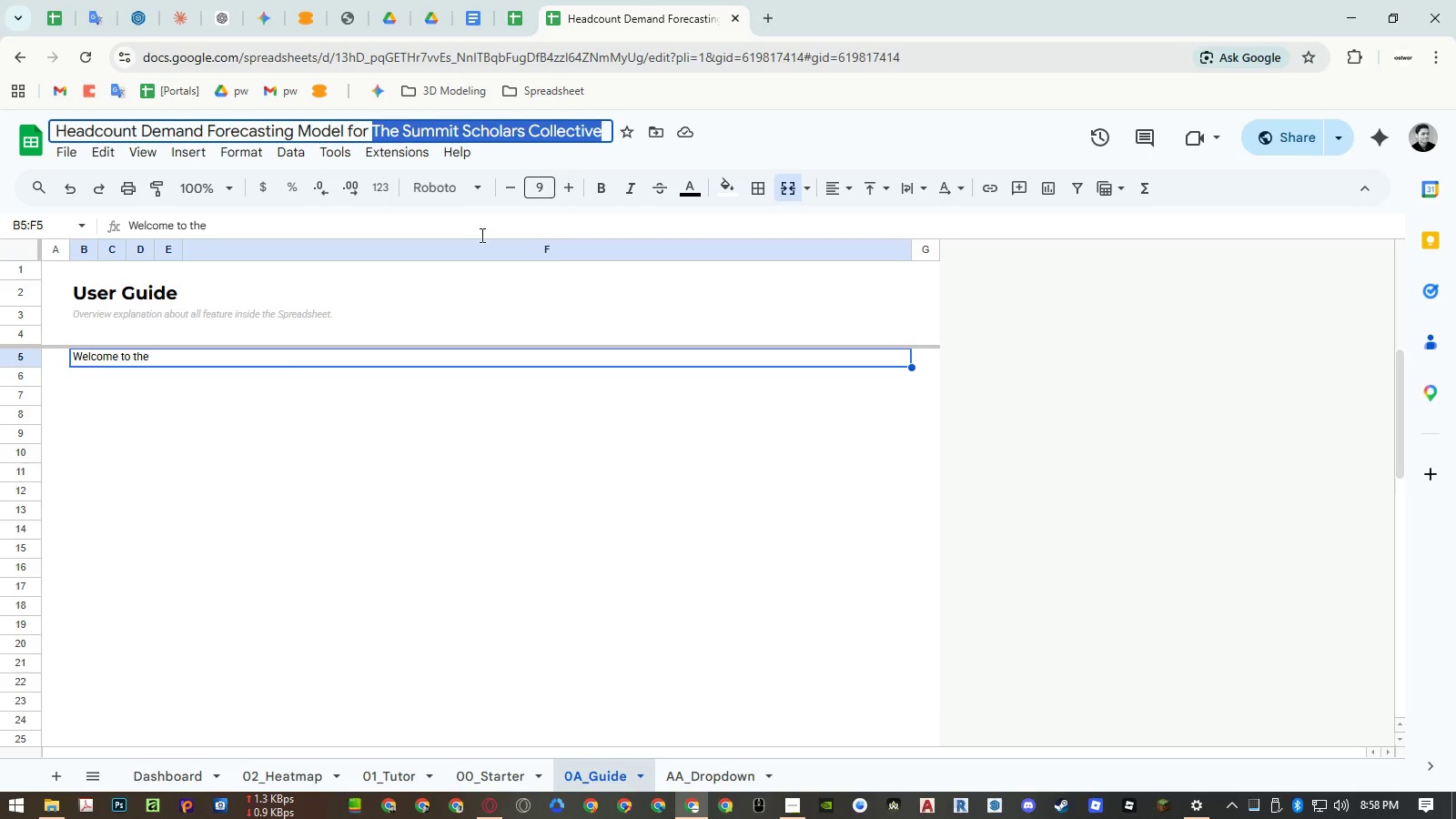 
key(Control+ControlLeft)
 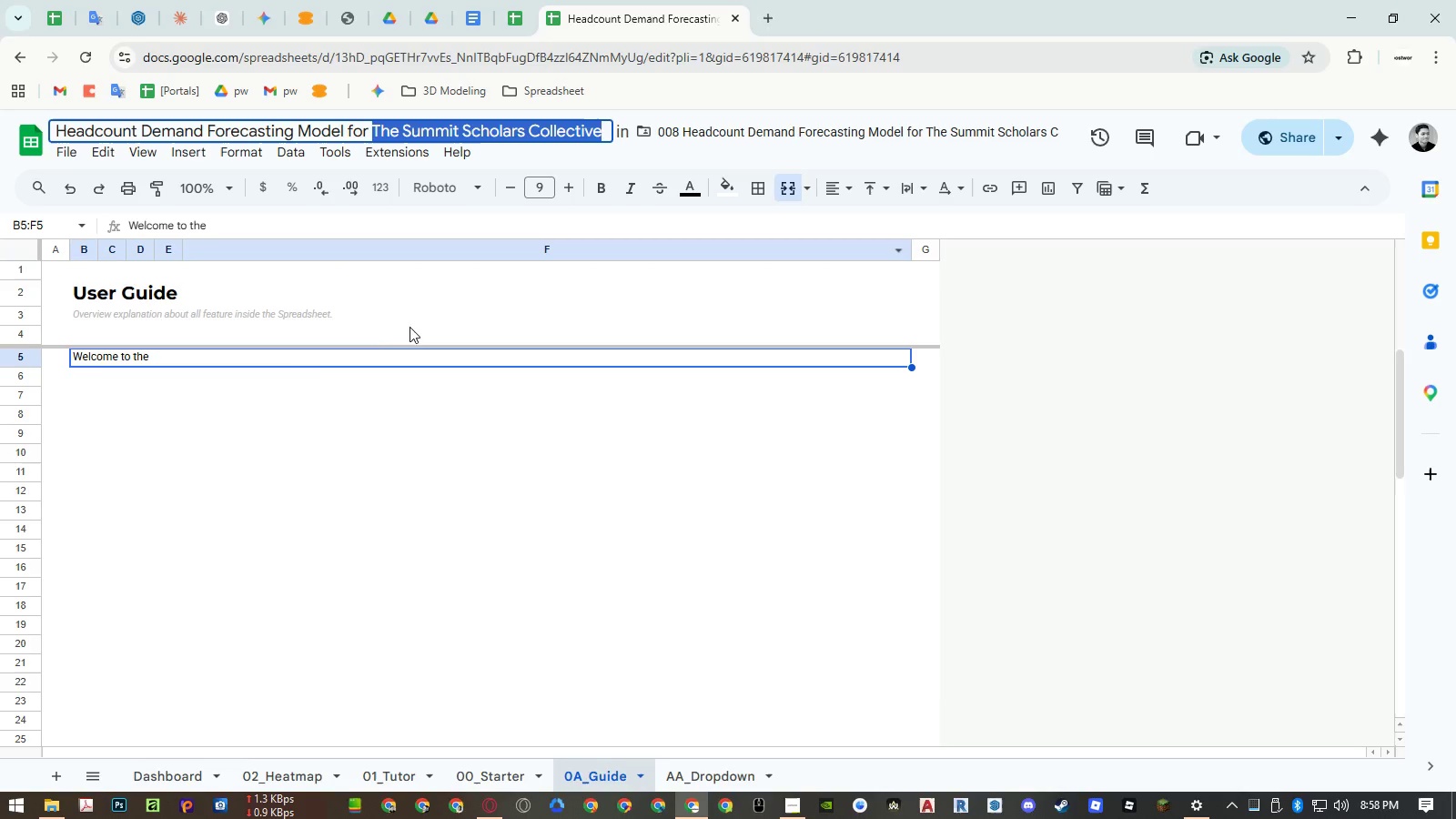 
key(Control+C)
 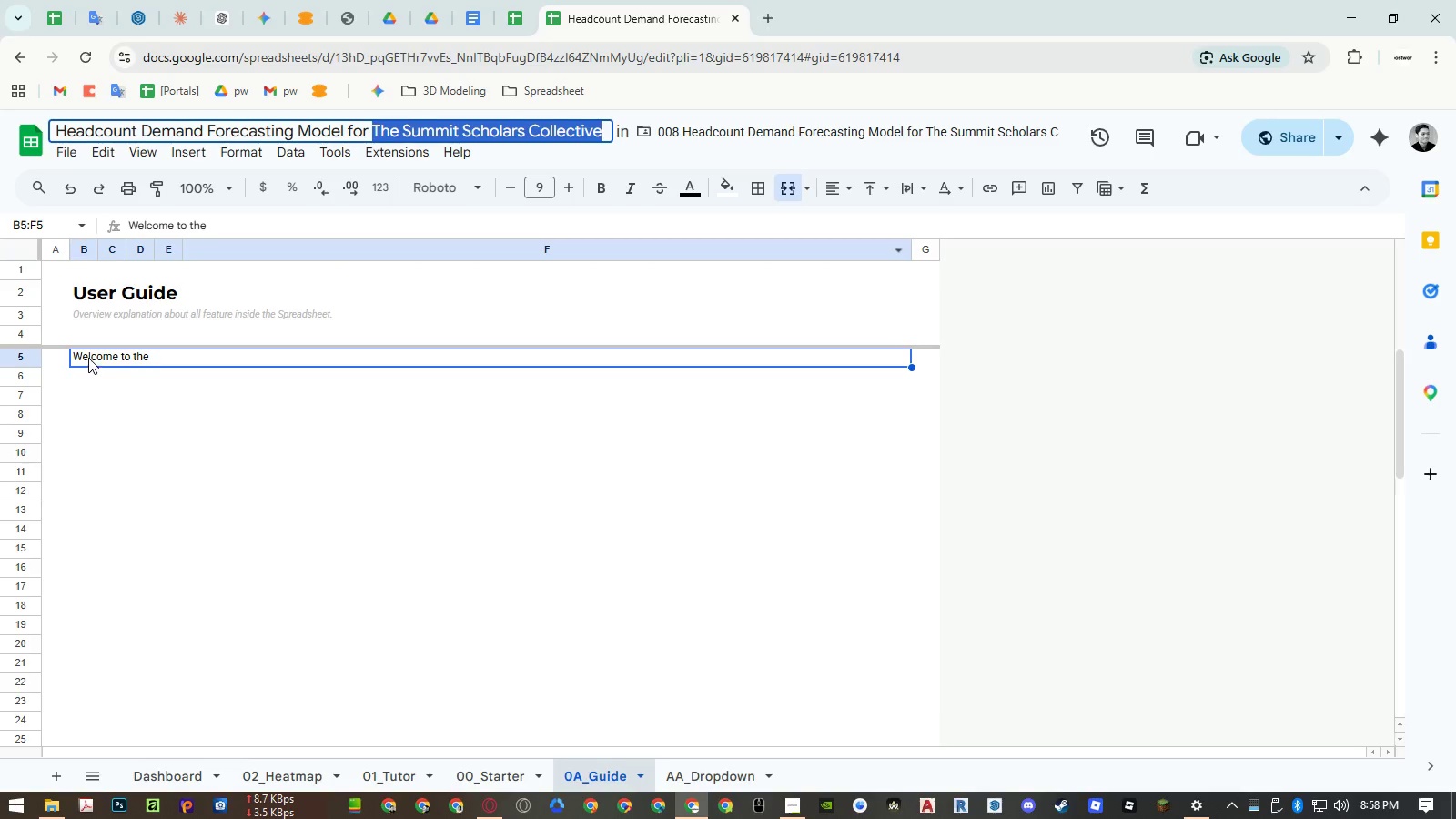 
double_click([88, 358])
 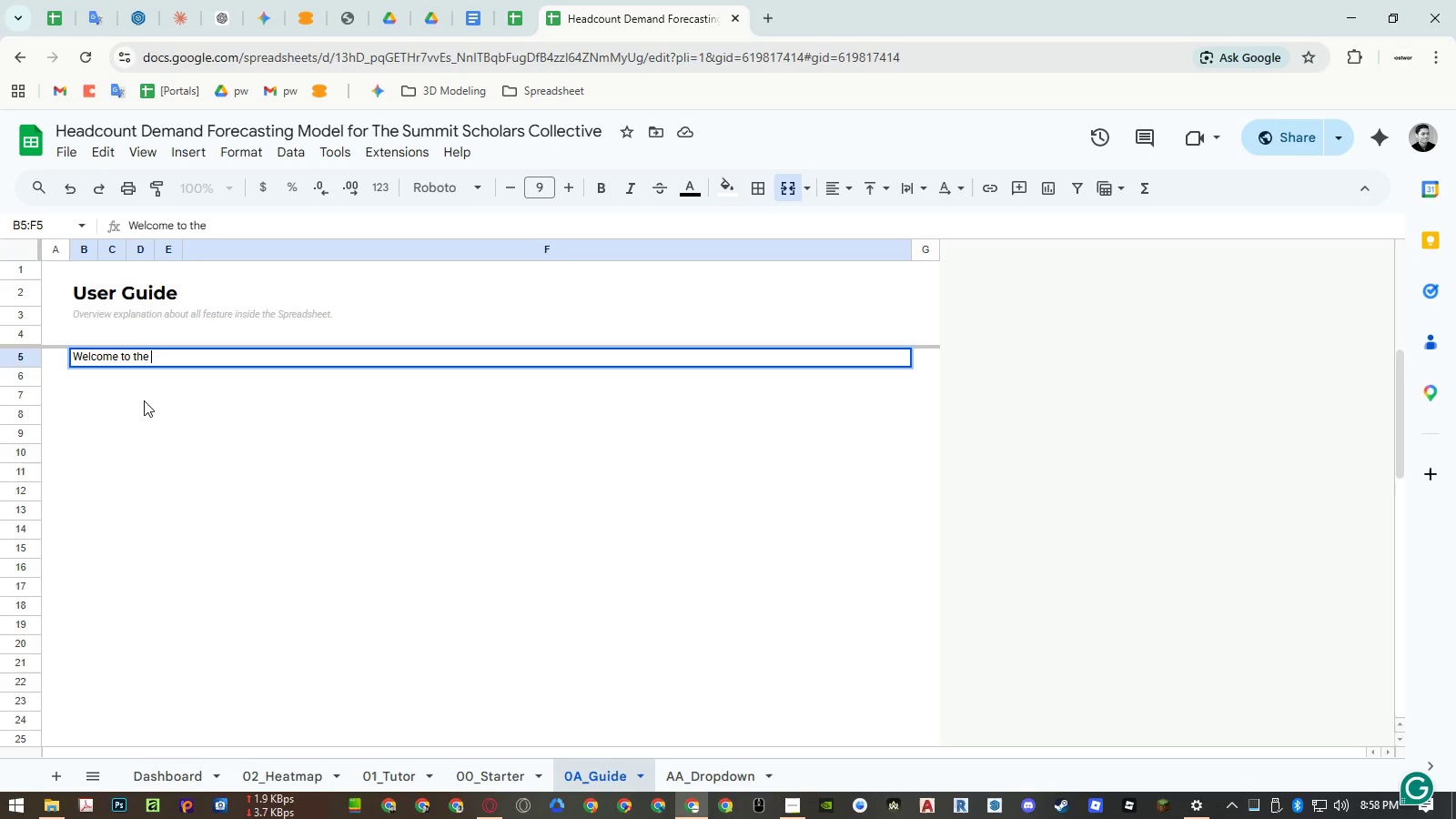 
wait(7.38)
 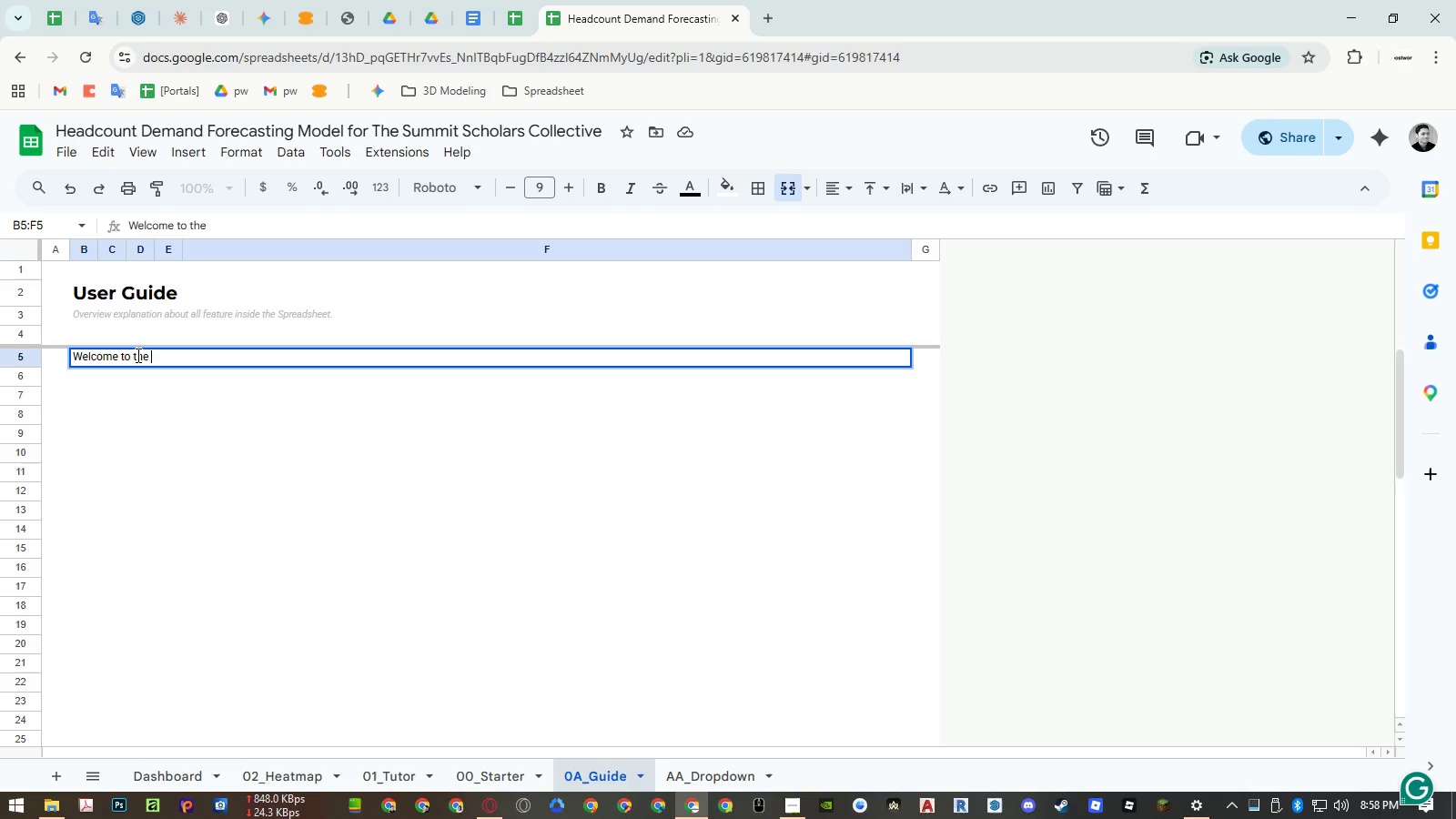 
left_click([144, 400])
 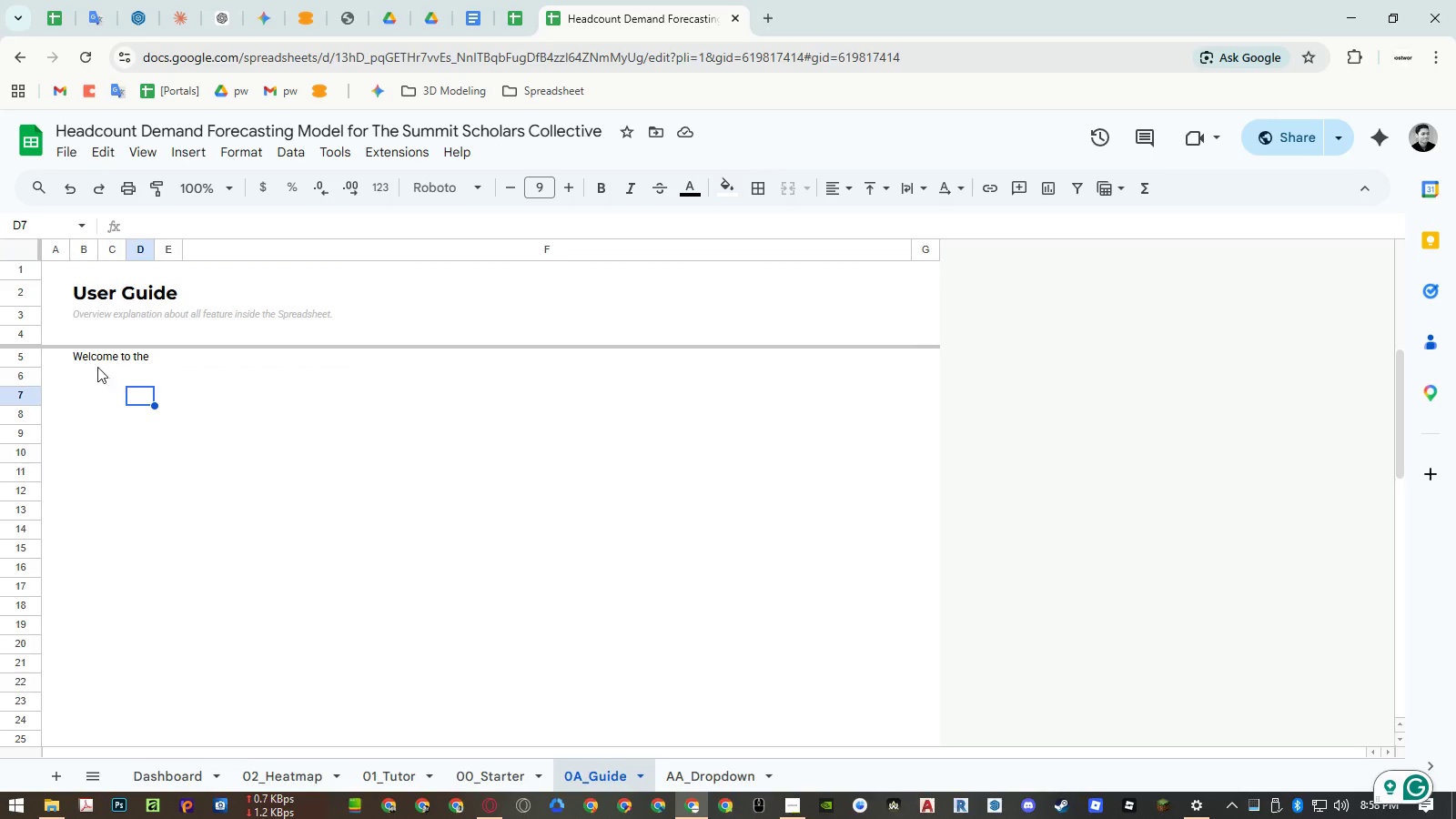 
left_click([76, 359])
 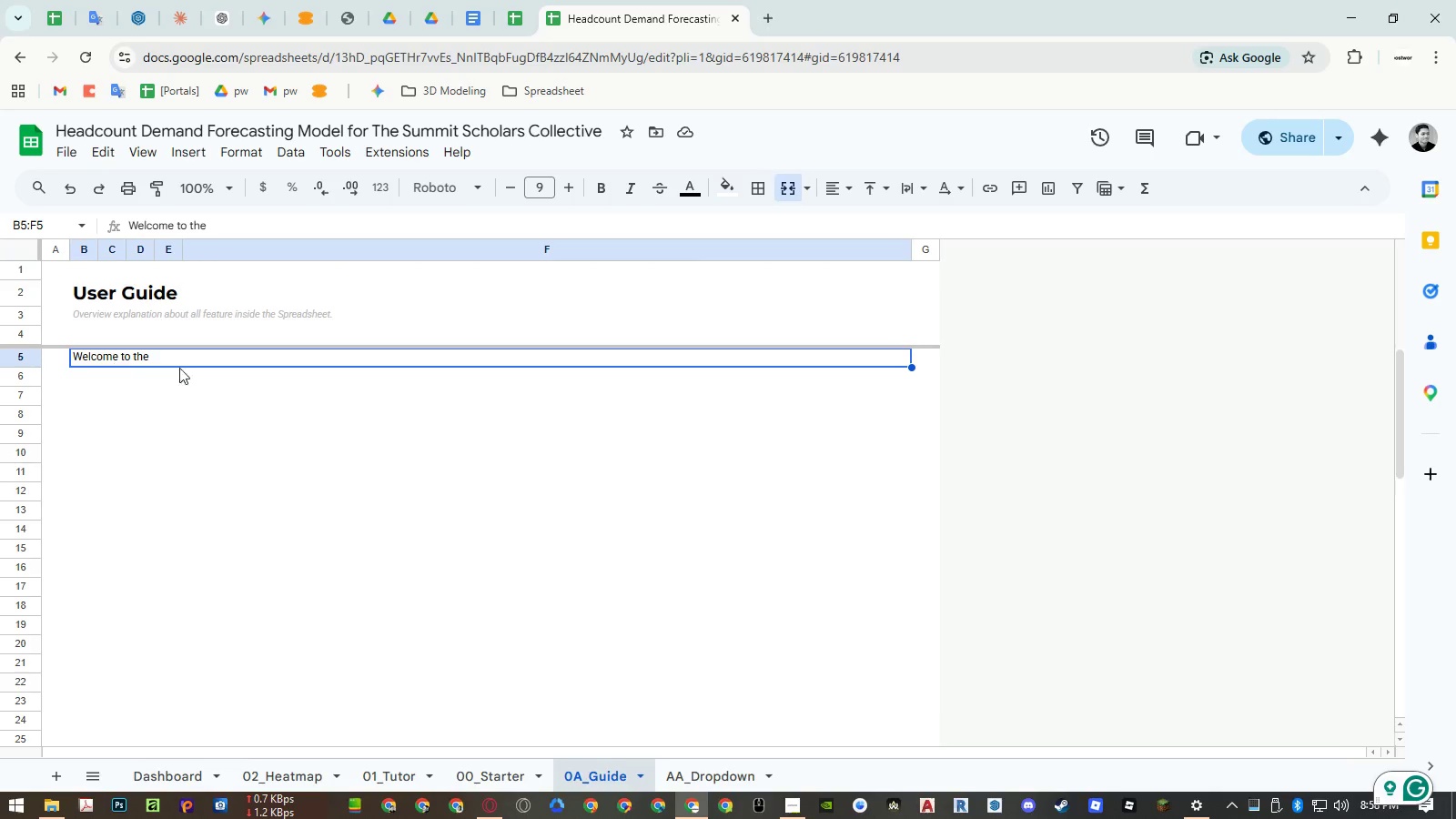 
type(As our marketing campaign )
key(Backspace)
type(s drive new student leads, this tool empowers the HR Director and recruitment)
 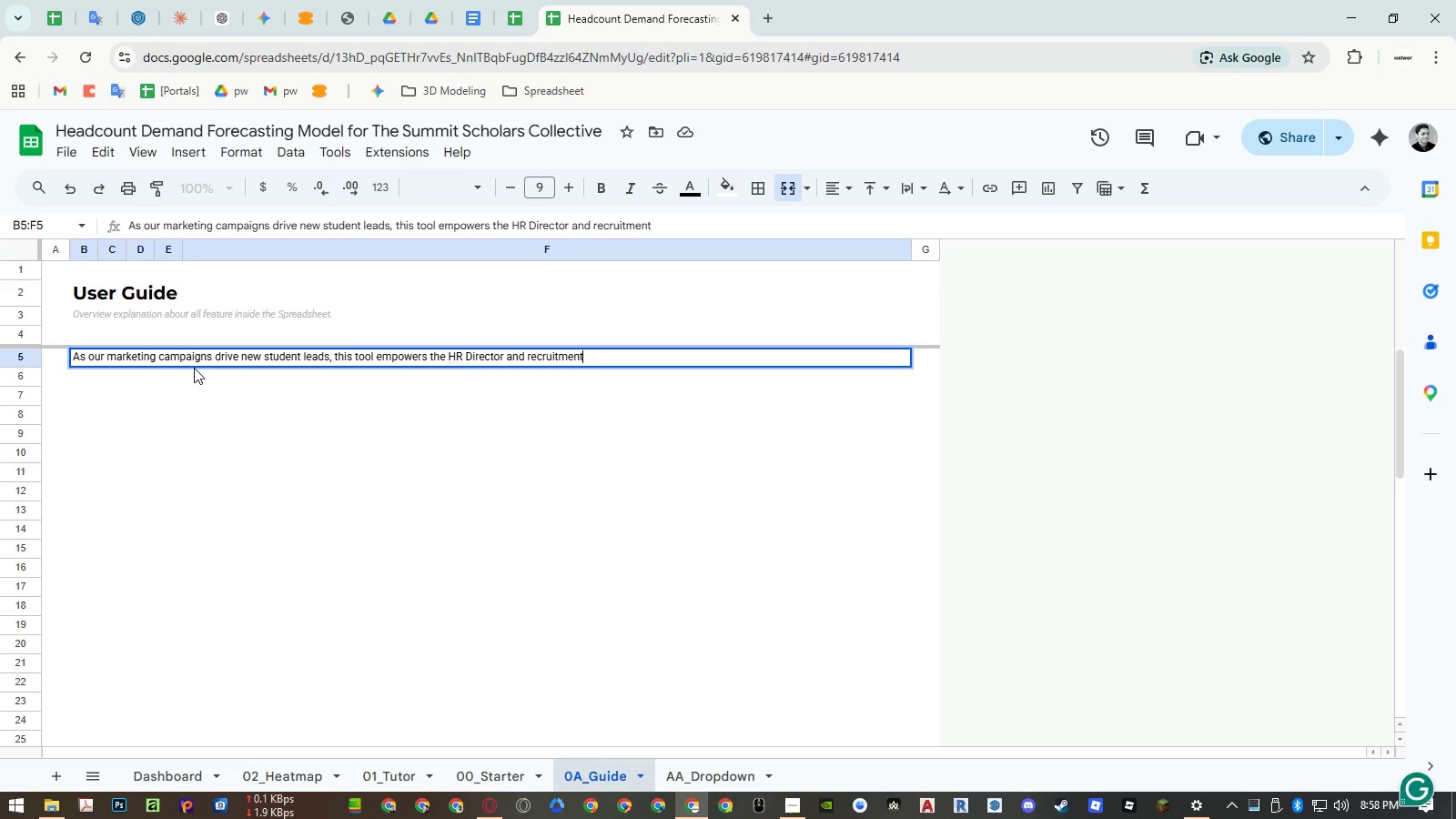 
type( team to ensure we have the right)
 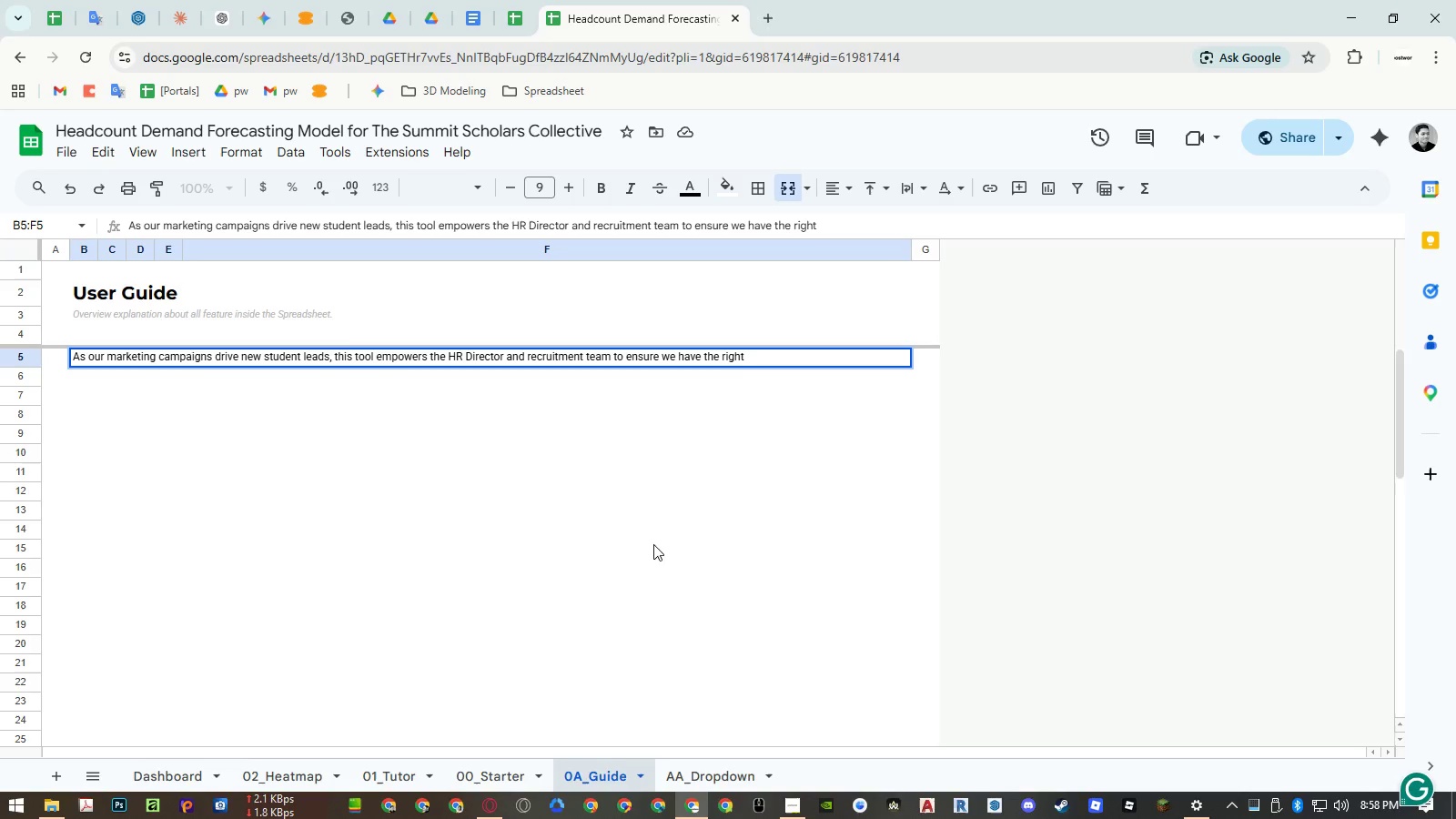 
type( world-class uorr re)
key(Backspace)
key(Backspace)
key(Backspace)
key(Backspace)
type(s ready to teach te)
key(Backspace)
type(hem.)
 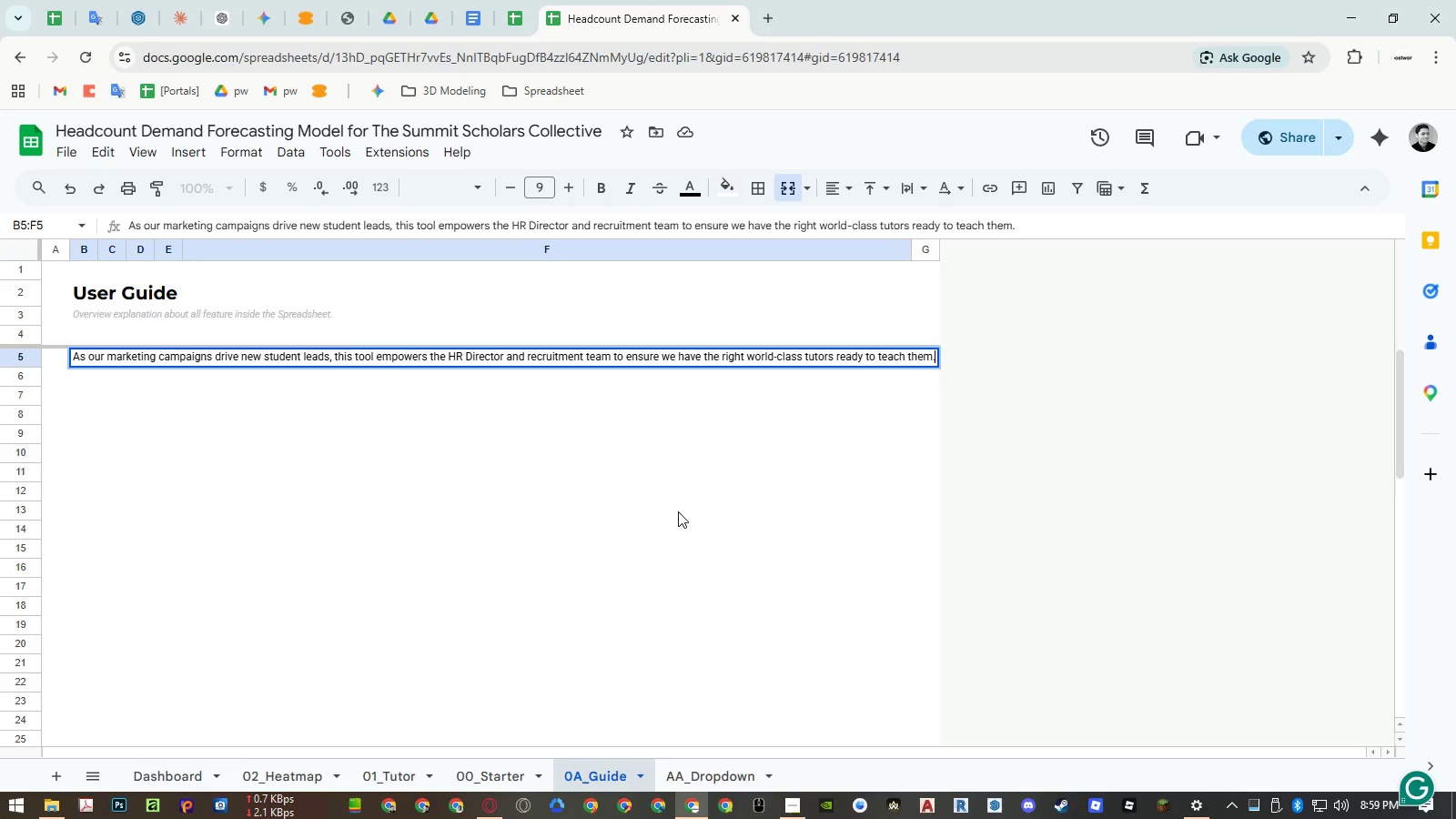 
key(Enter)
 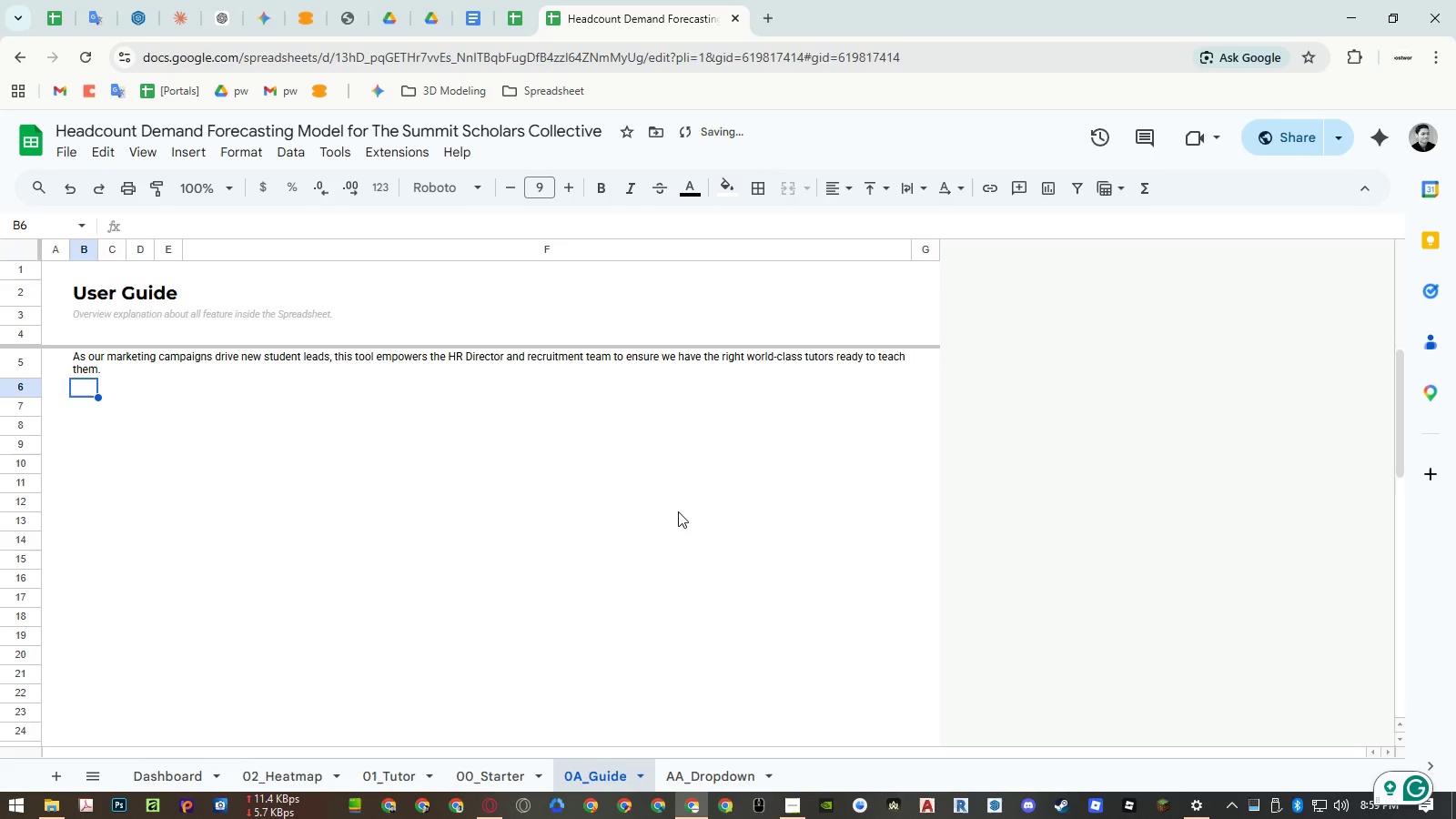 
key(ArrowUp)
 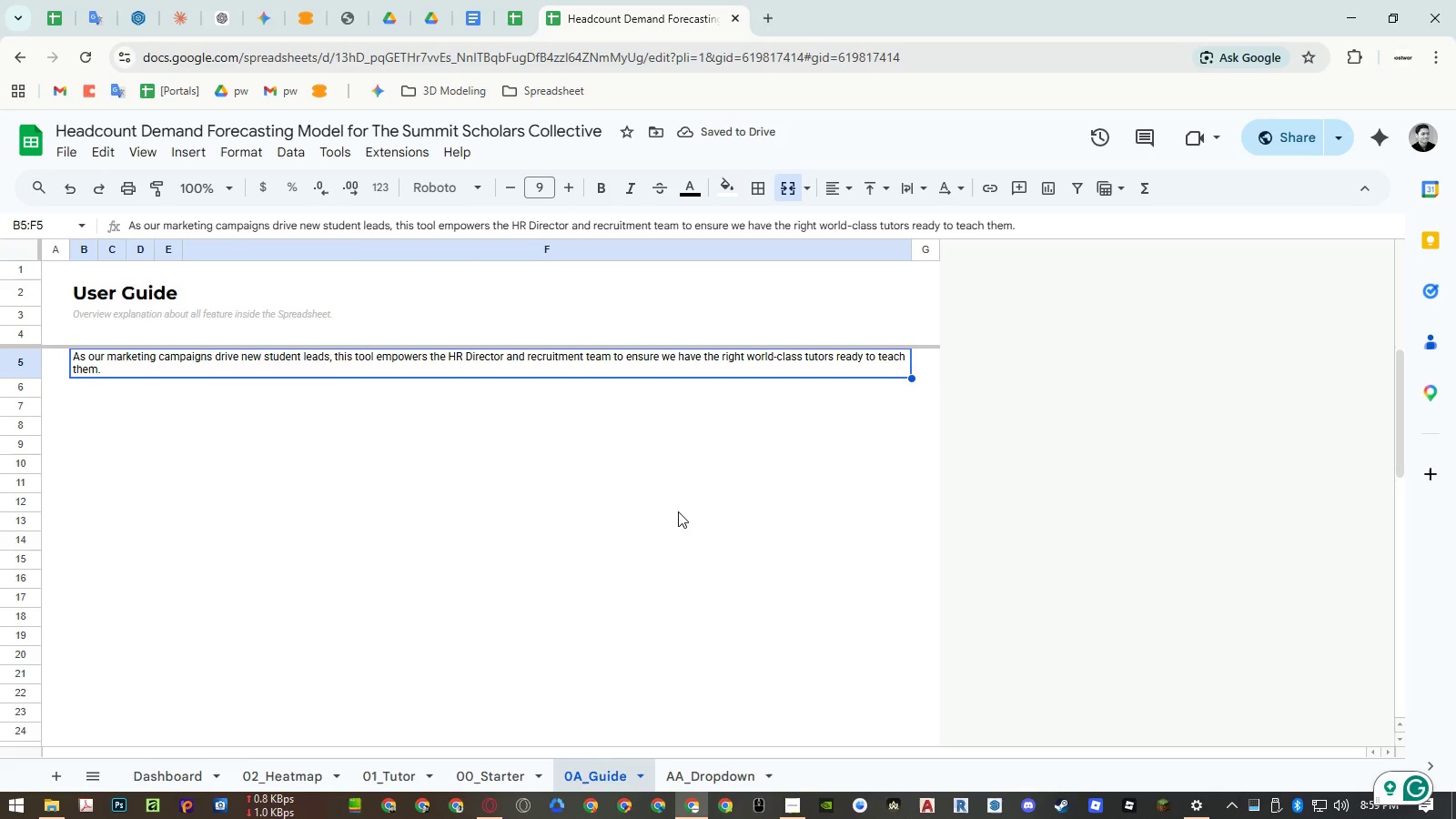 
key(Enter)
 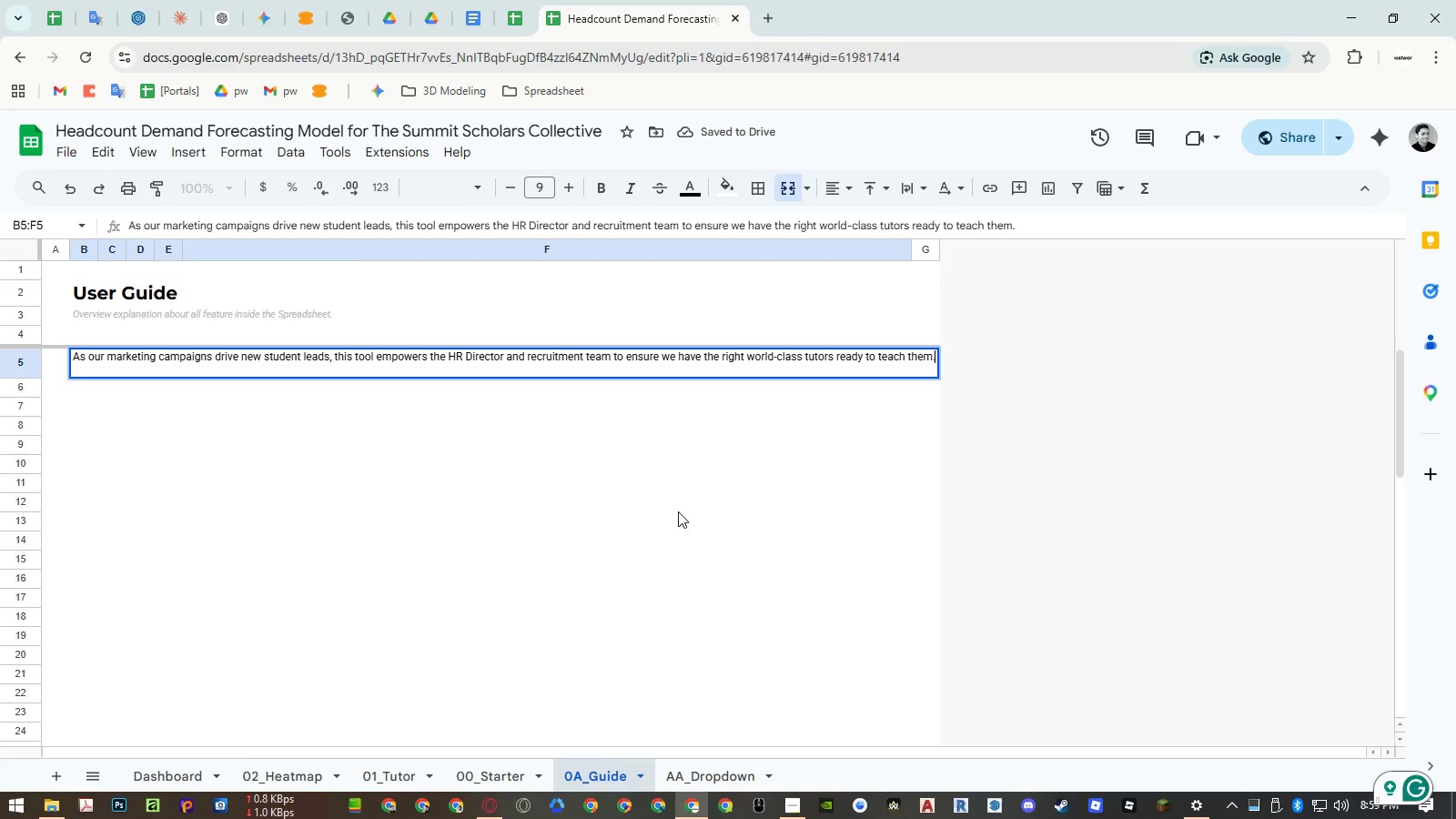 
type( The model analyzes our incoming pipeline, compares it against our current teaching capacity, and outputs exact hiring tr)
key(Backspace)
type(argets.)
 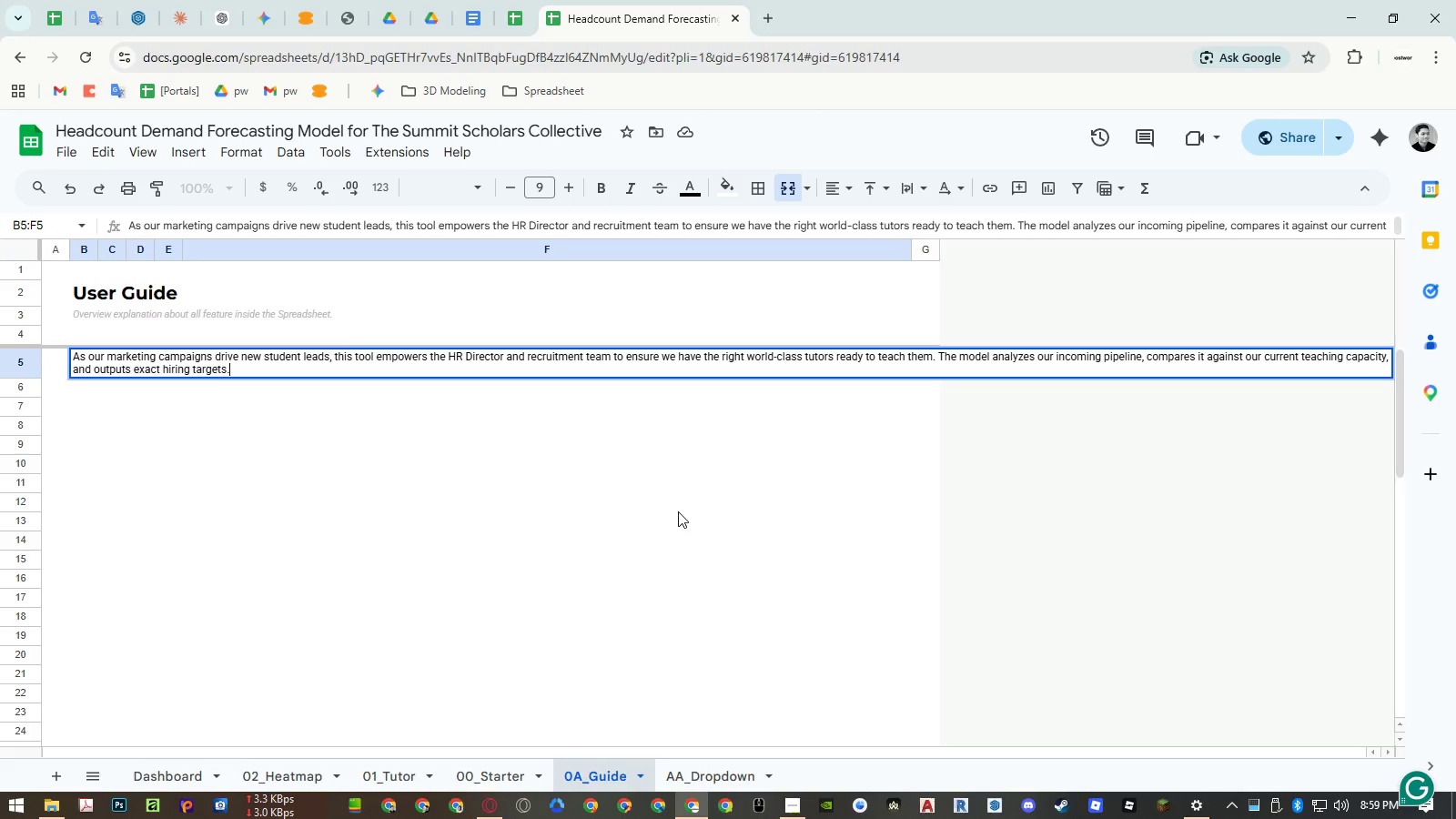 
key(Enter)
 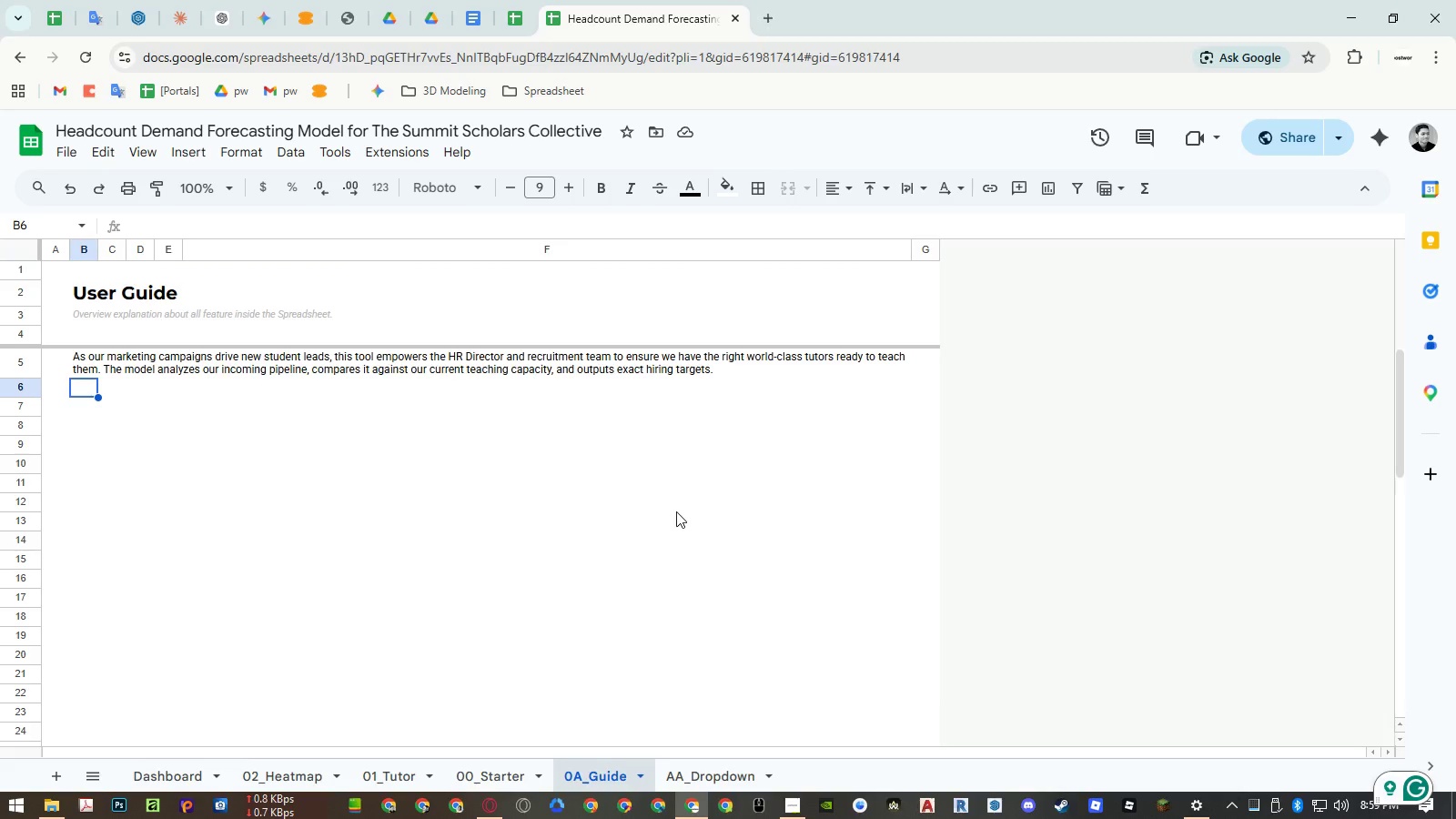 
wait(7.78)
 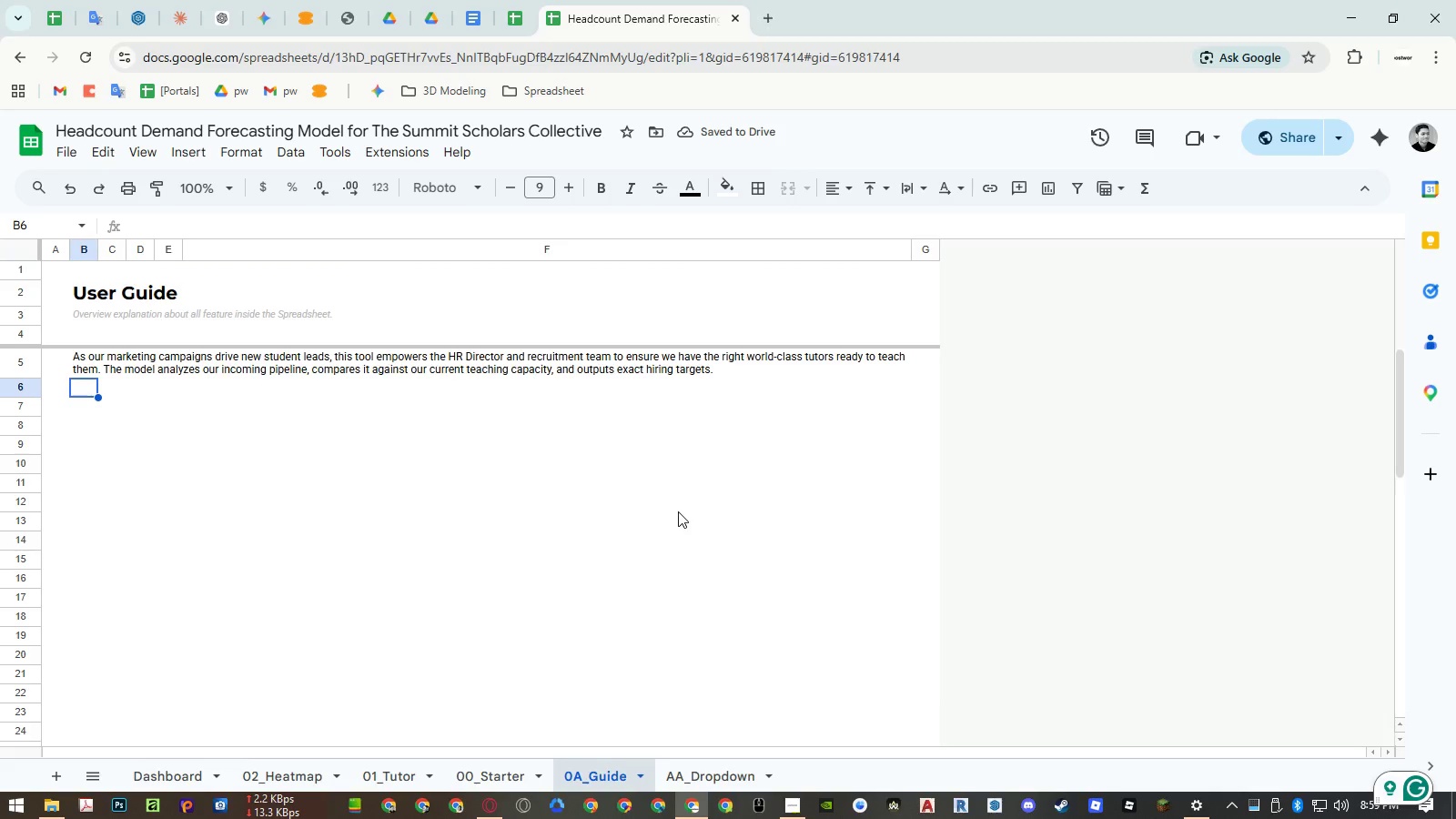 
left_click([78, 403])
 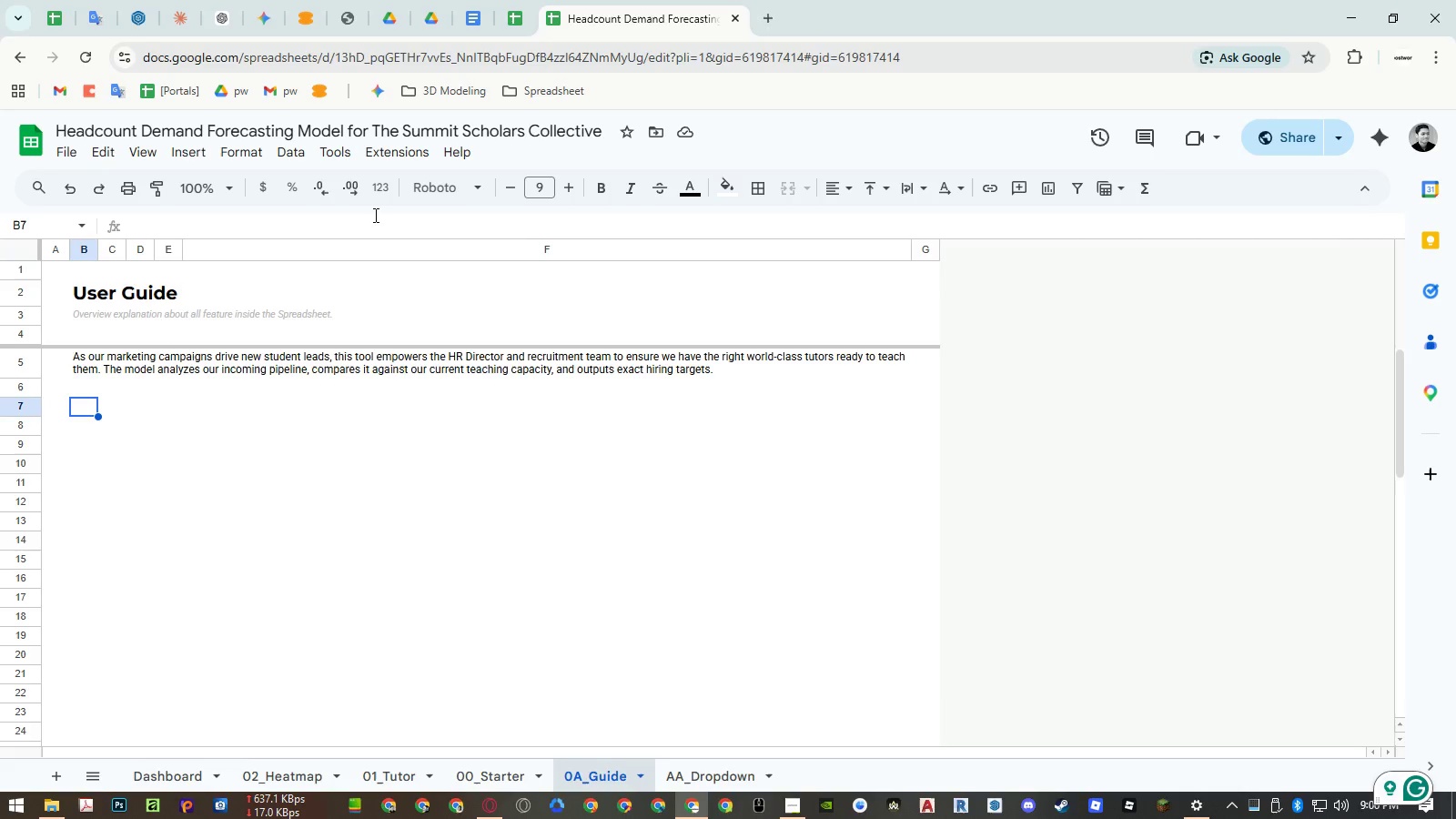 
wait(6.31)
 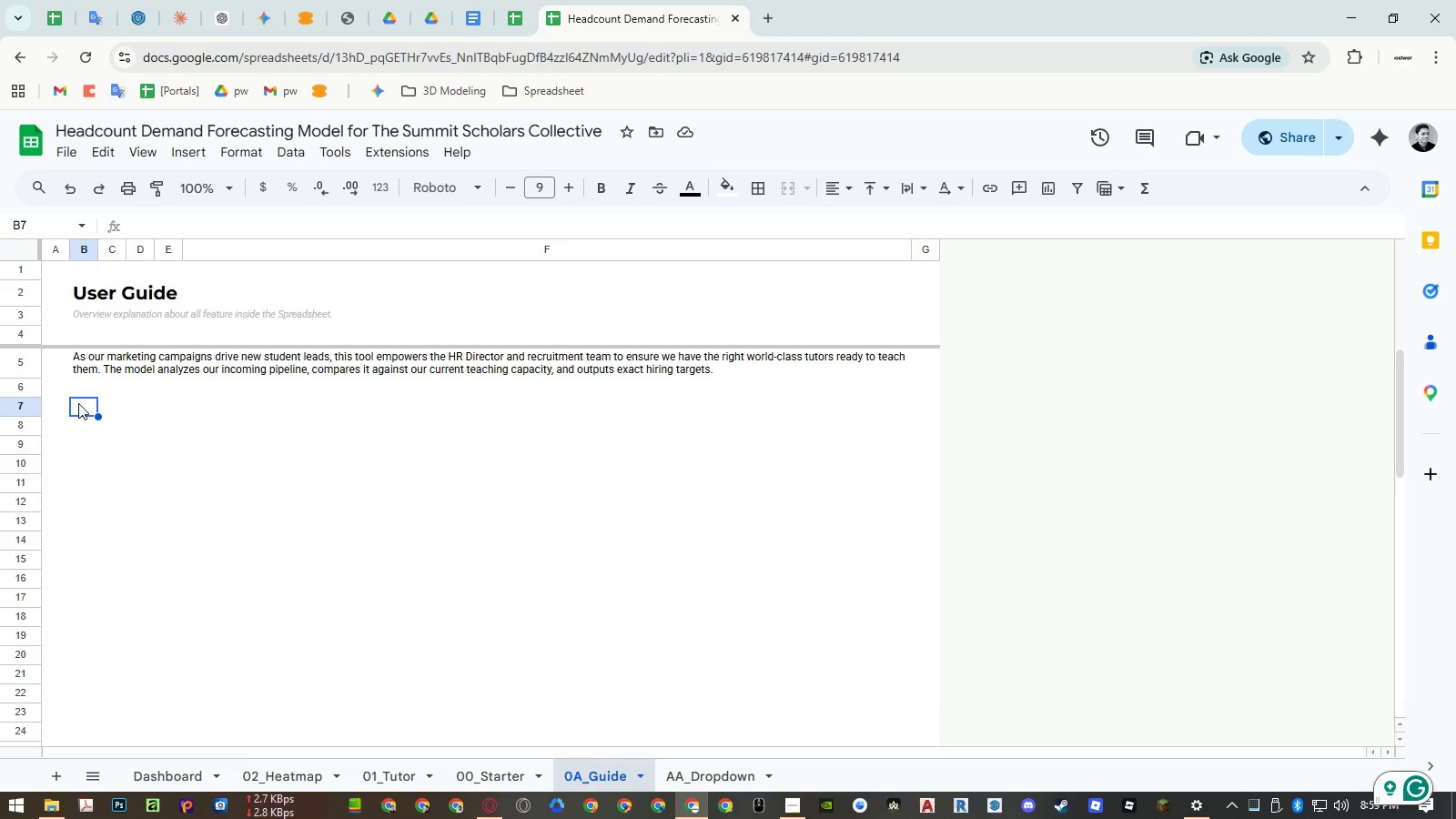 
left_click([358, 25])
 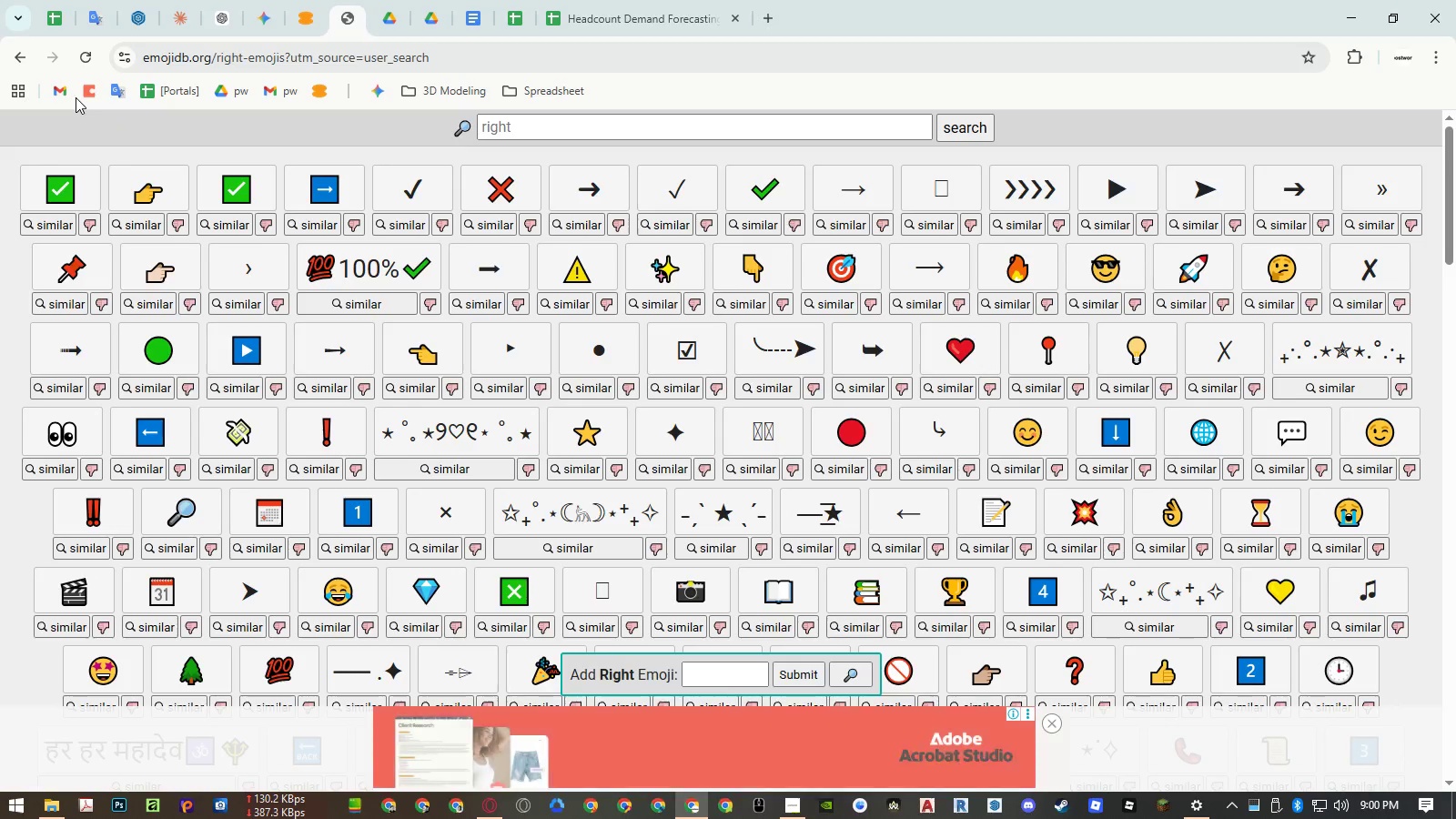 
wait(5.16)
 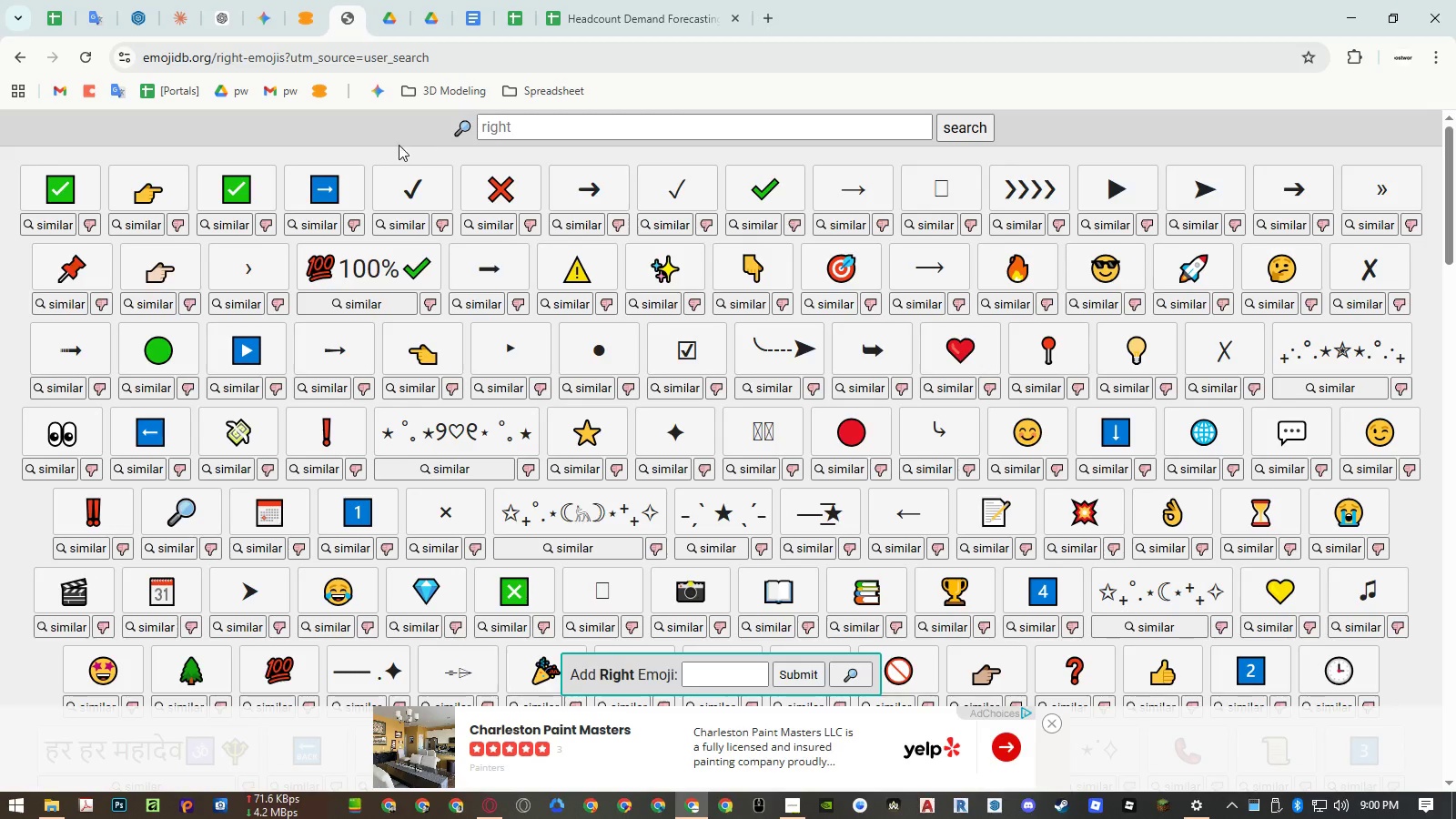 
left_click([622, 8])
 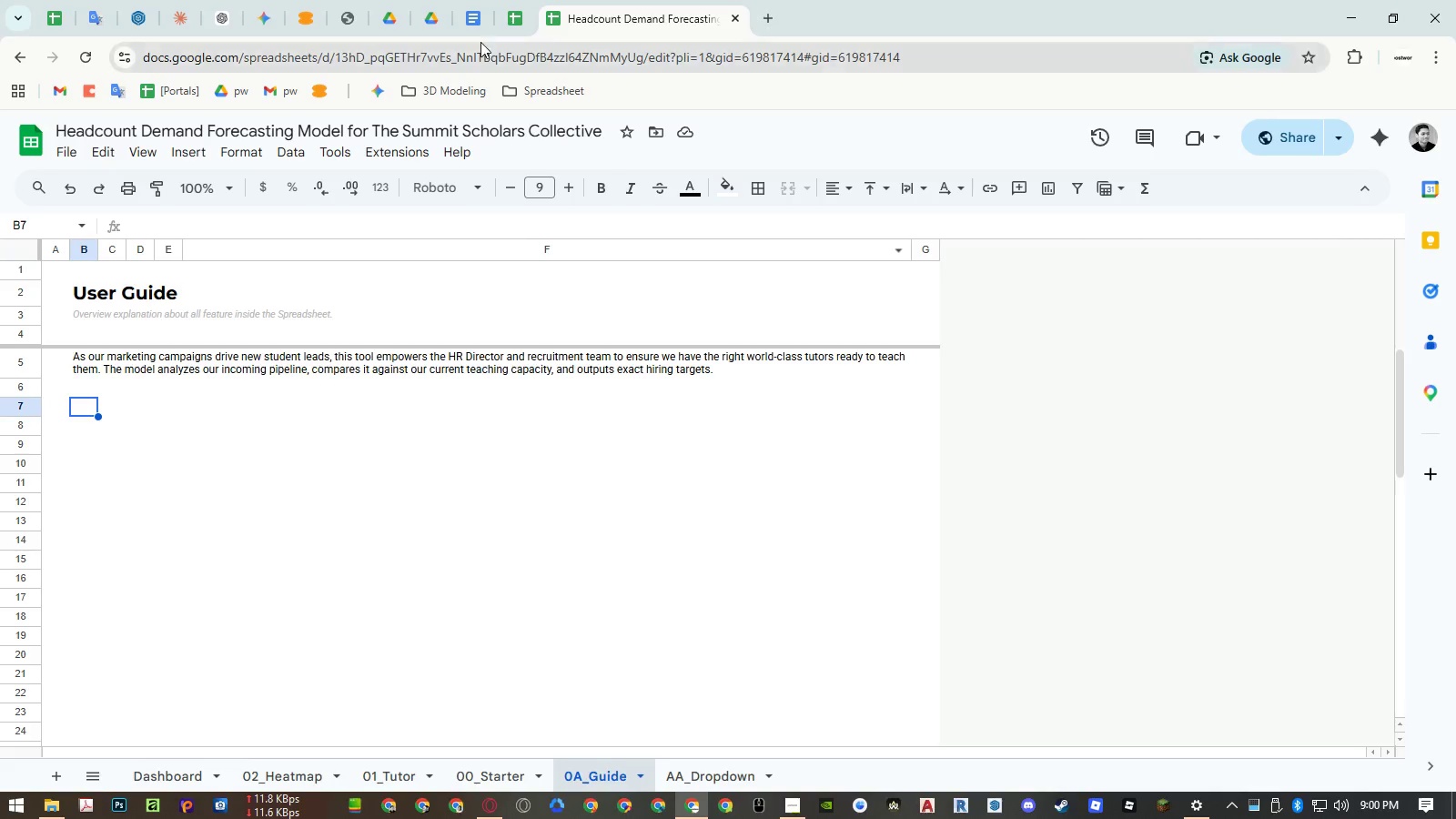 
left_click([349, 25])
 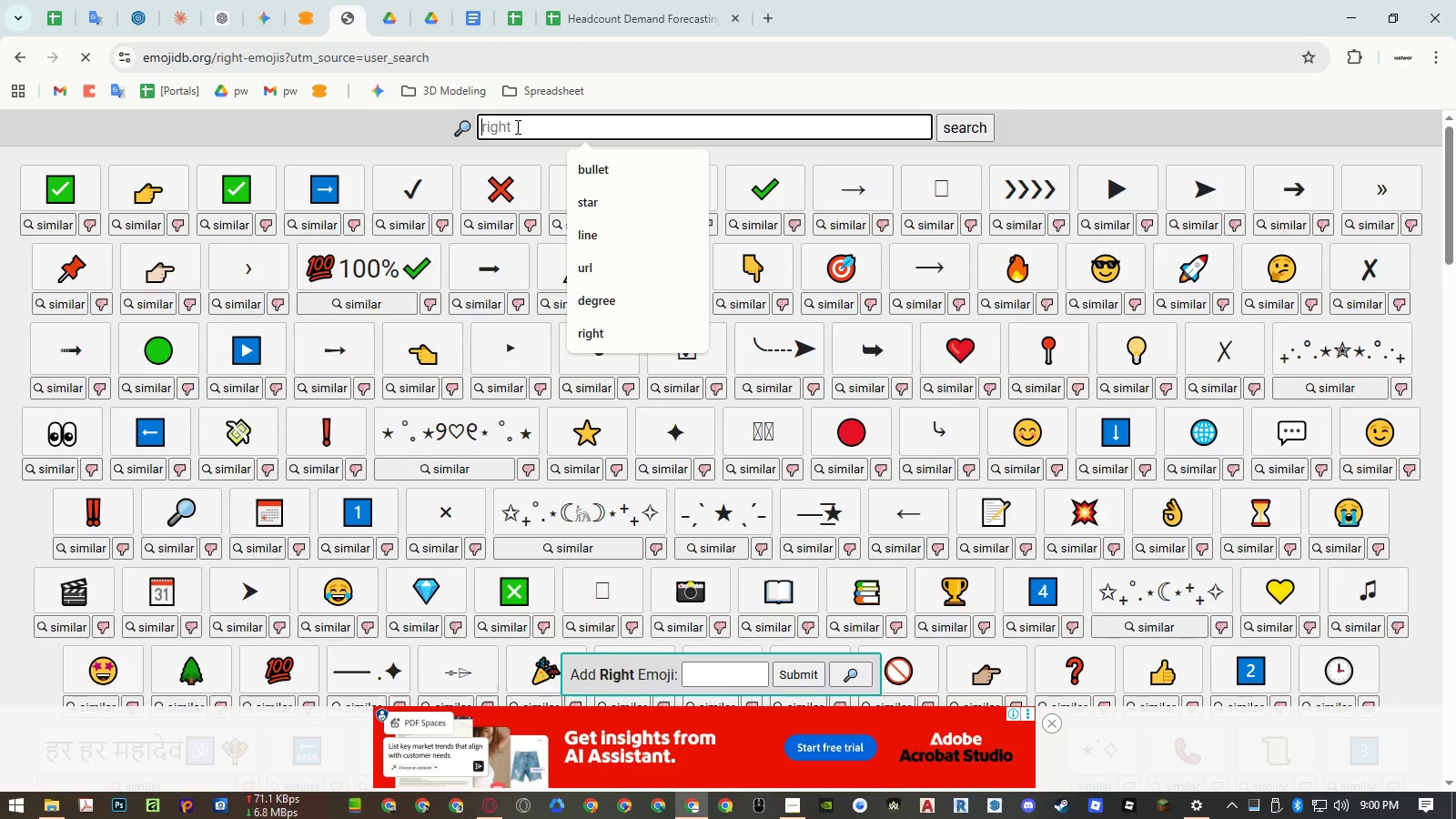 
type(teach)
 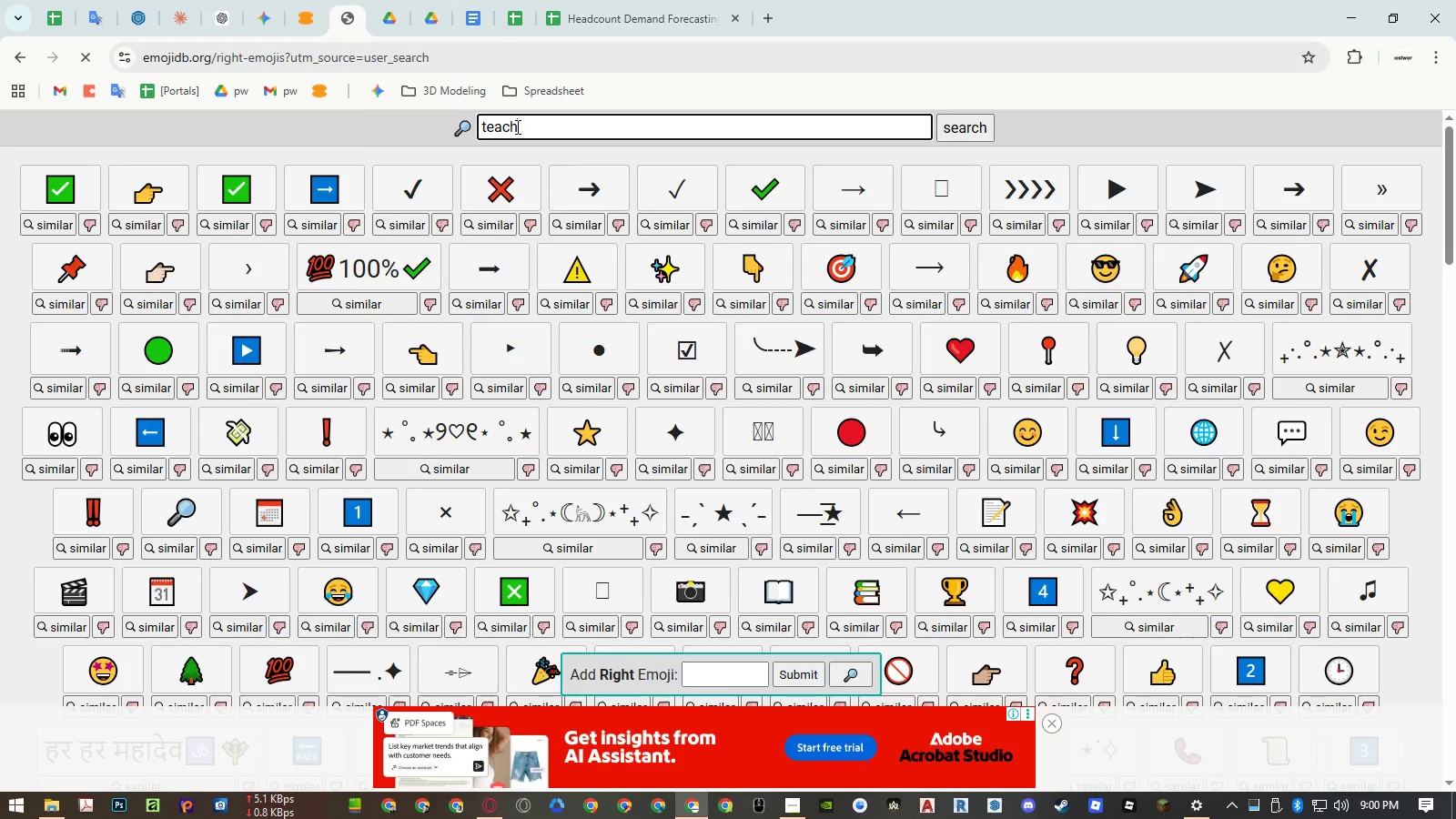 
key(Enter)
 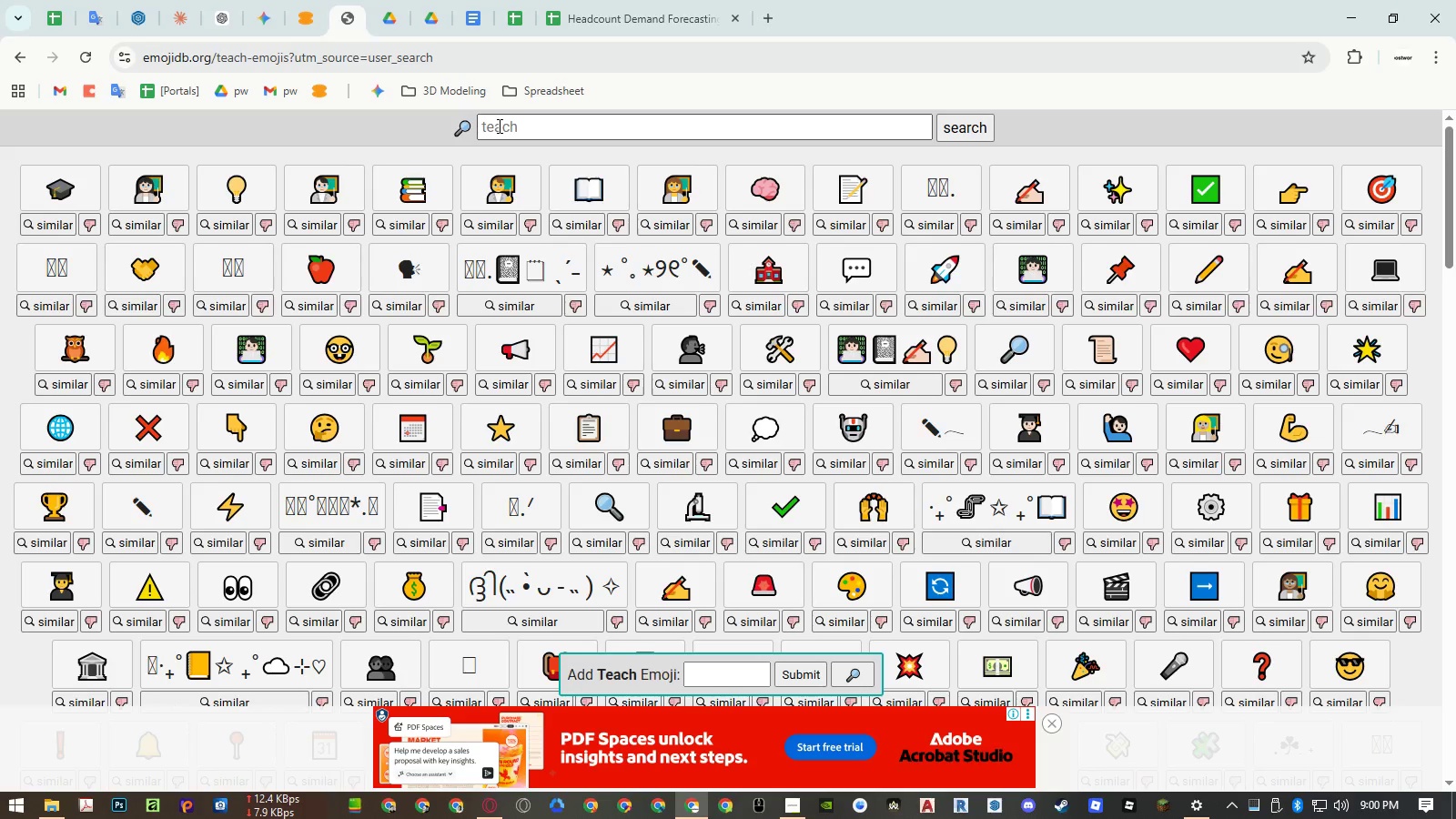 
wait(21.44)
 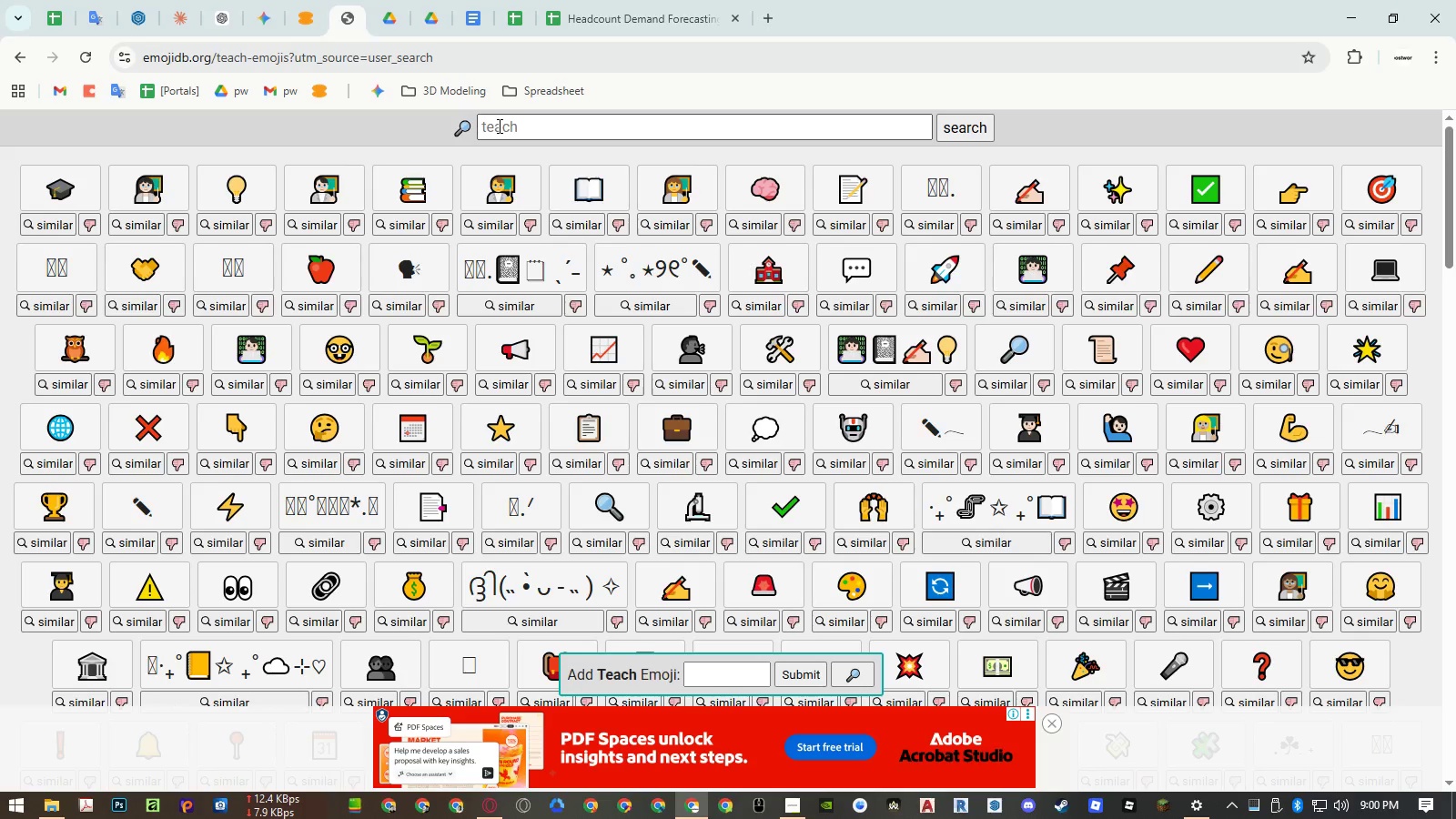 
left_click([155, 498])
 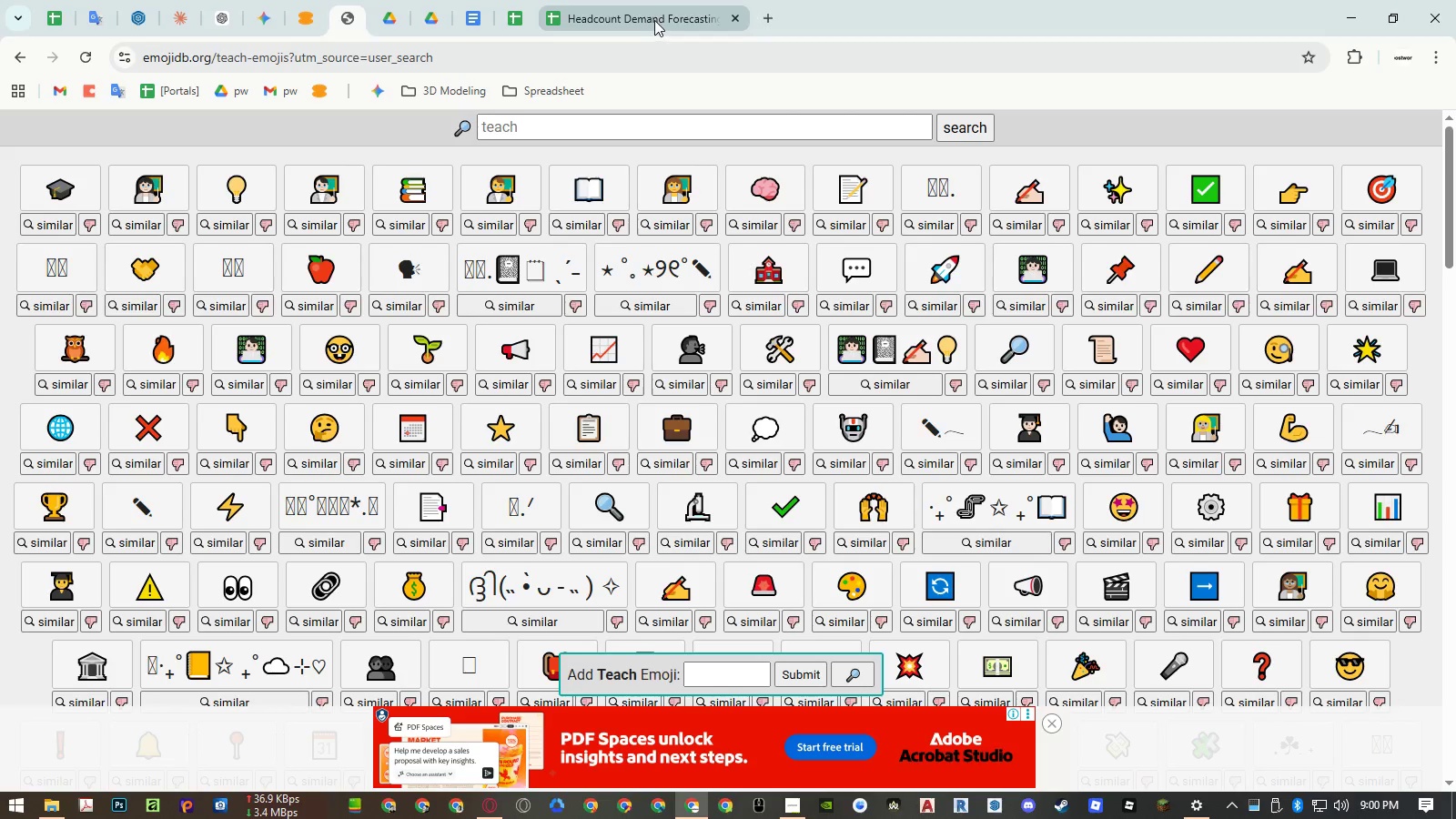 
left_click([654, 20])
 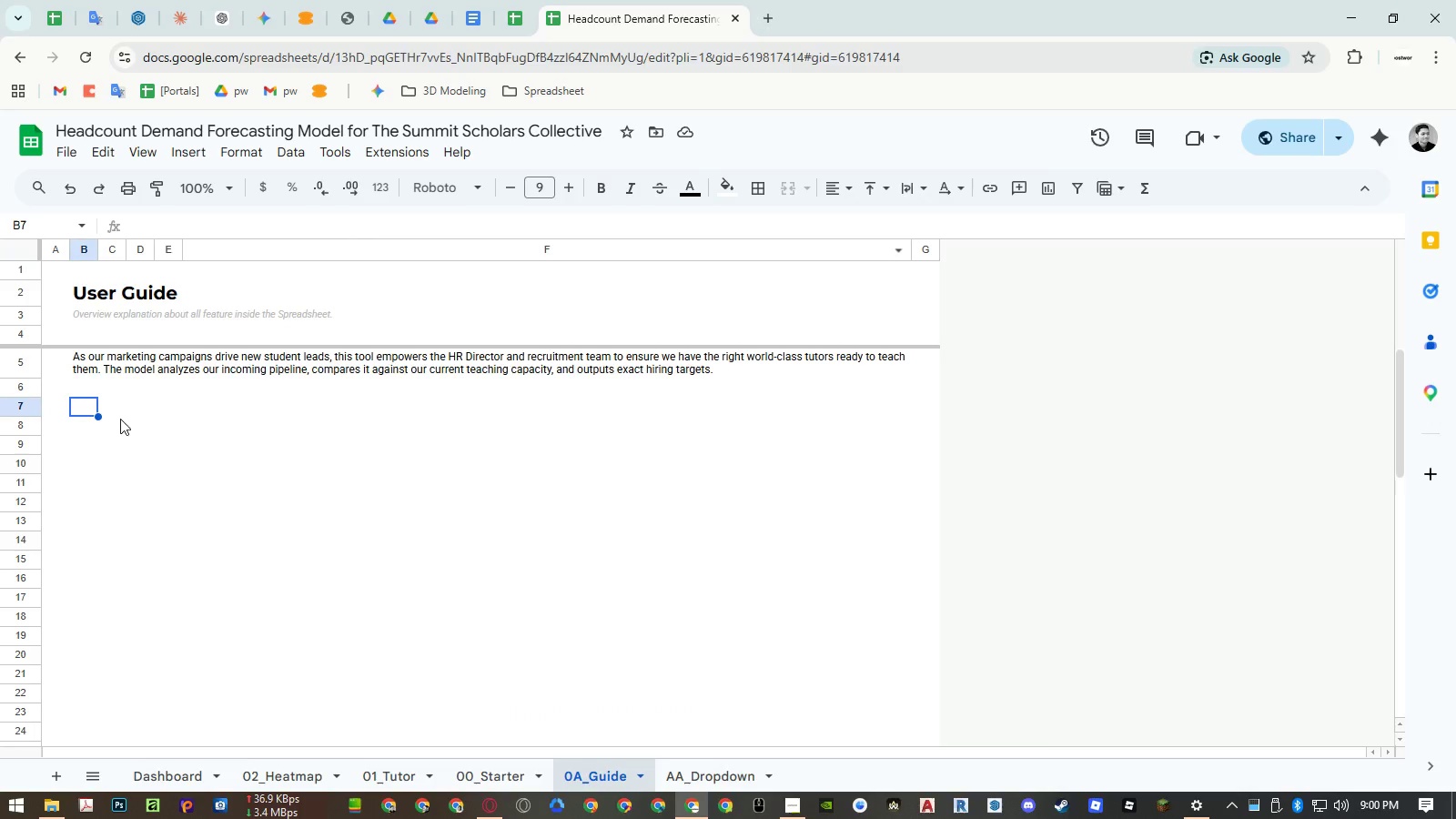 
left_click([80, 409])
 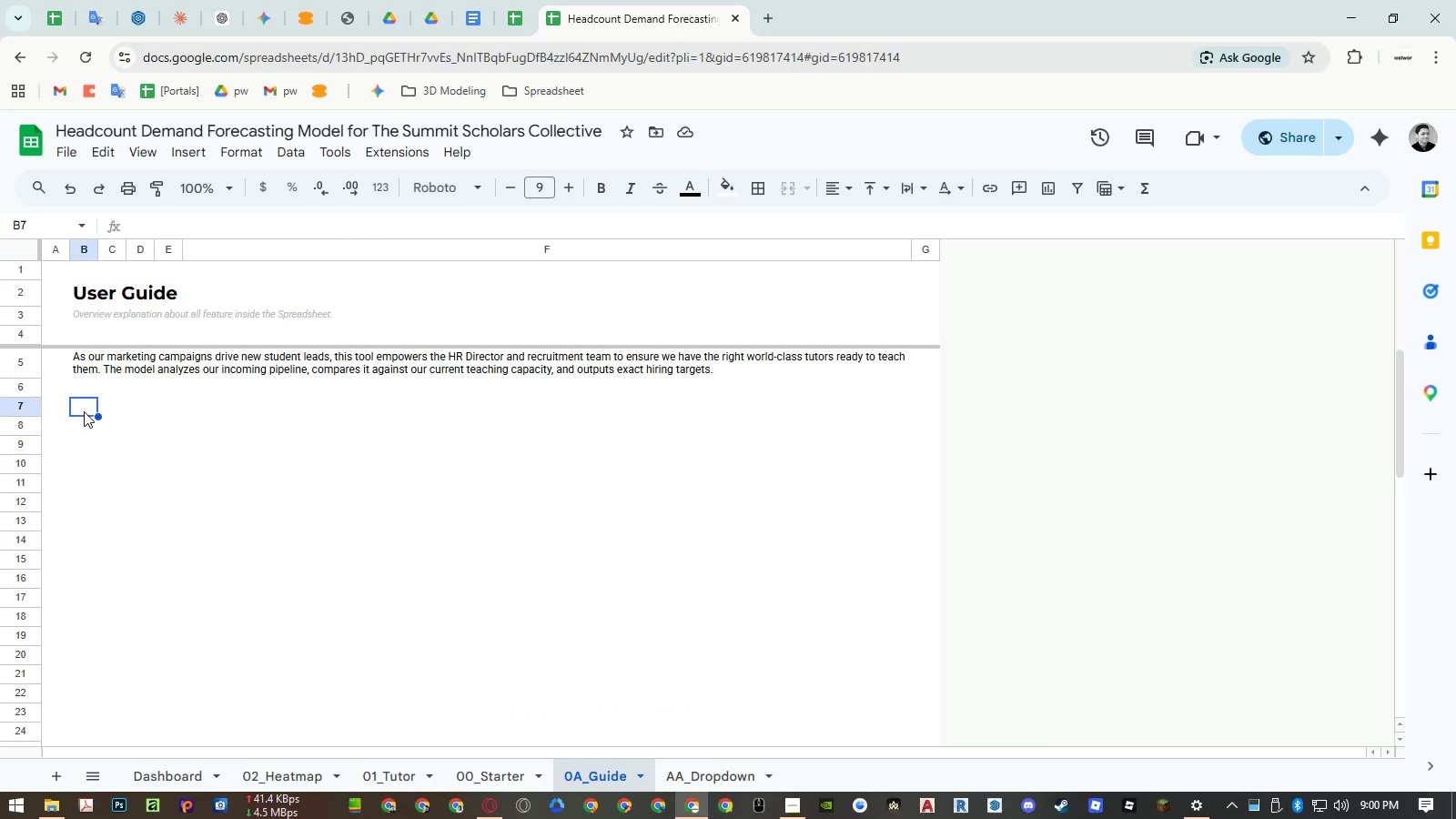 
key(Control+ControlLeft)
 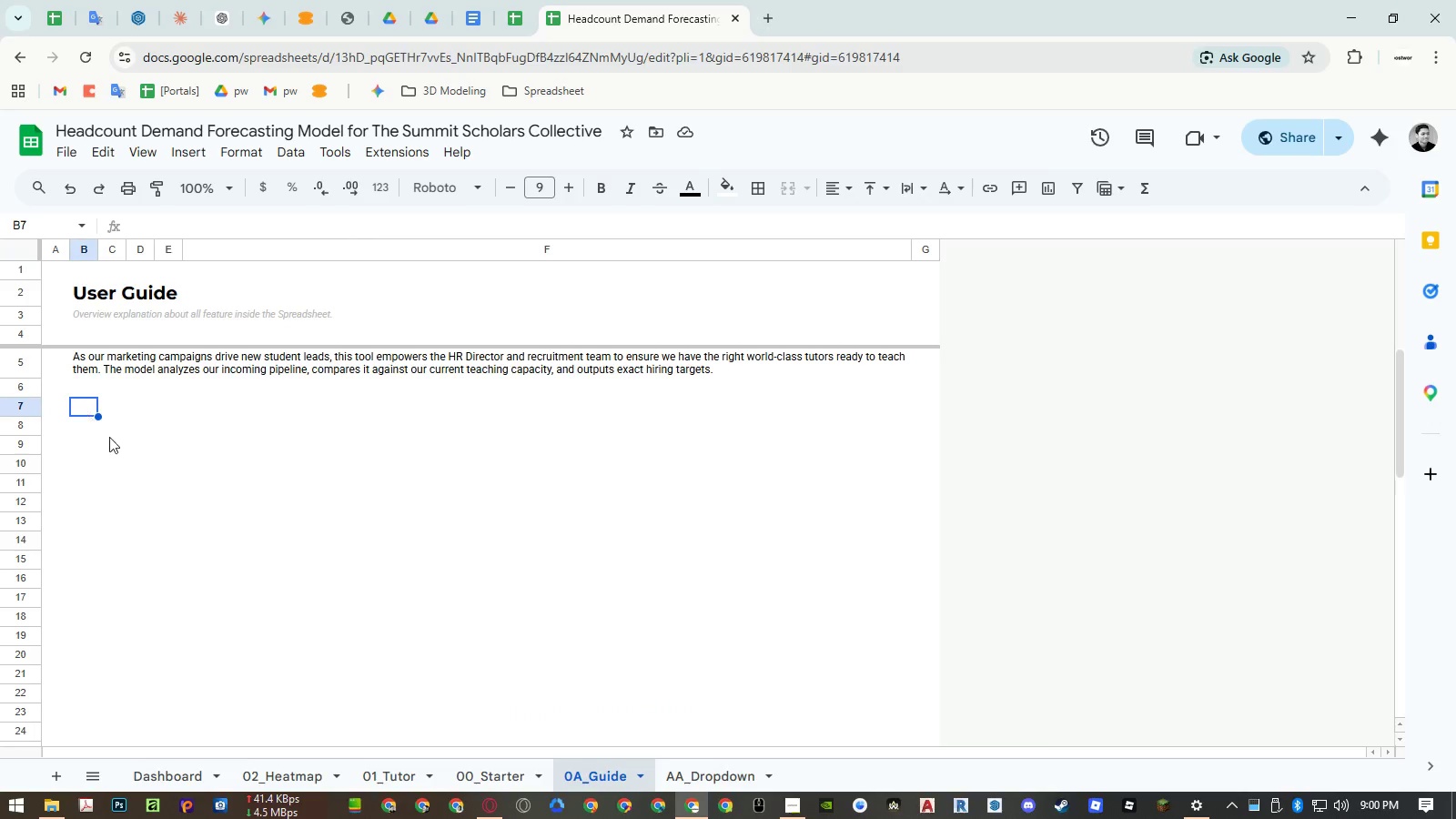 
key(Control+Shift+ShiftLeft)
 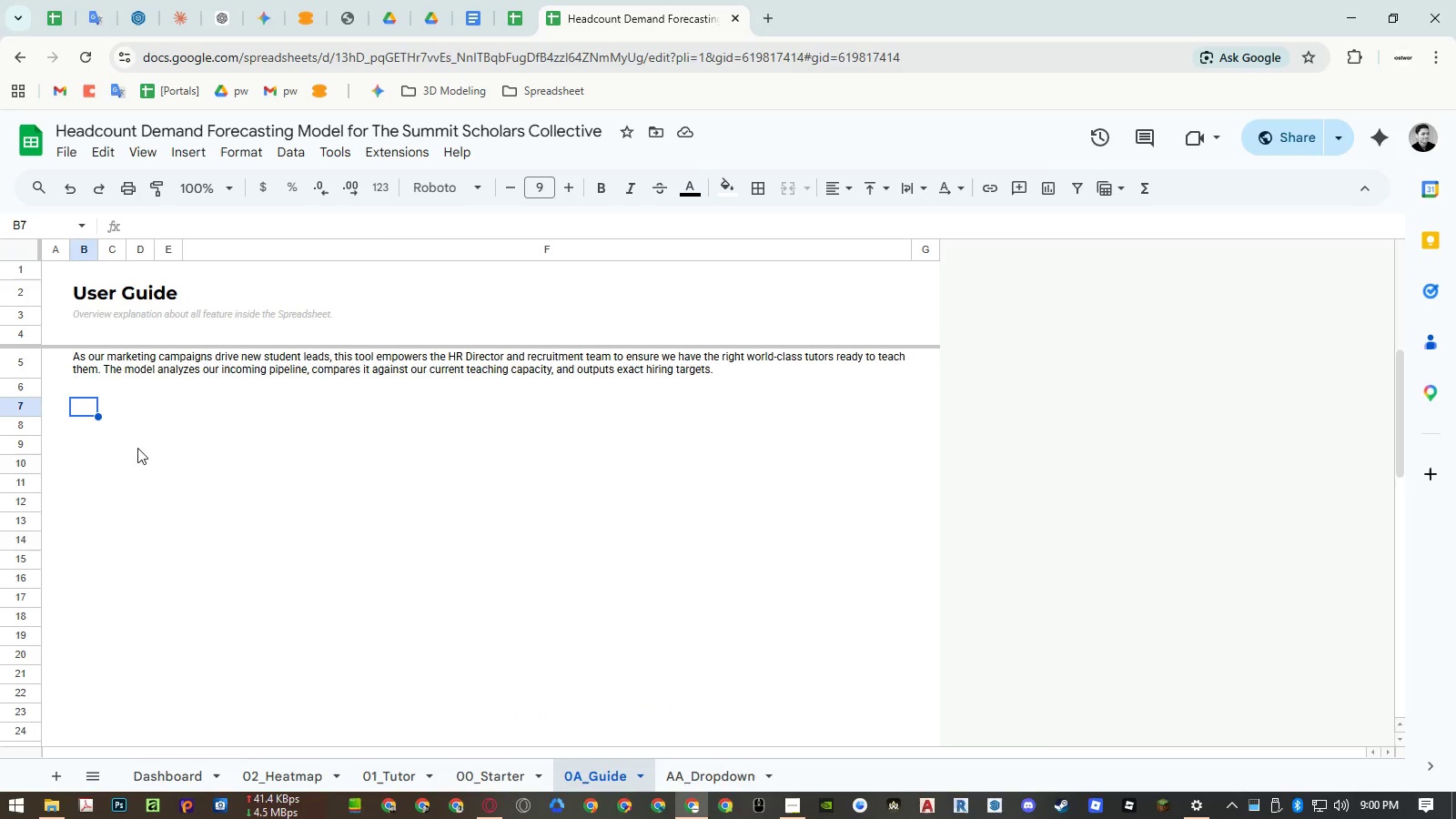 
key(Control+Shift+V)
 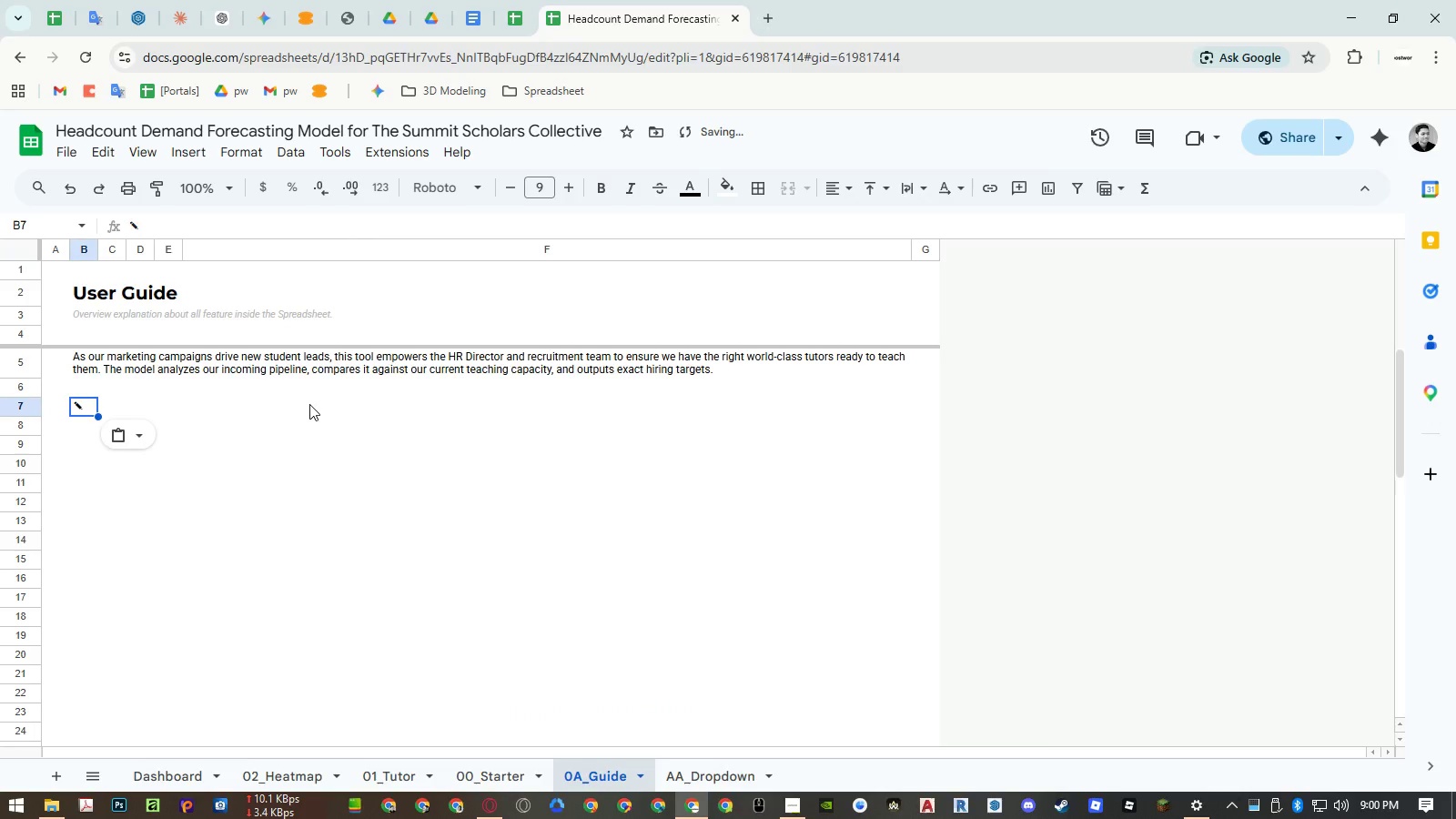 
key(ArrowUp)
 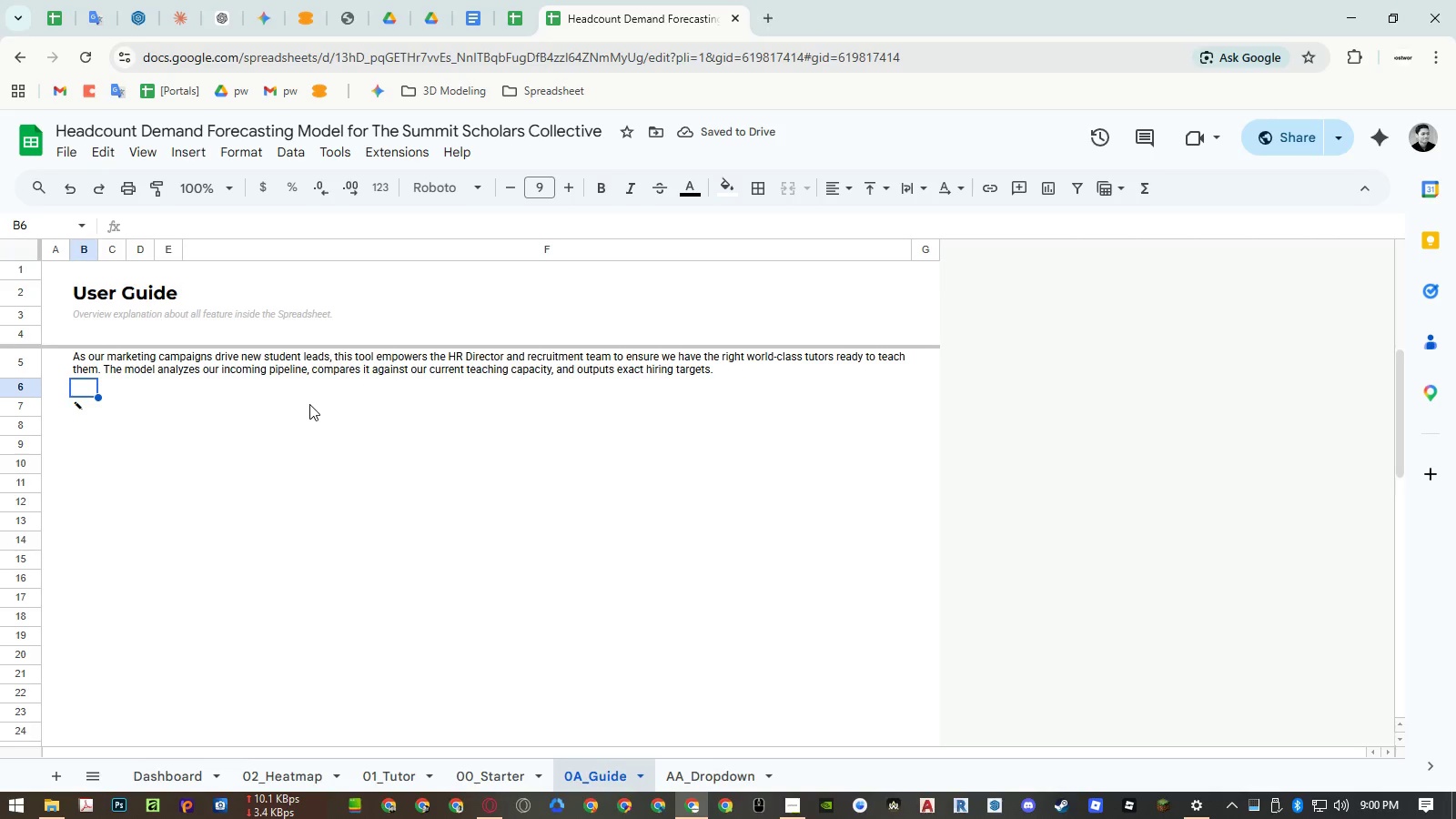 
key(Control+Shift+ArrowDown)
 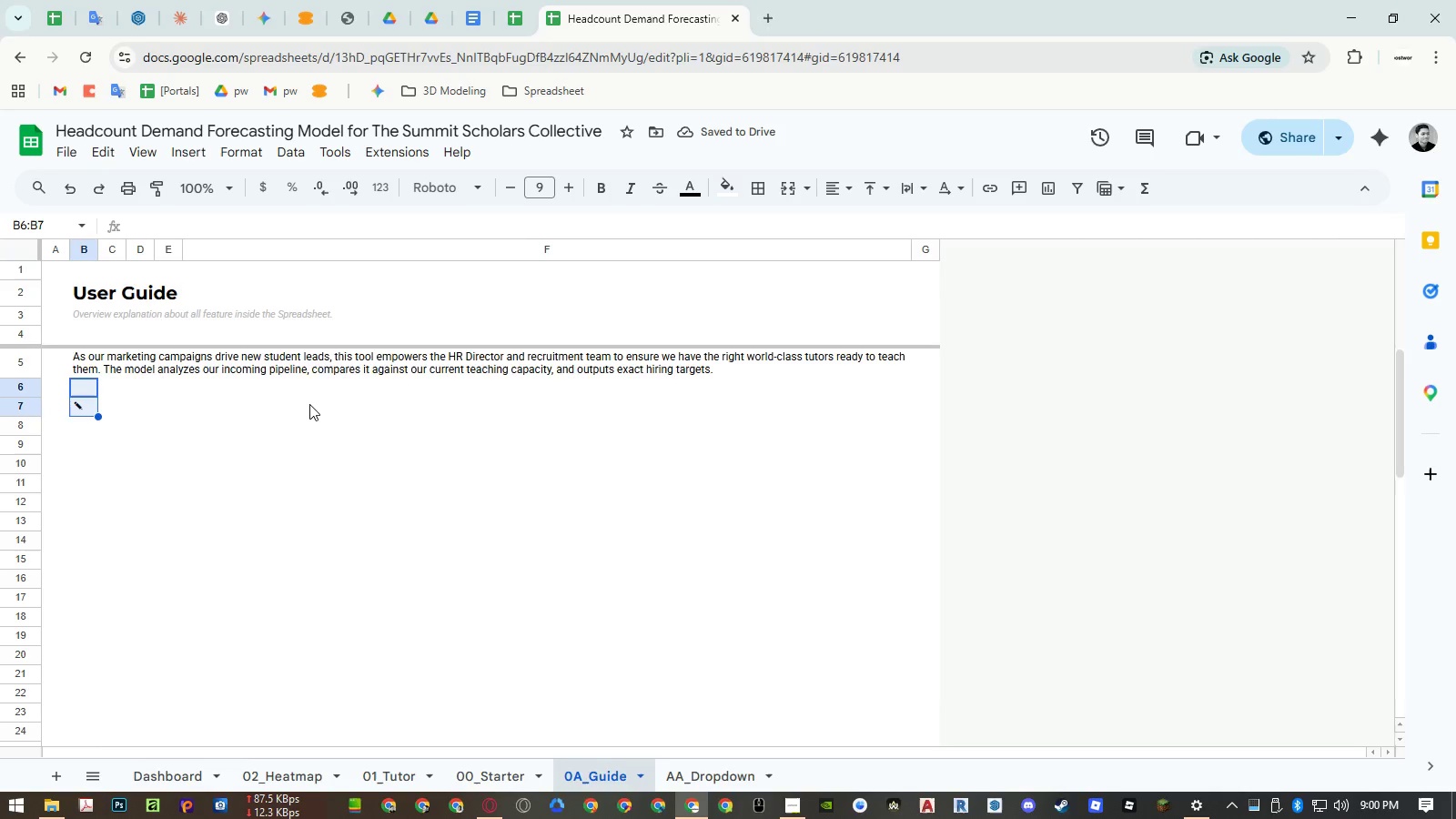 
key(Control+Shift+ArrowDown)
 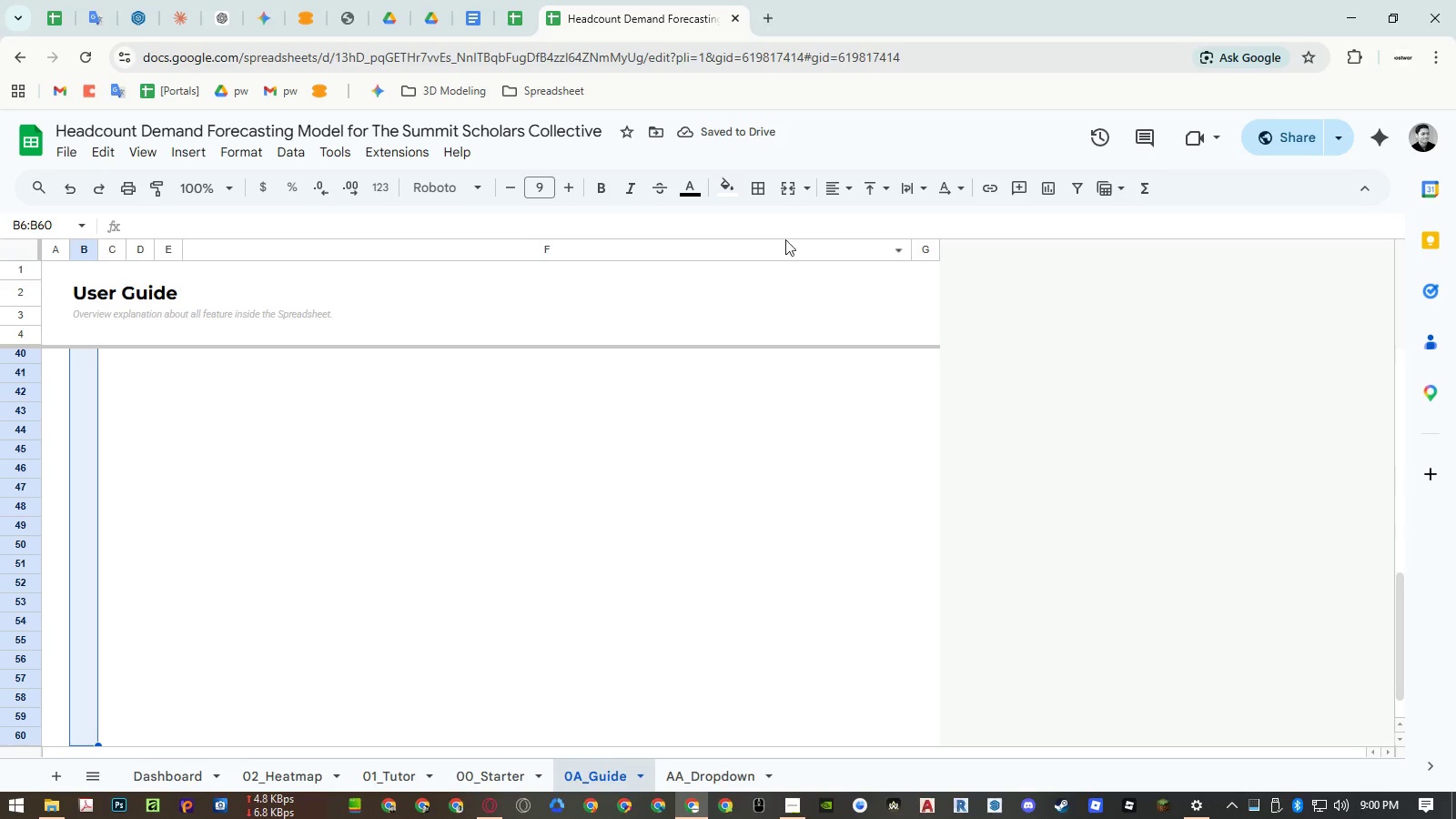 
left_click([836, 187])
 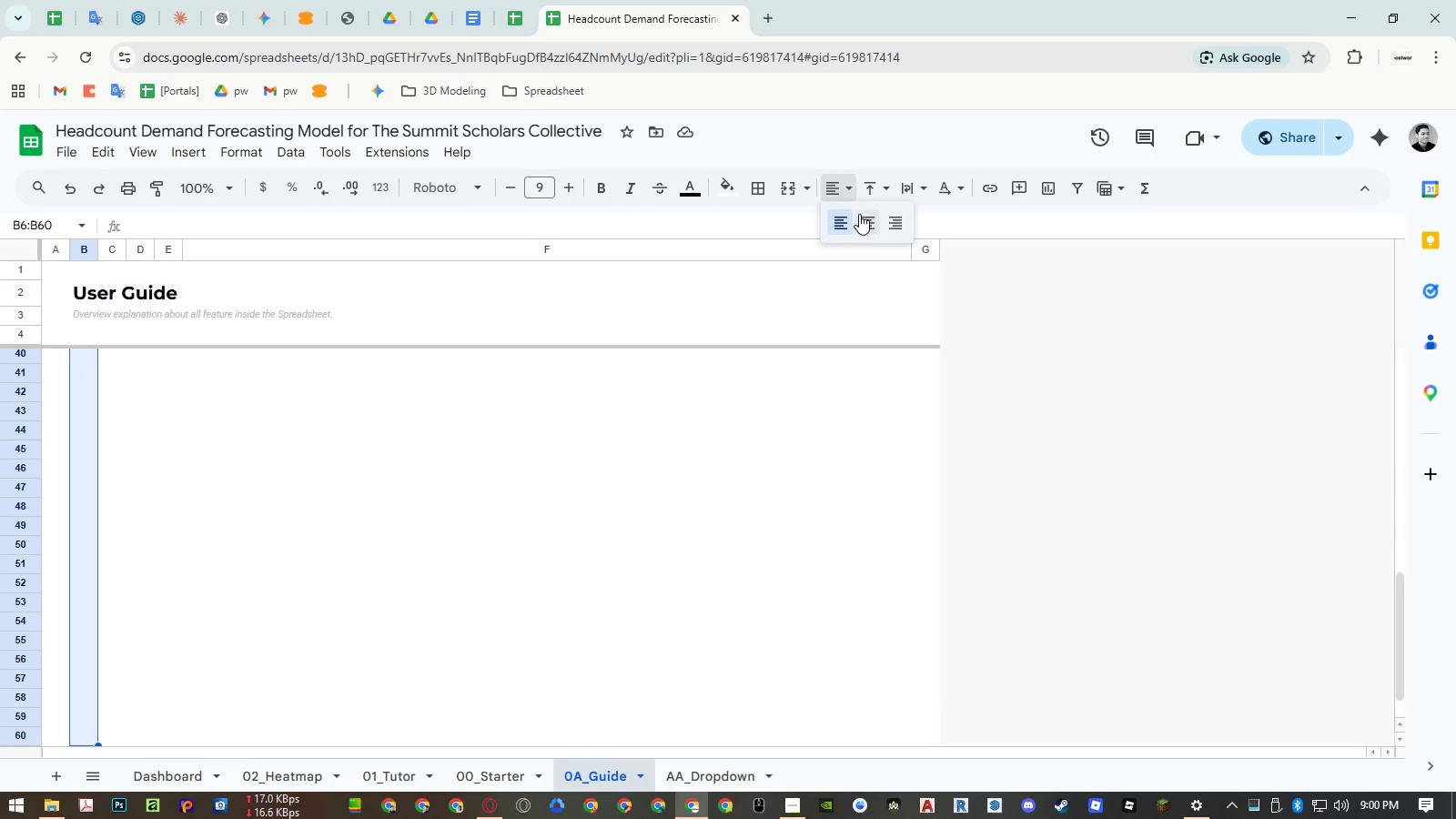 
left_click([859, 215])
 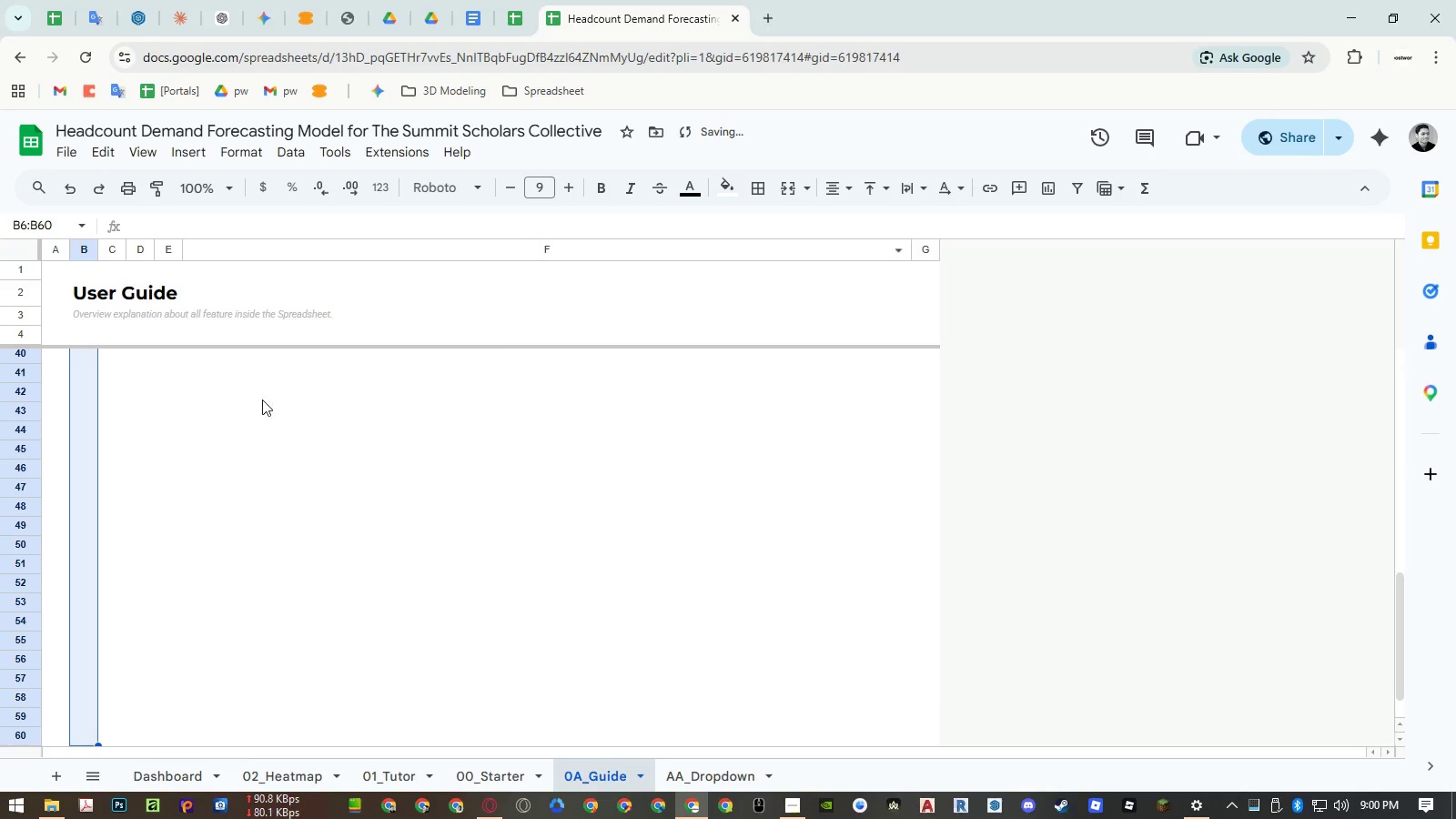 
scroll: coordinate [215, 415], scroll_direction: up, amount: 13.0
 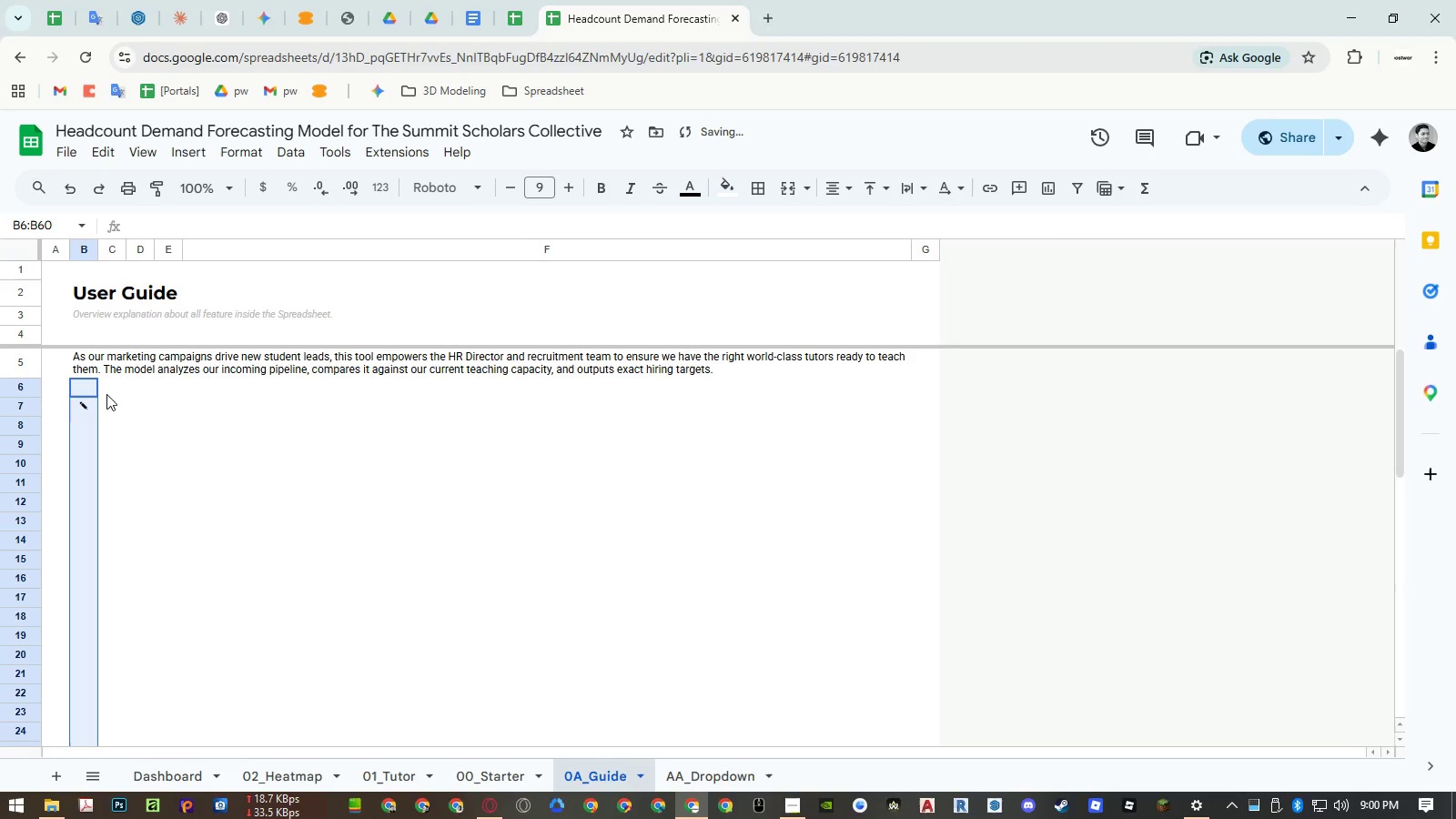 
left_click([116, 403])
 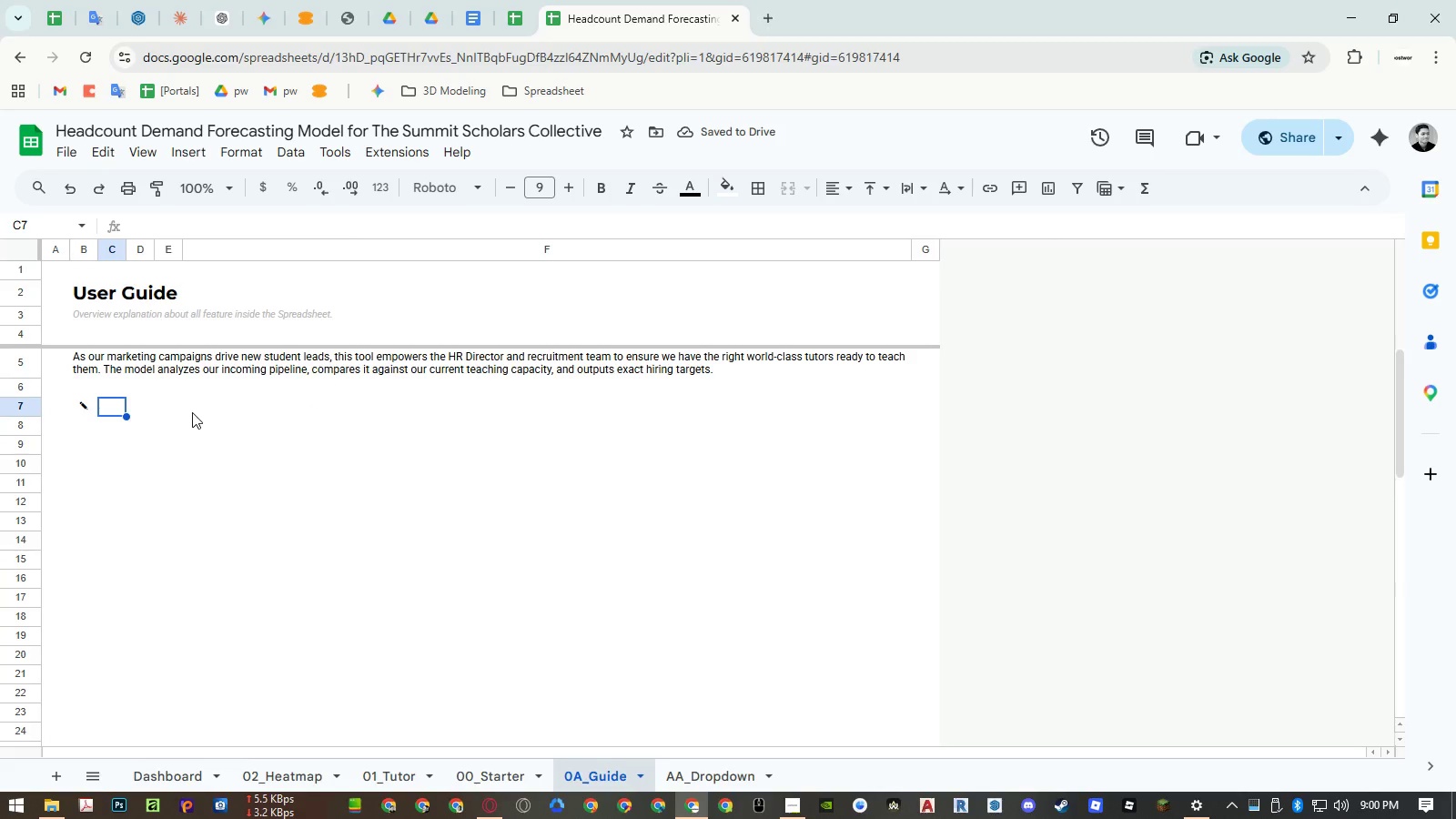 
type(Dashboard)
 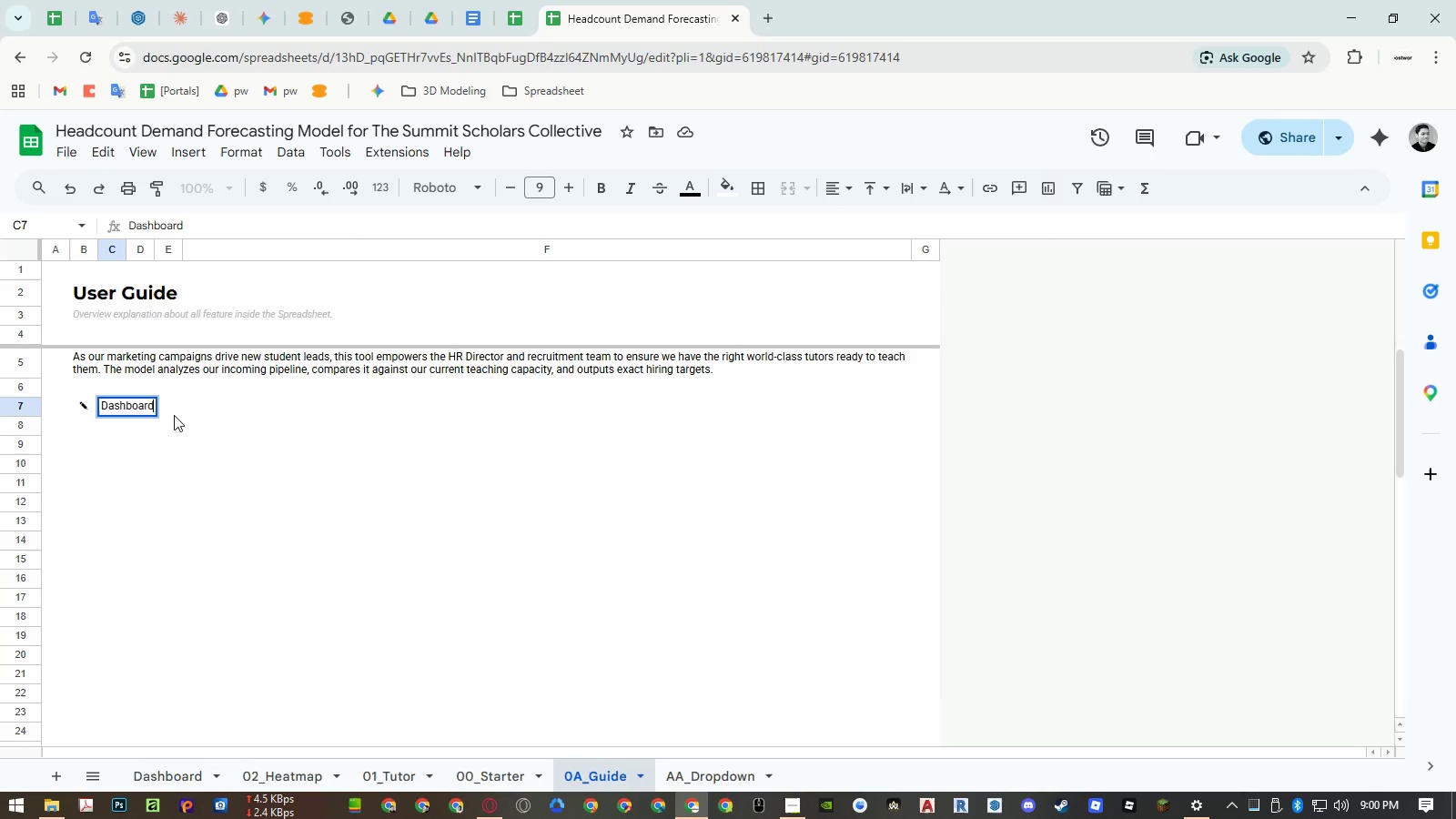 
key(Enter)
 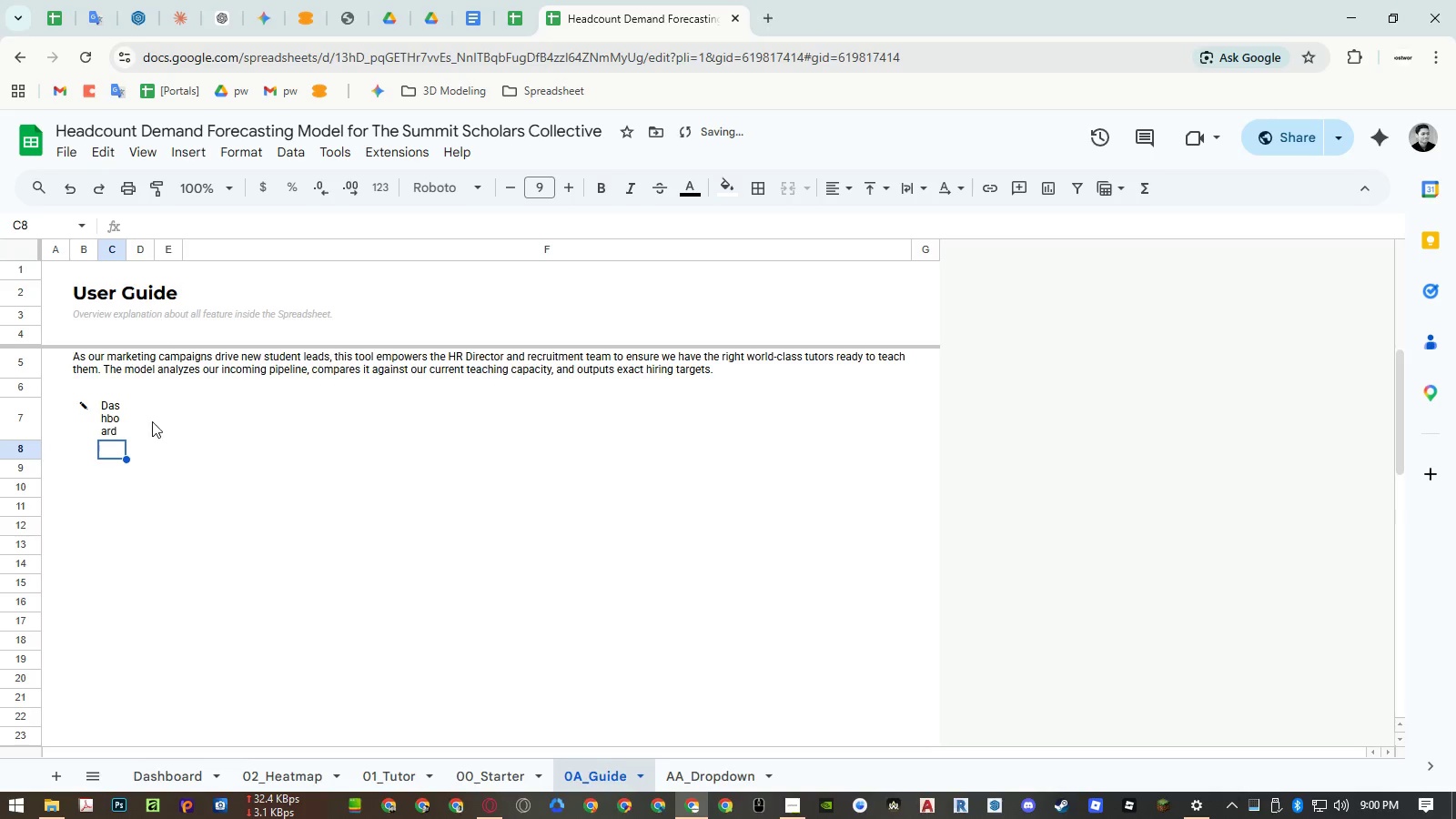 
left_click([106, 418])
 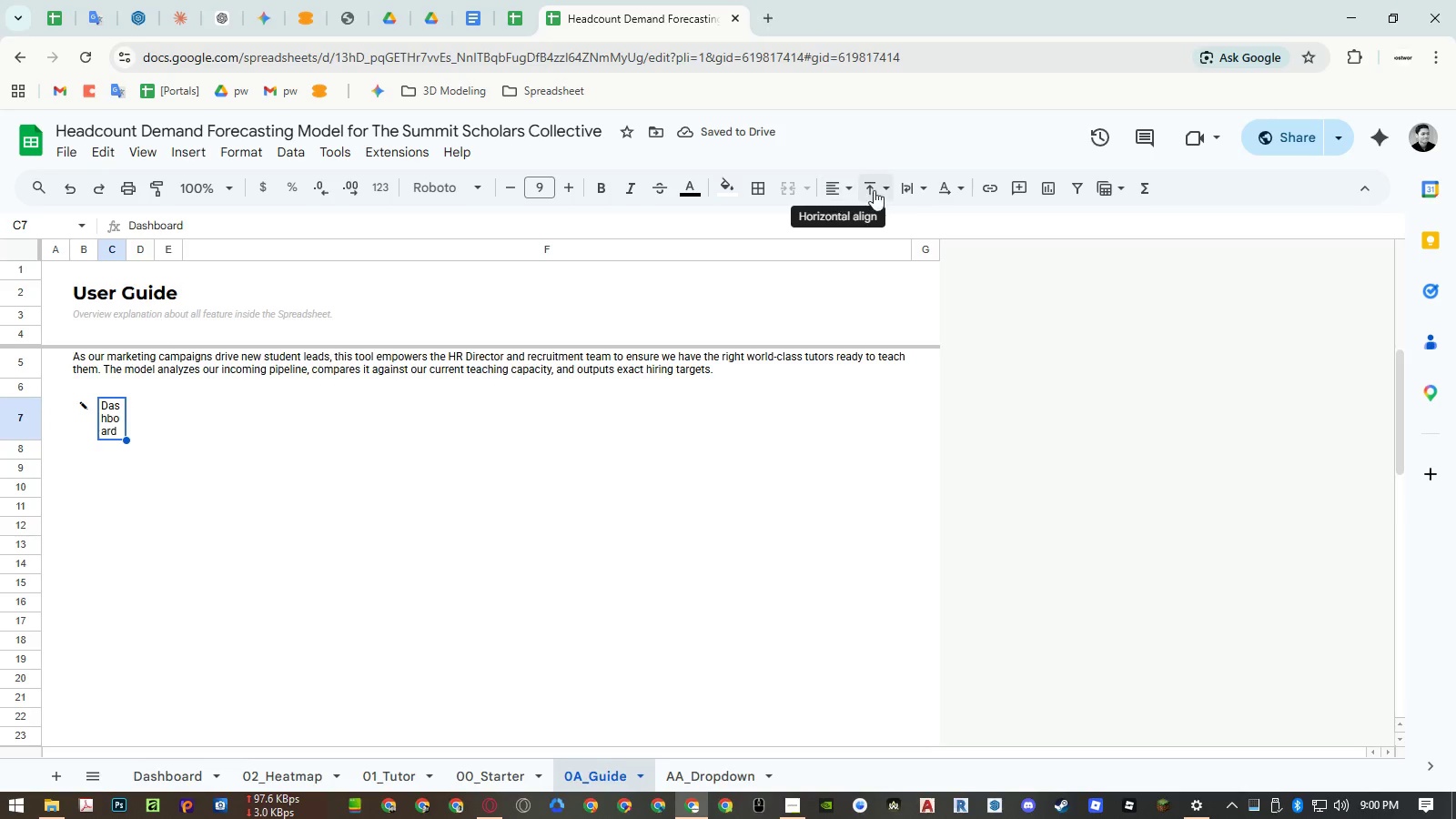 
left_click([898, 190])
 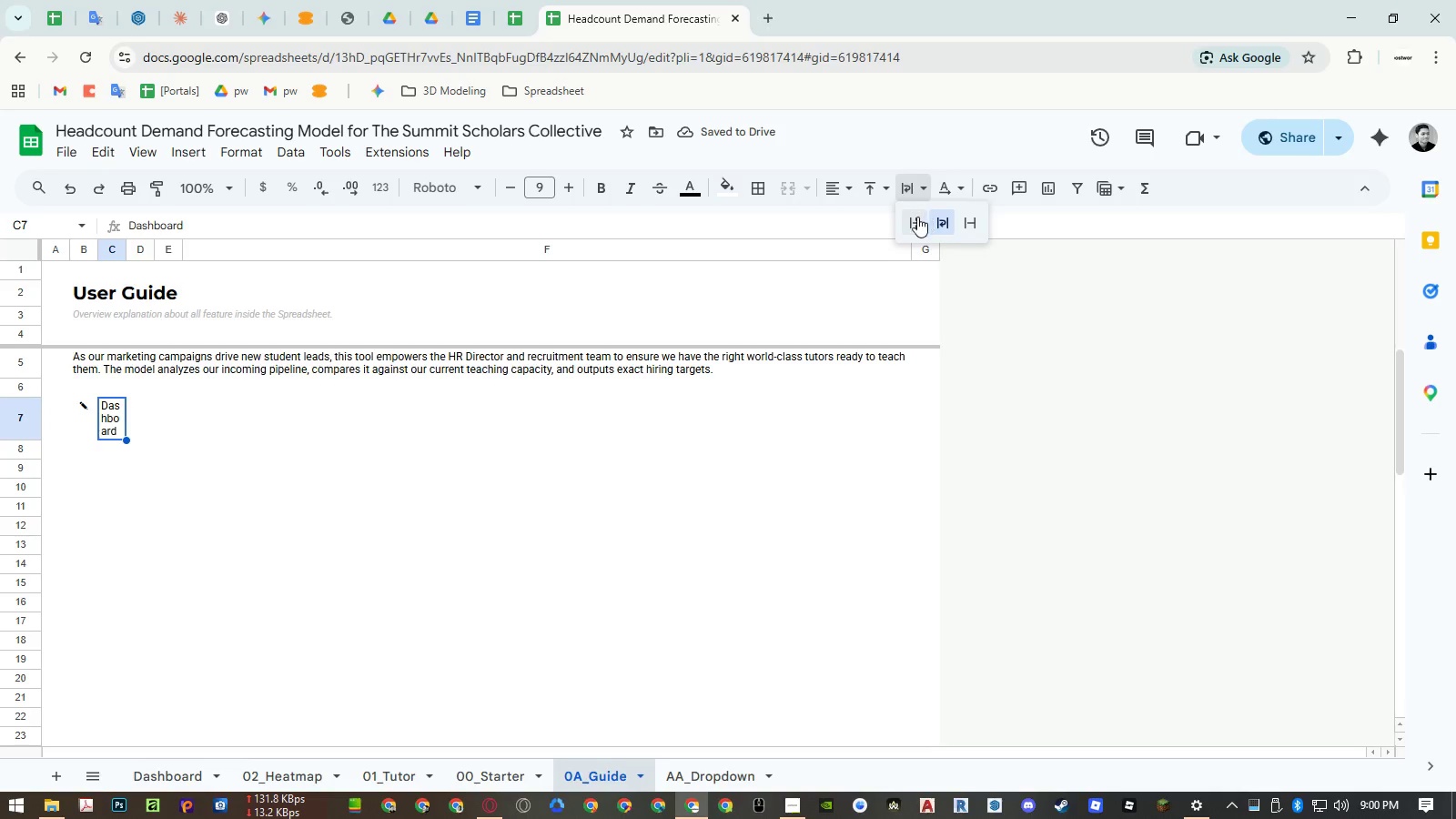 
left_click([915, 217])
 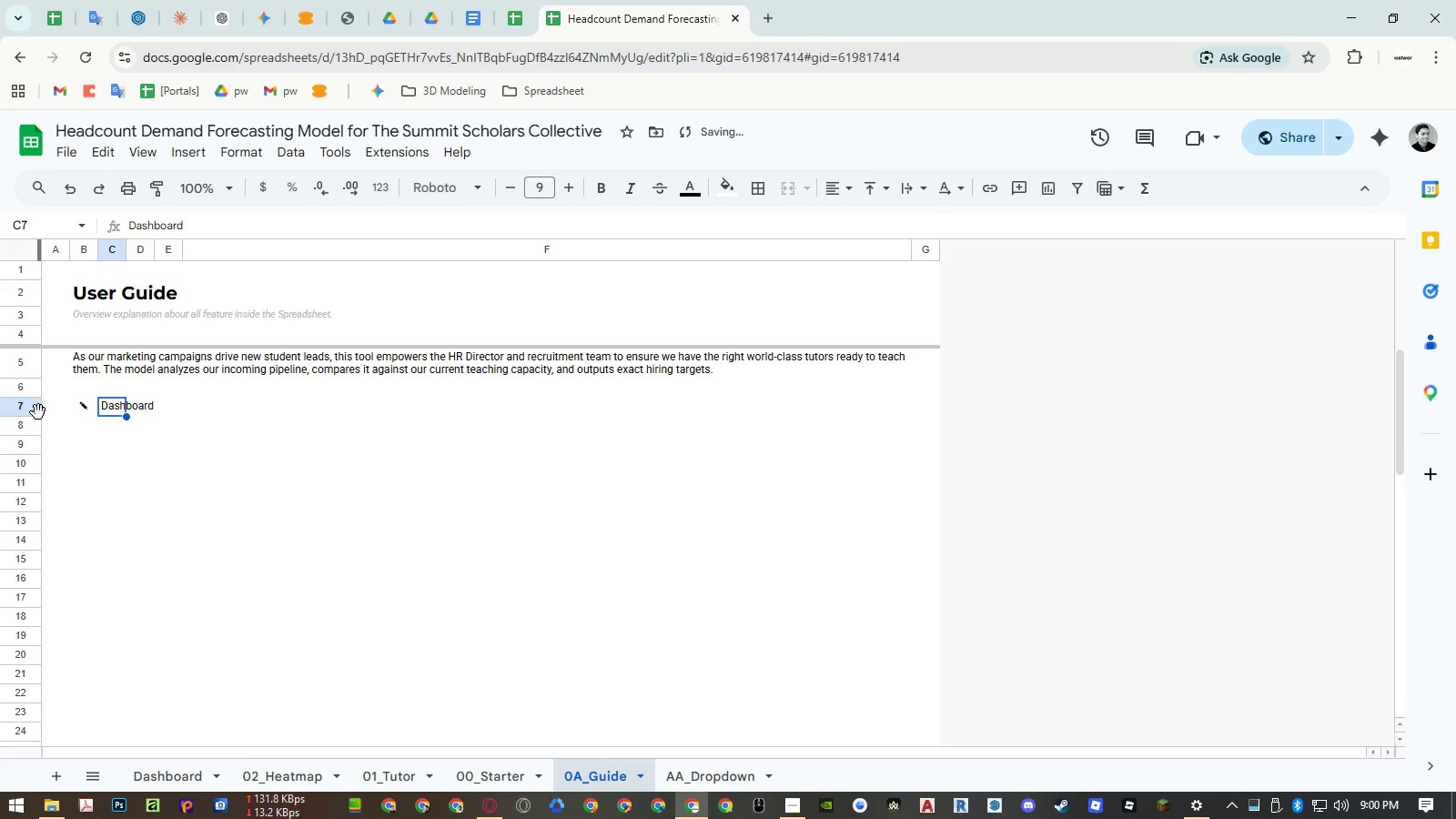 
left_click([15, 407])
 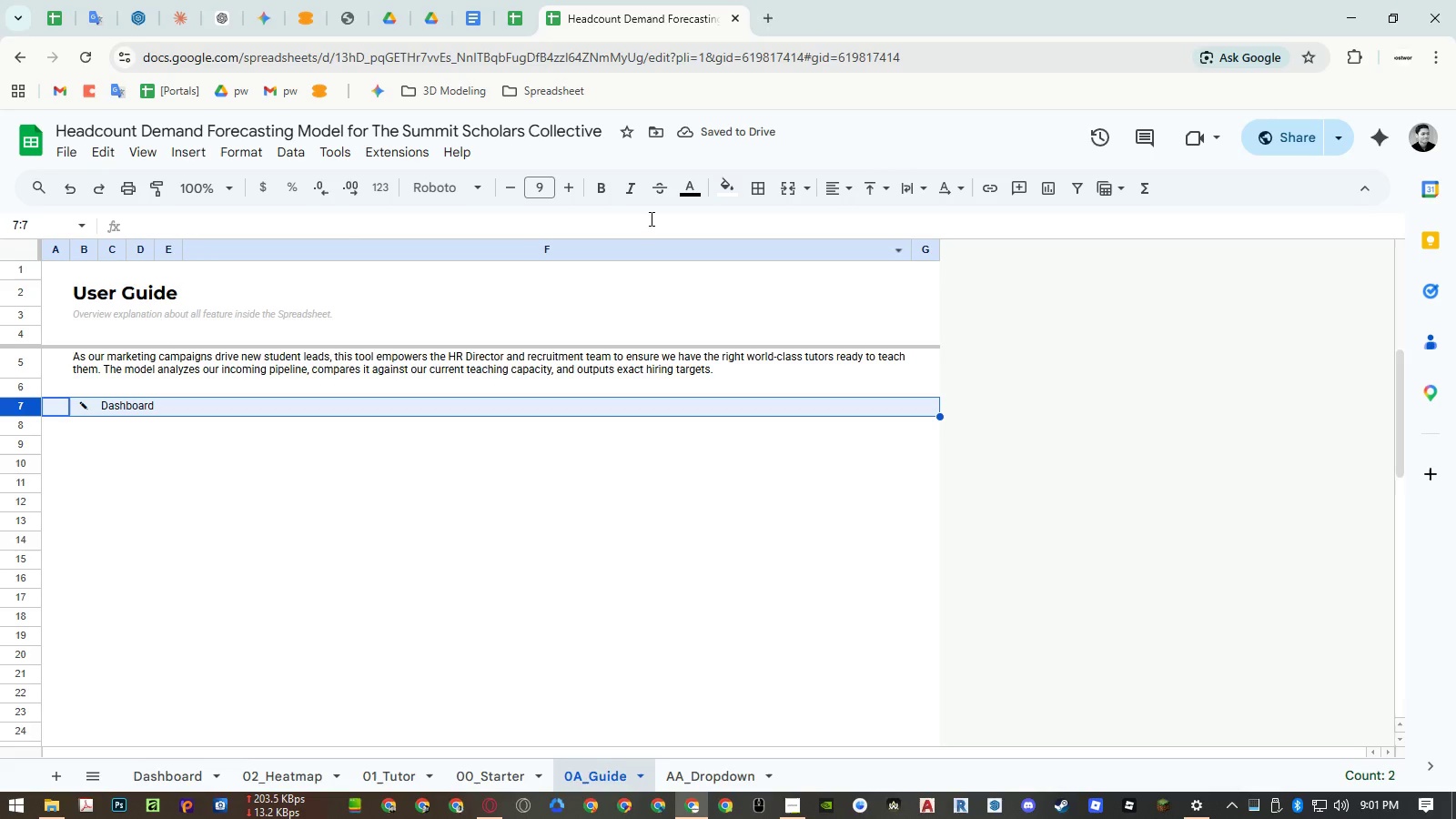 
left_click([595, 191])
 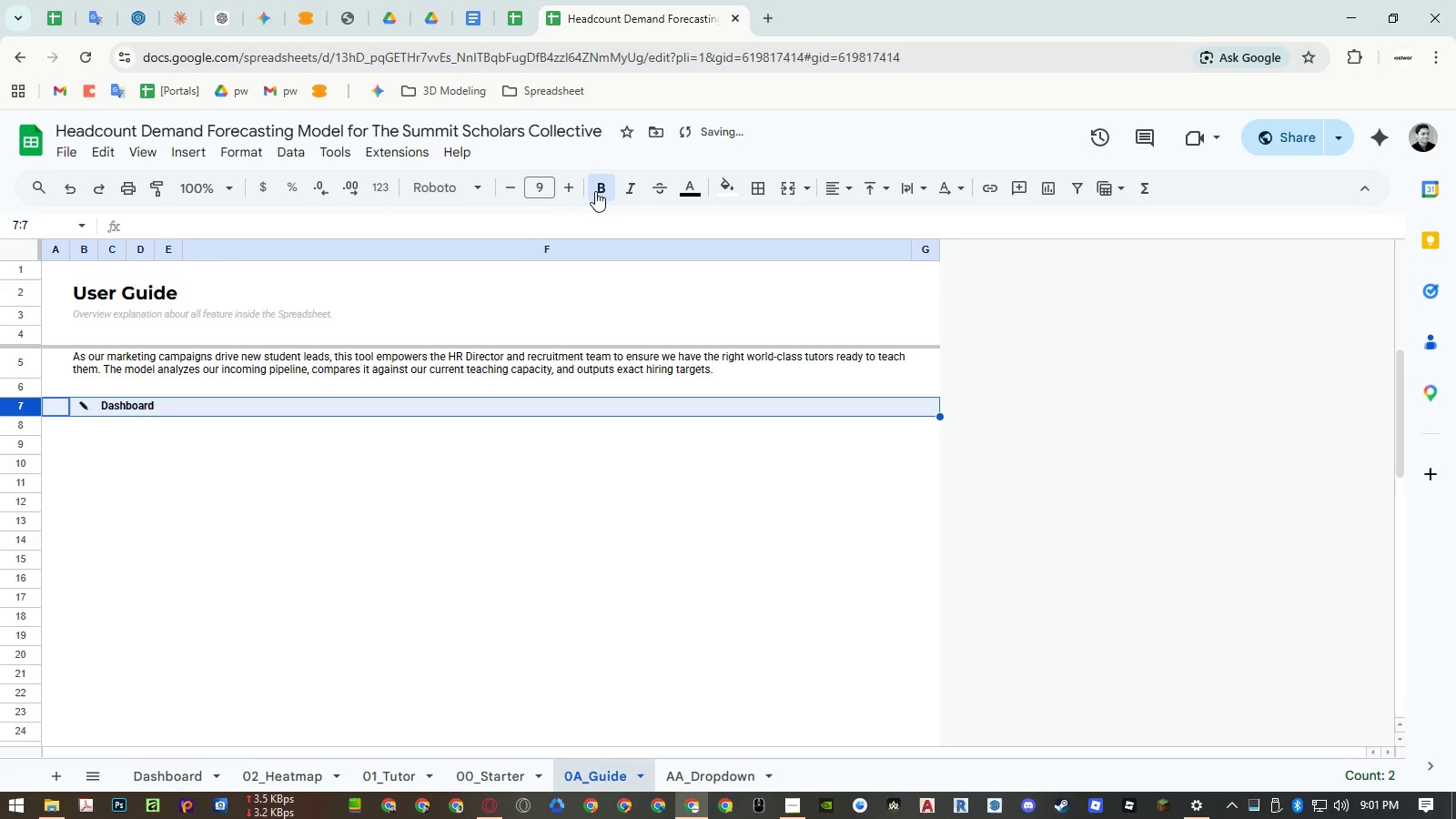 
mouse_move([558, 197])
 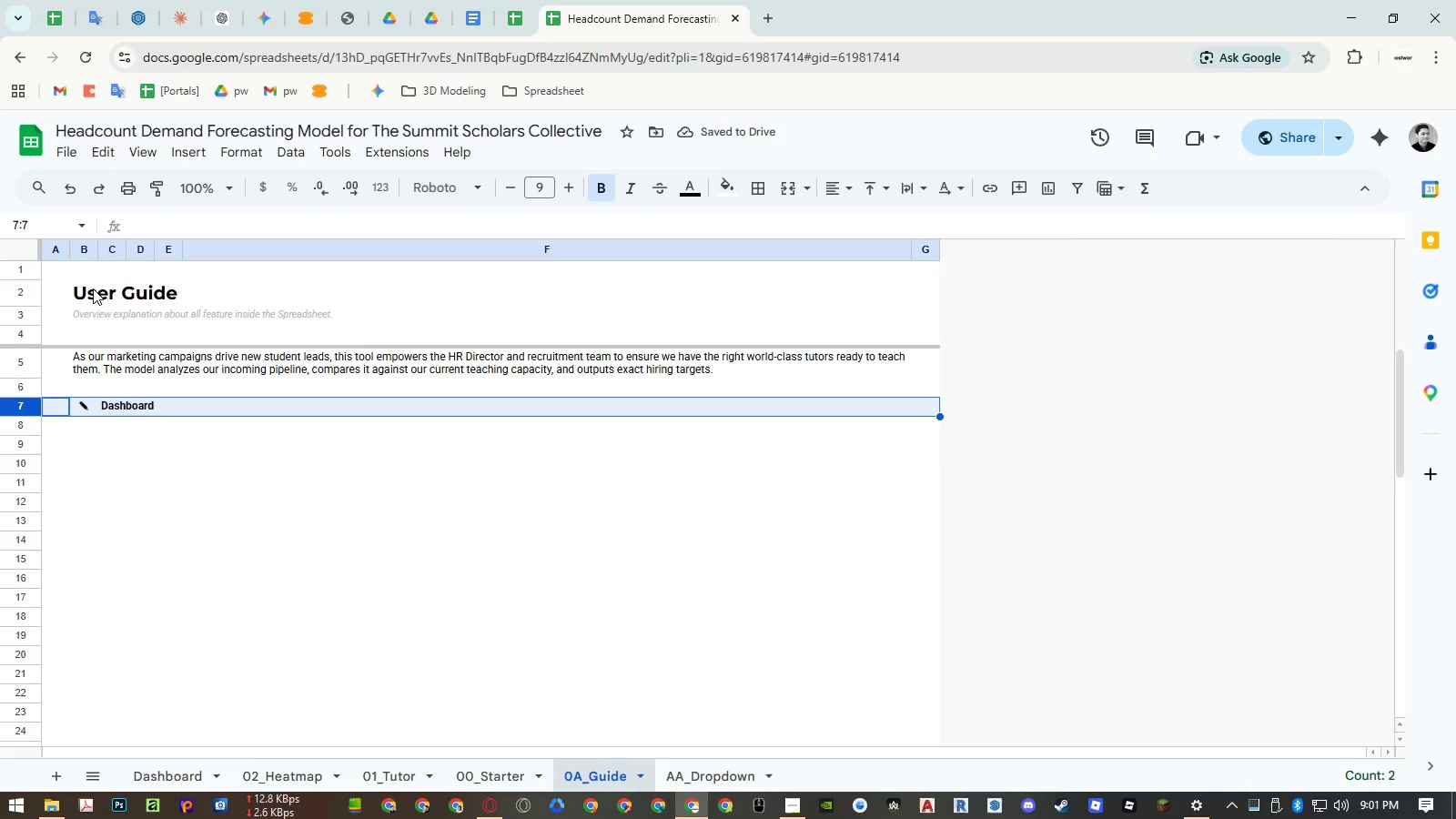 
left_click([91, 289])
 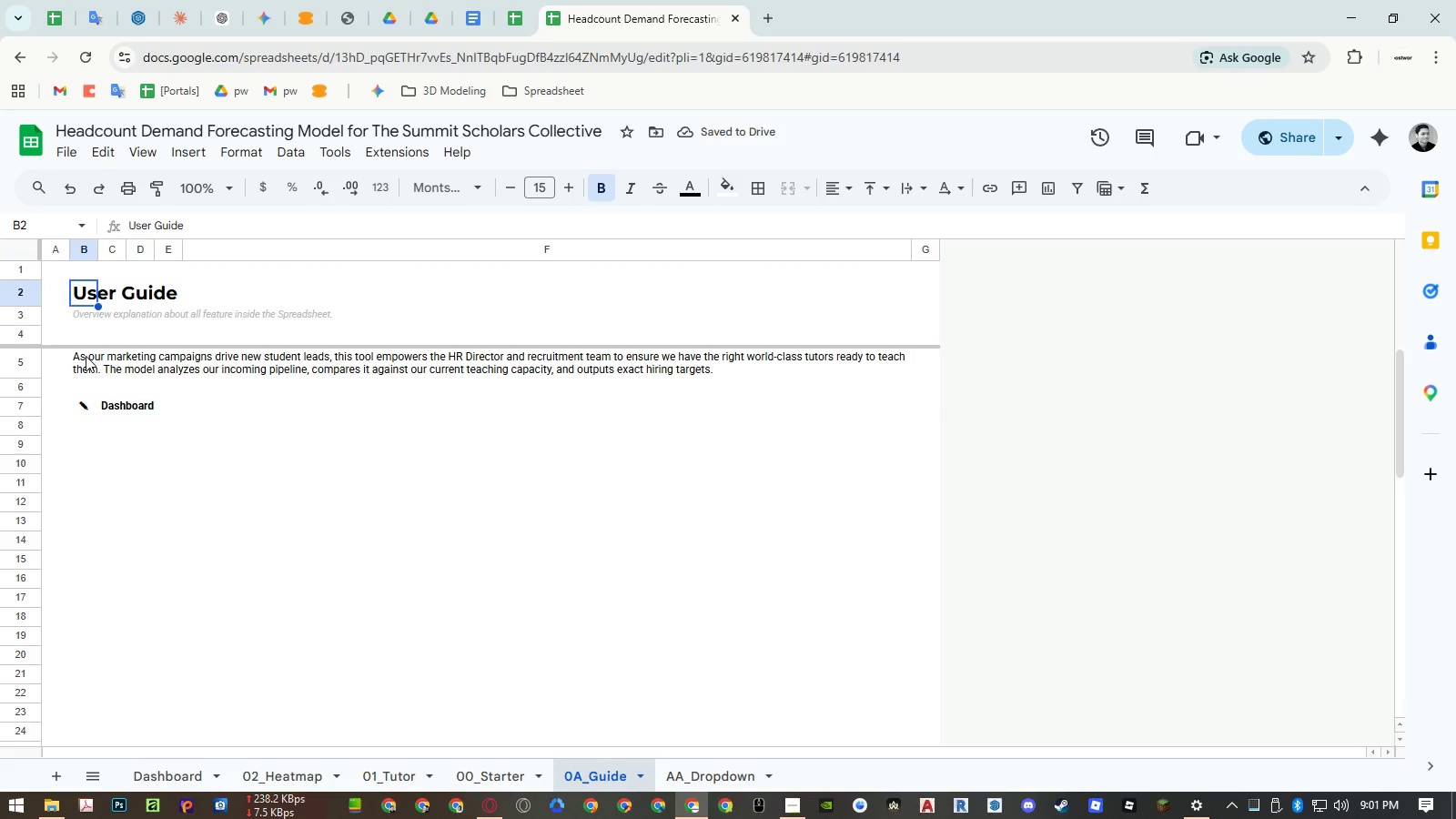 
left_click([109, 411])
 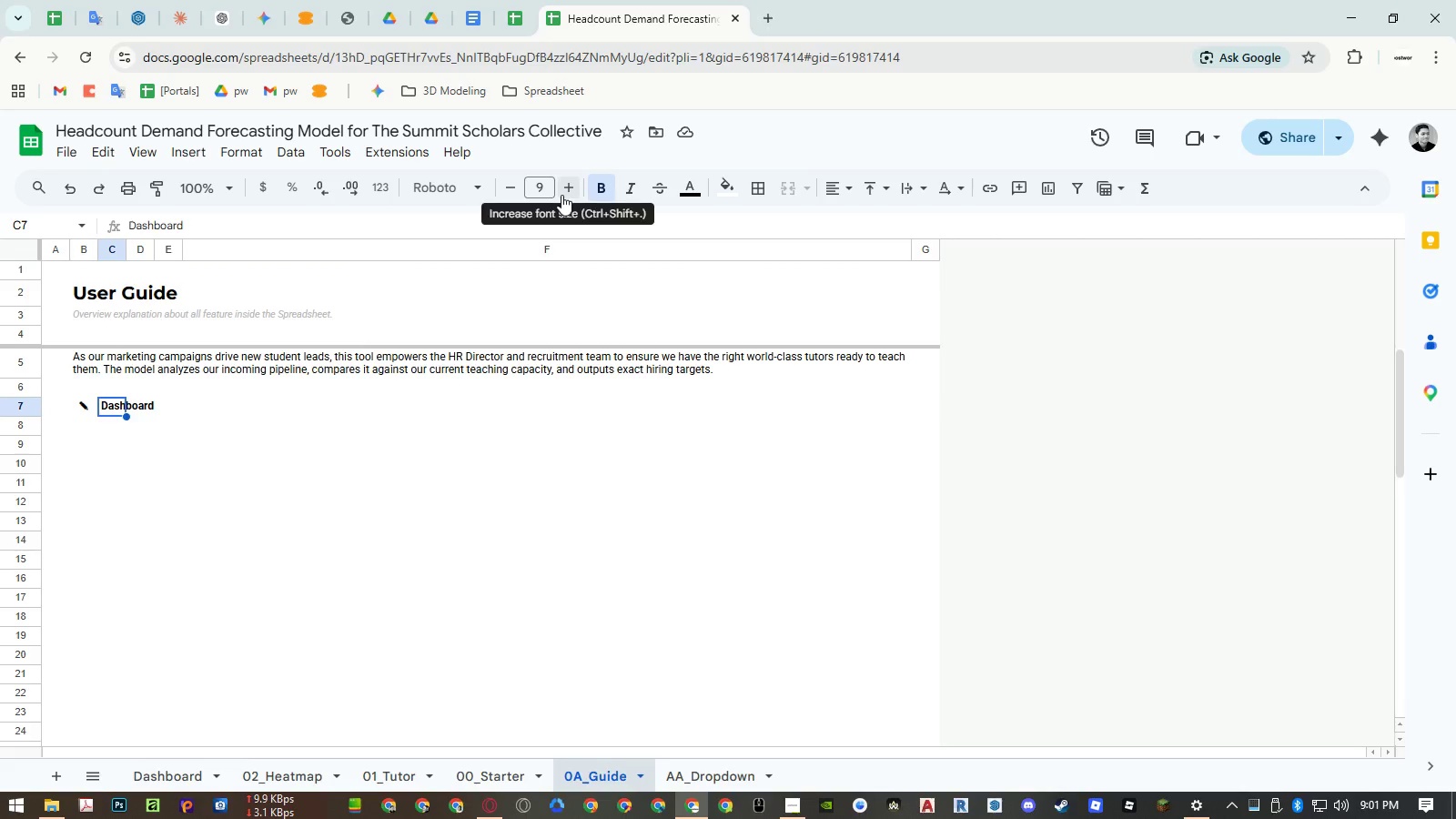 
double_click([561, 195])
 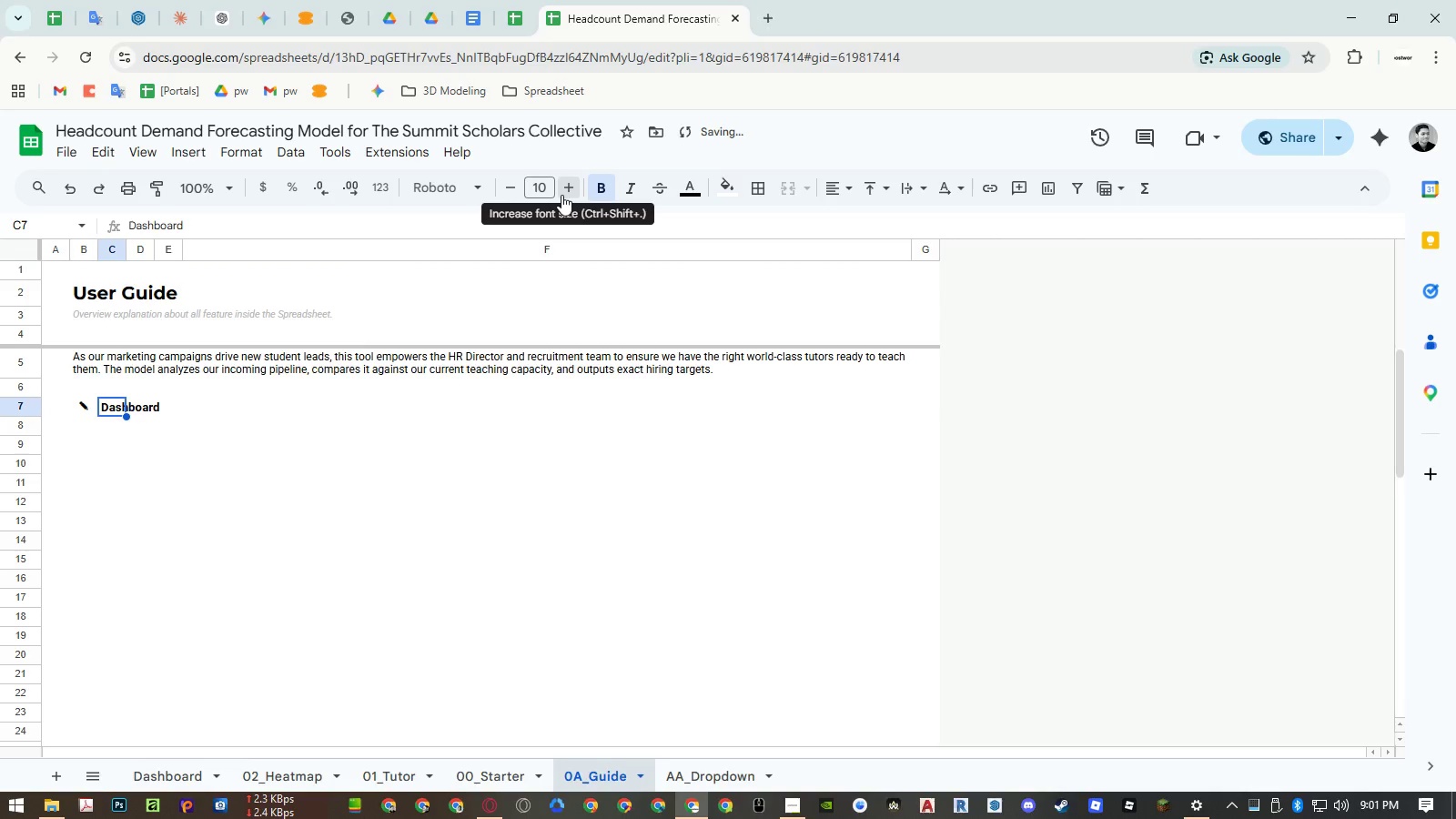 
triple_click([561, 195])
 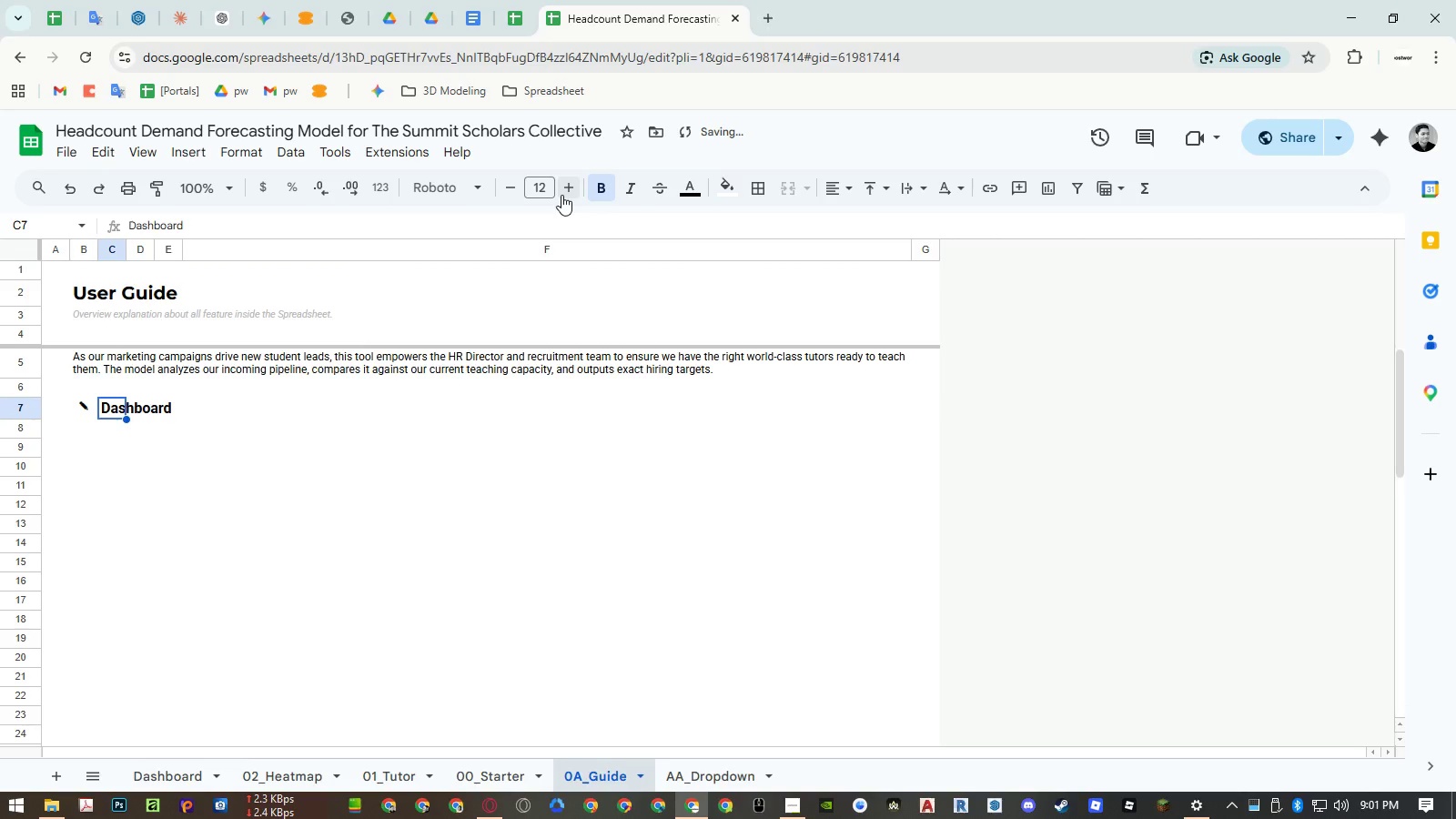 
double_click([561, 195])
 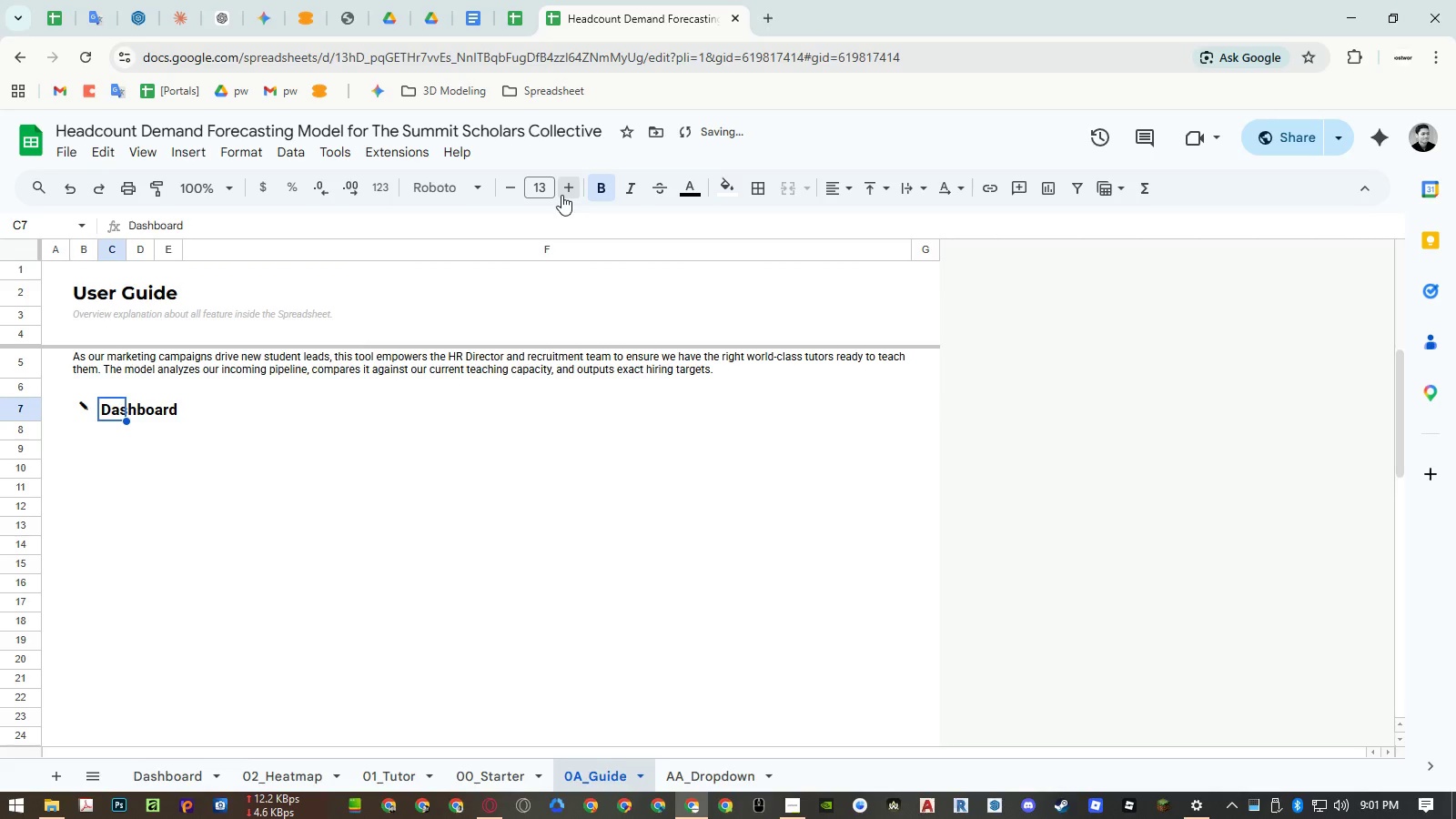 
triple_click([561, 195])
 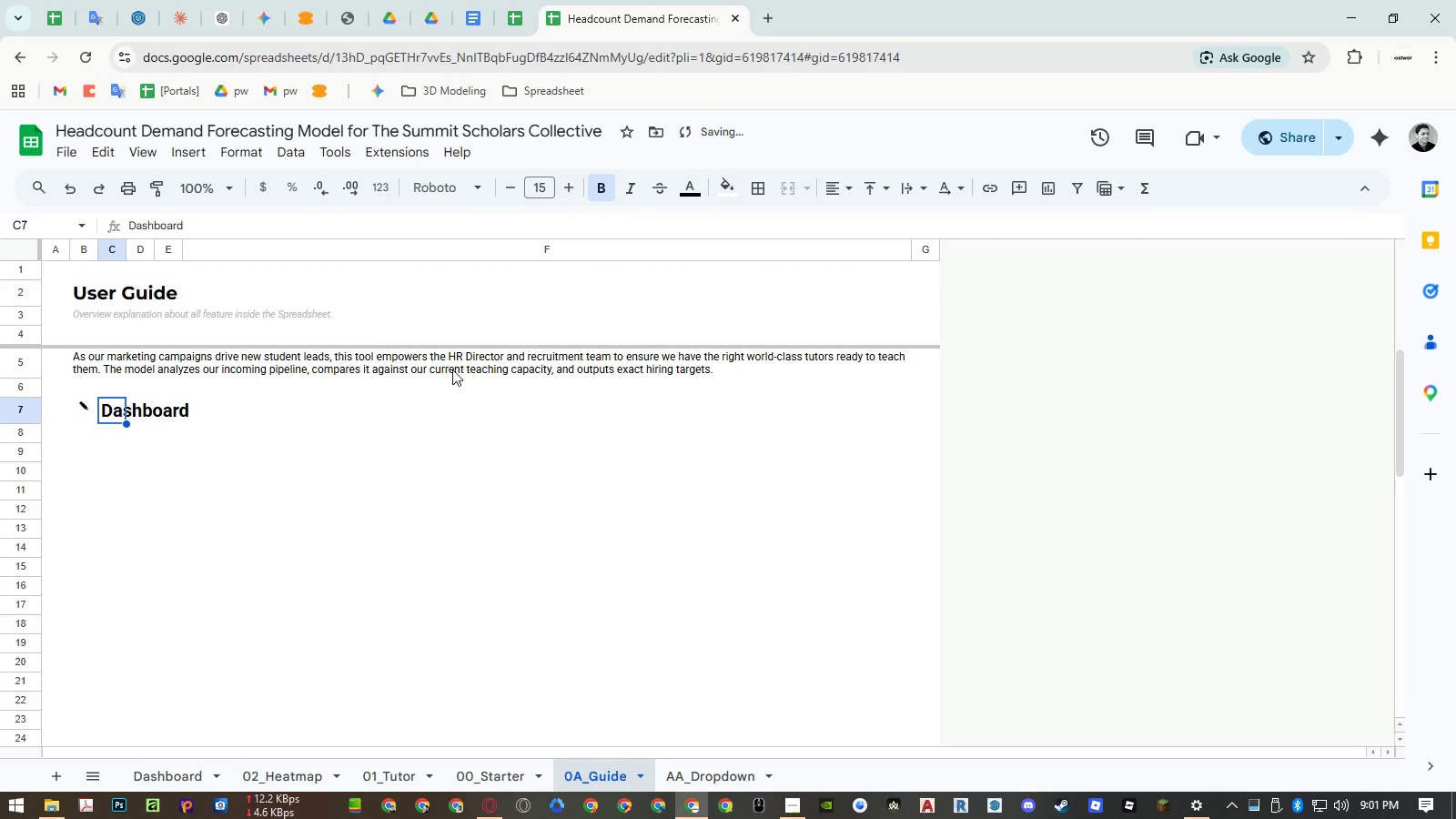 
triple_click([419, 413])
 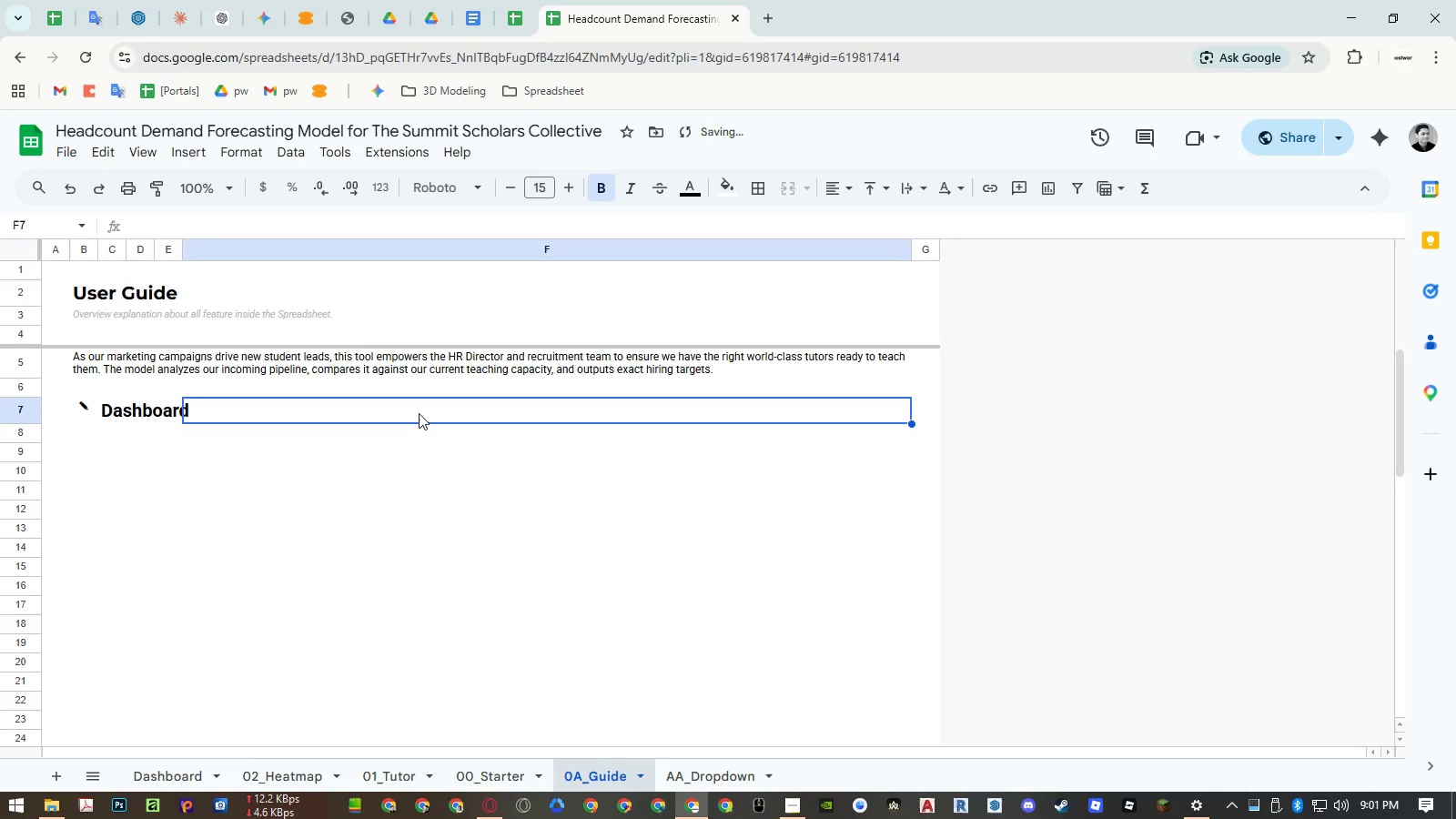 
key(Z)
 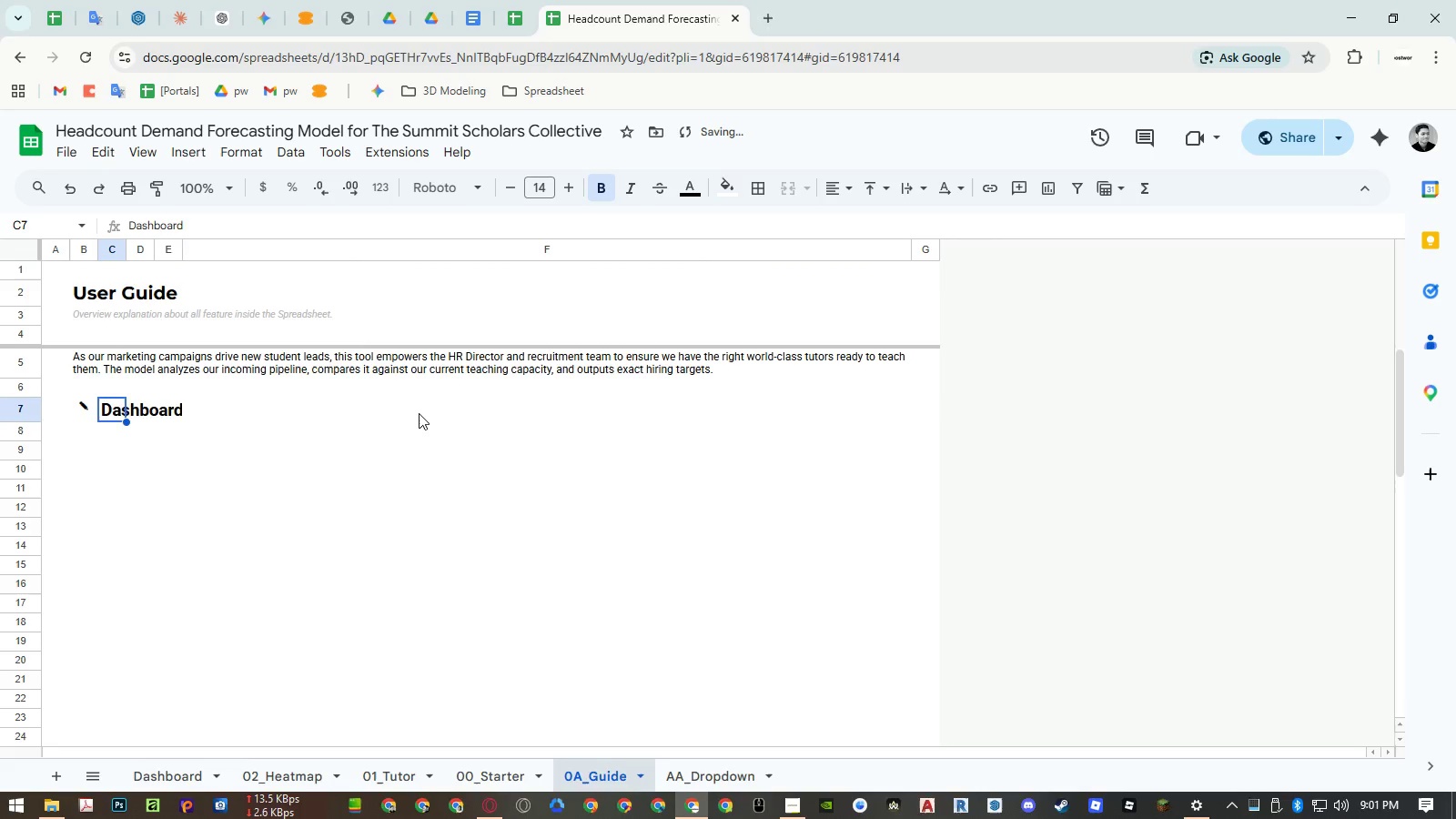 
key(Control+Z)
 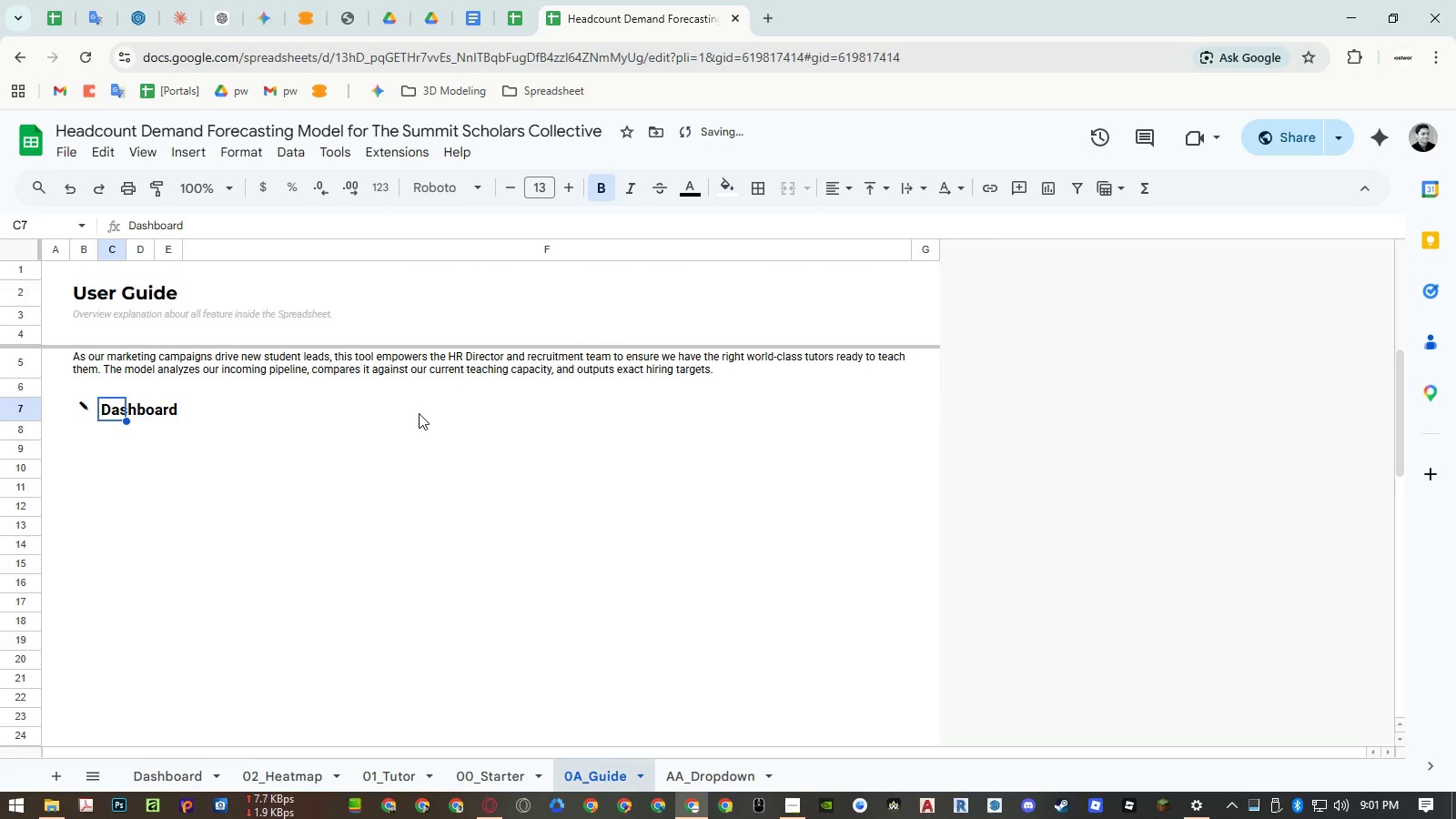 
key(Control+Z)
 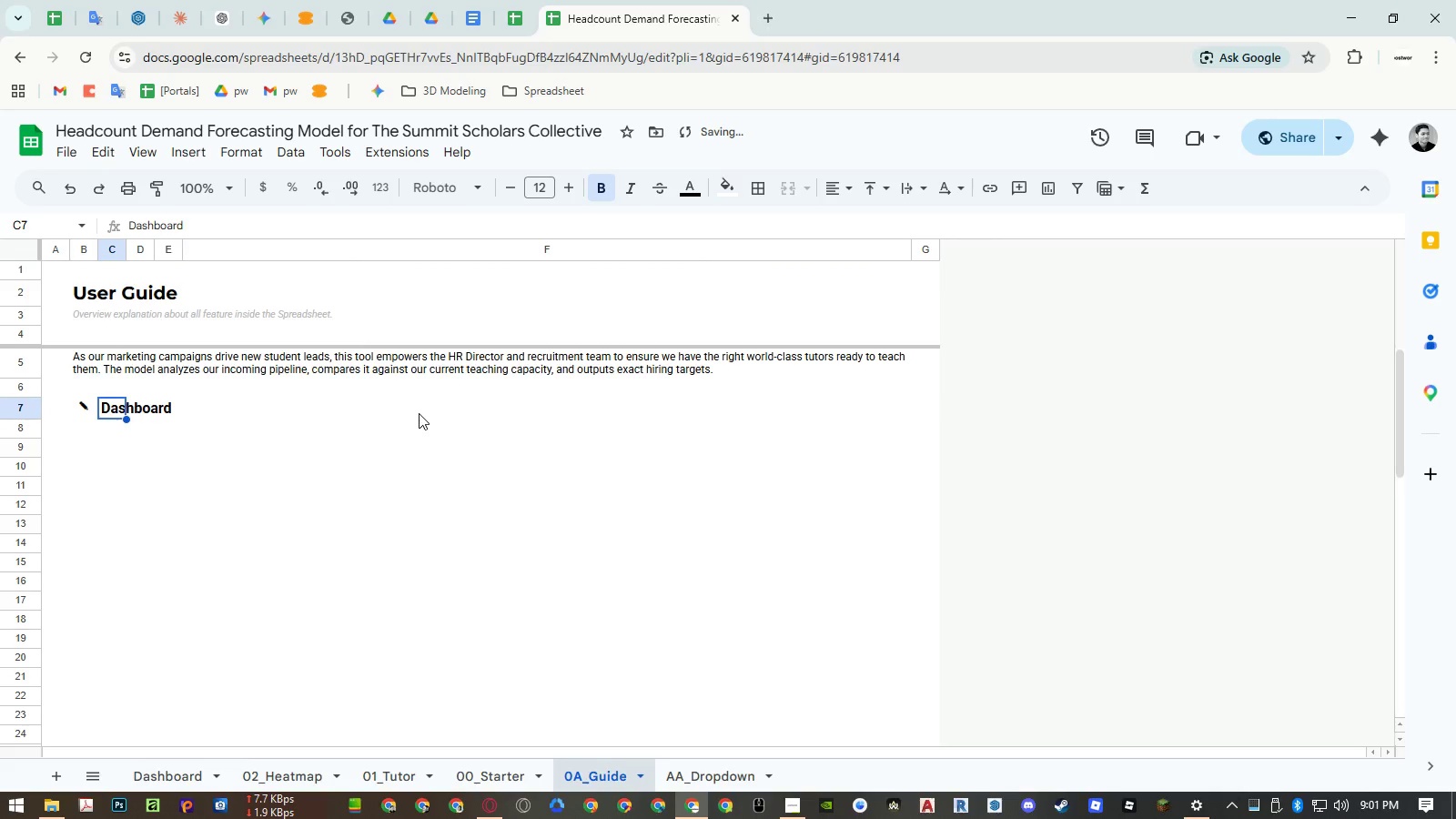 
key(Control+Z)
 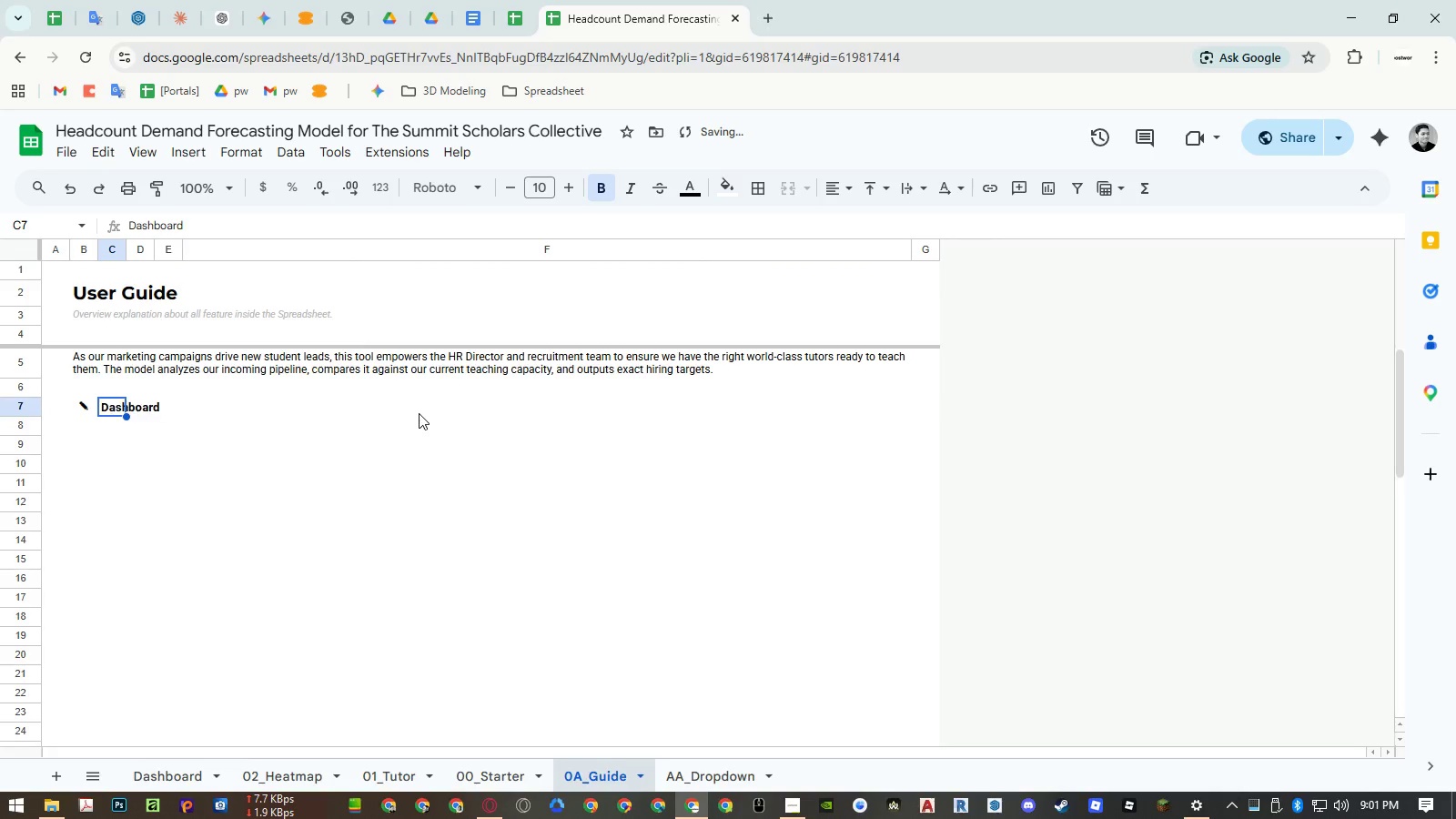 
key(Control+Z)
 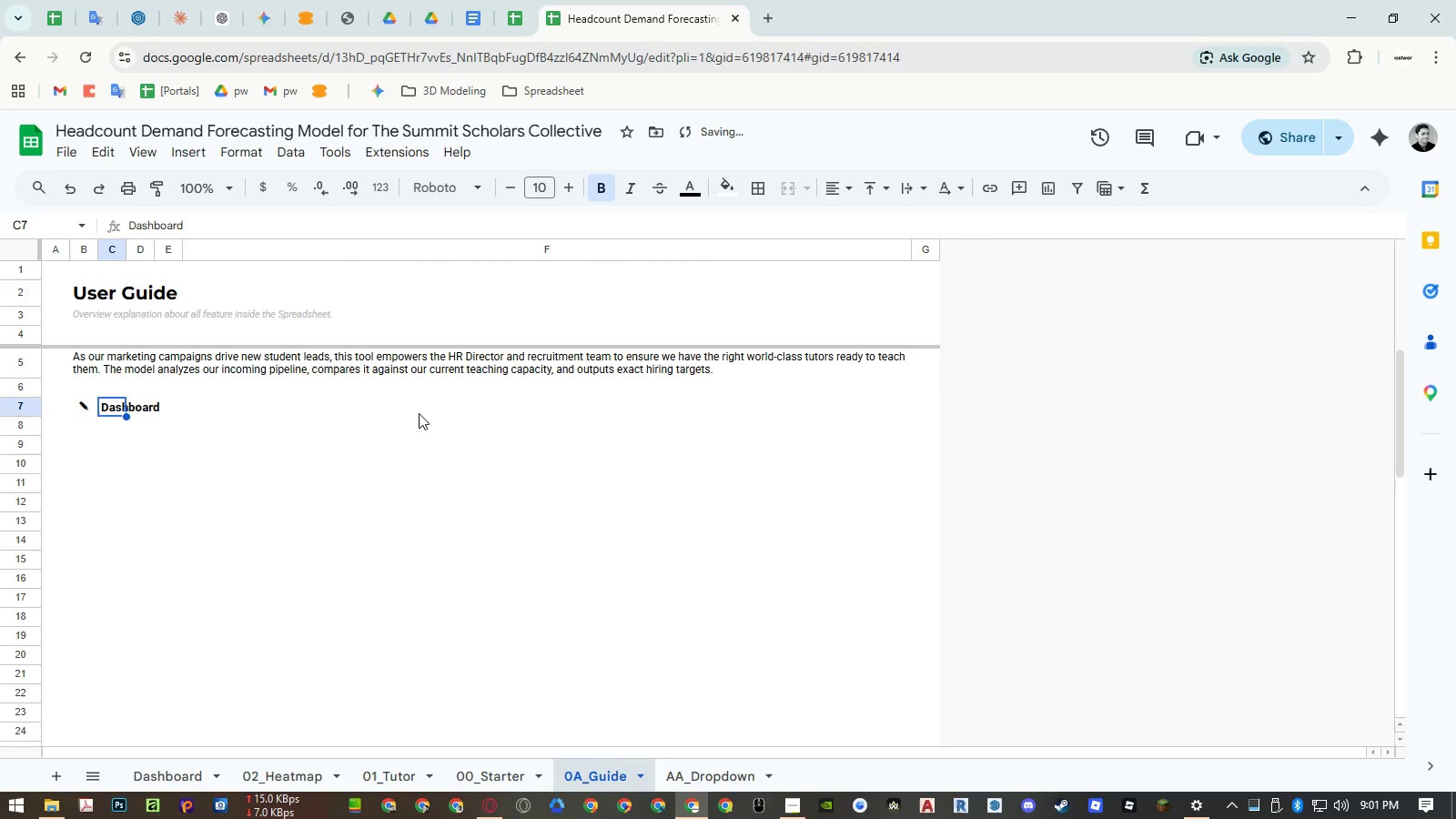 
key(Control+Z)
 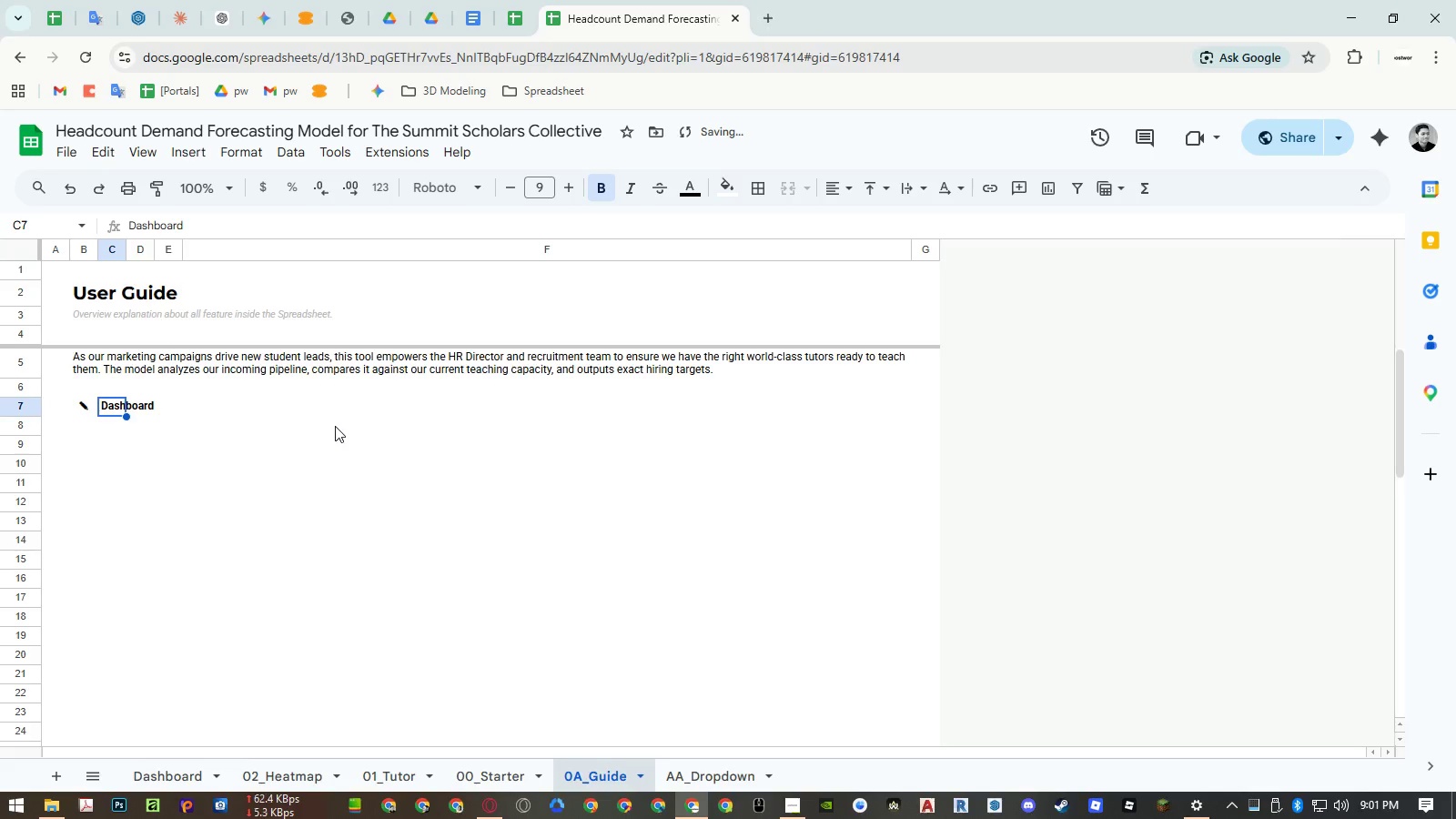 
left_click([310, 436])
 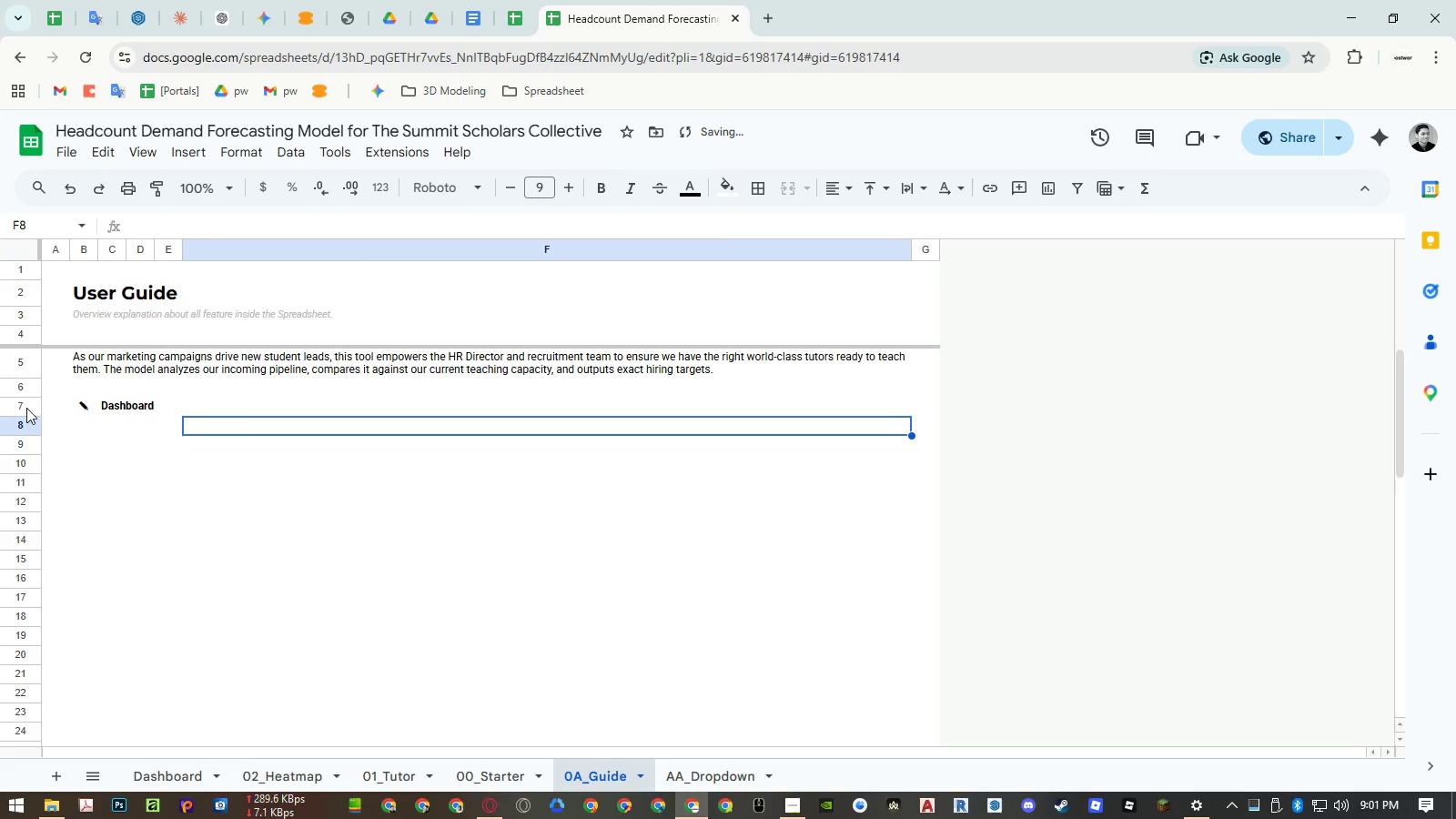 
left_click([26, 407])
 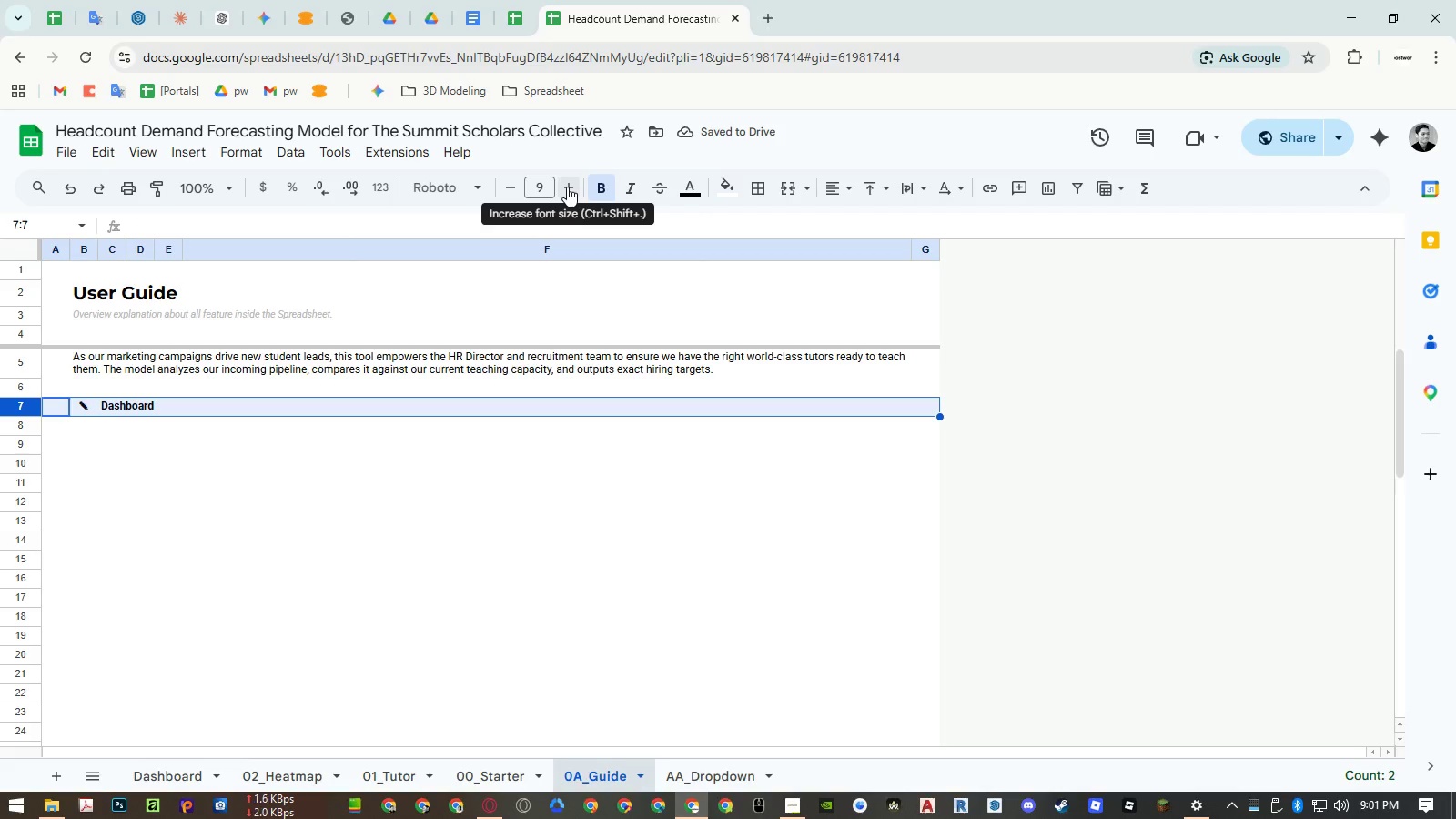 
double_click([567, 187])
 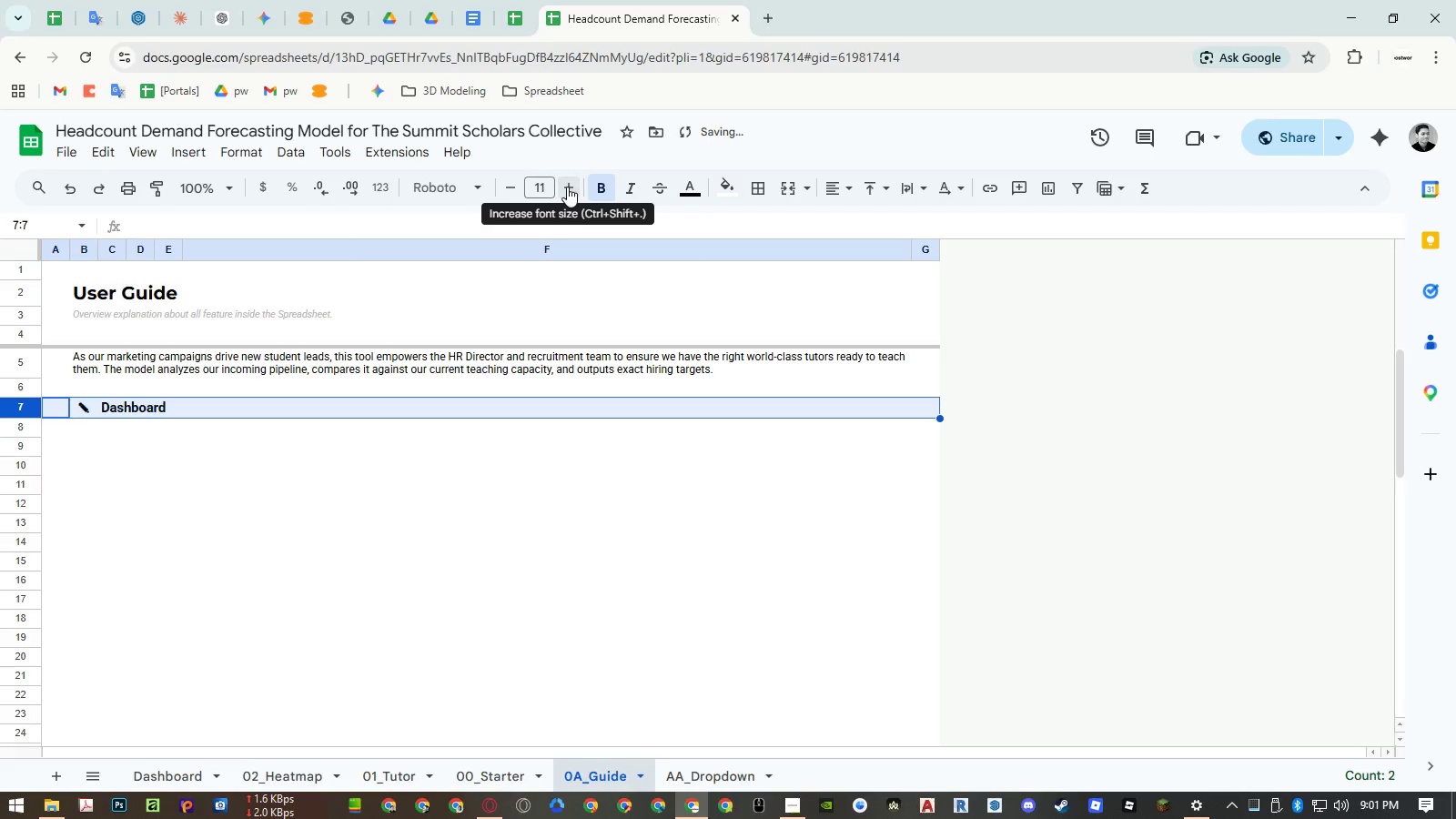 
triple_click([567, 187])
 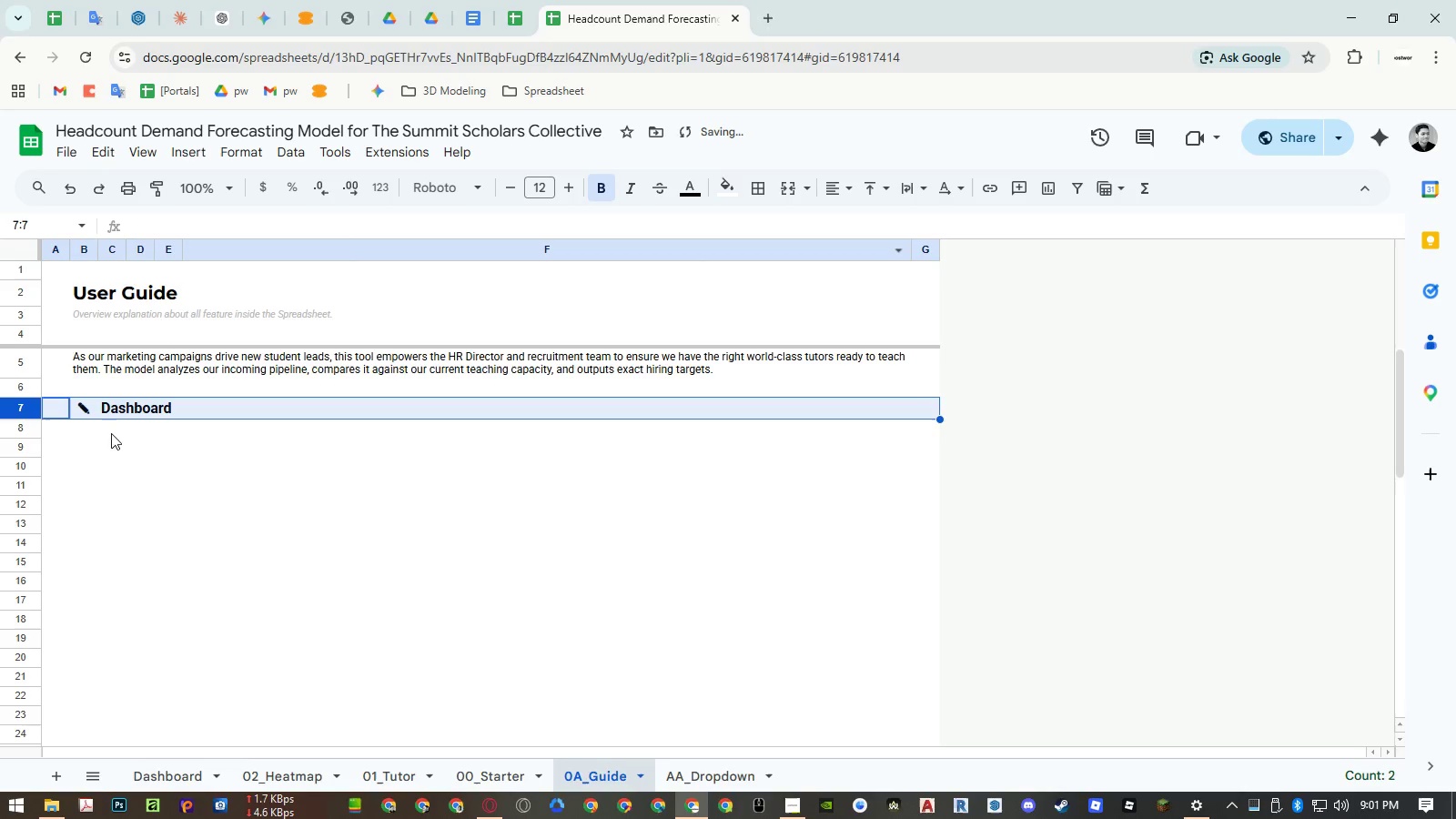 
left_click([88, 430])
 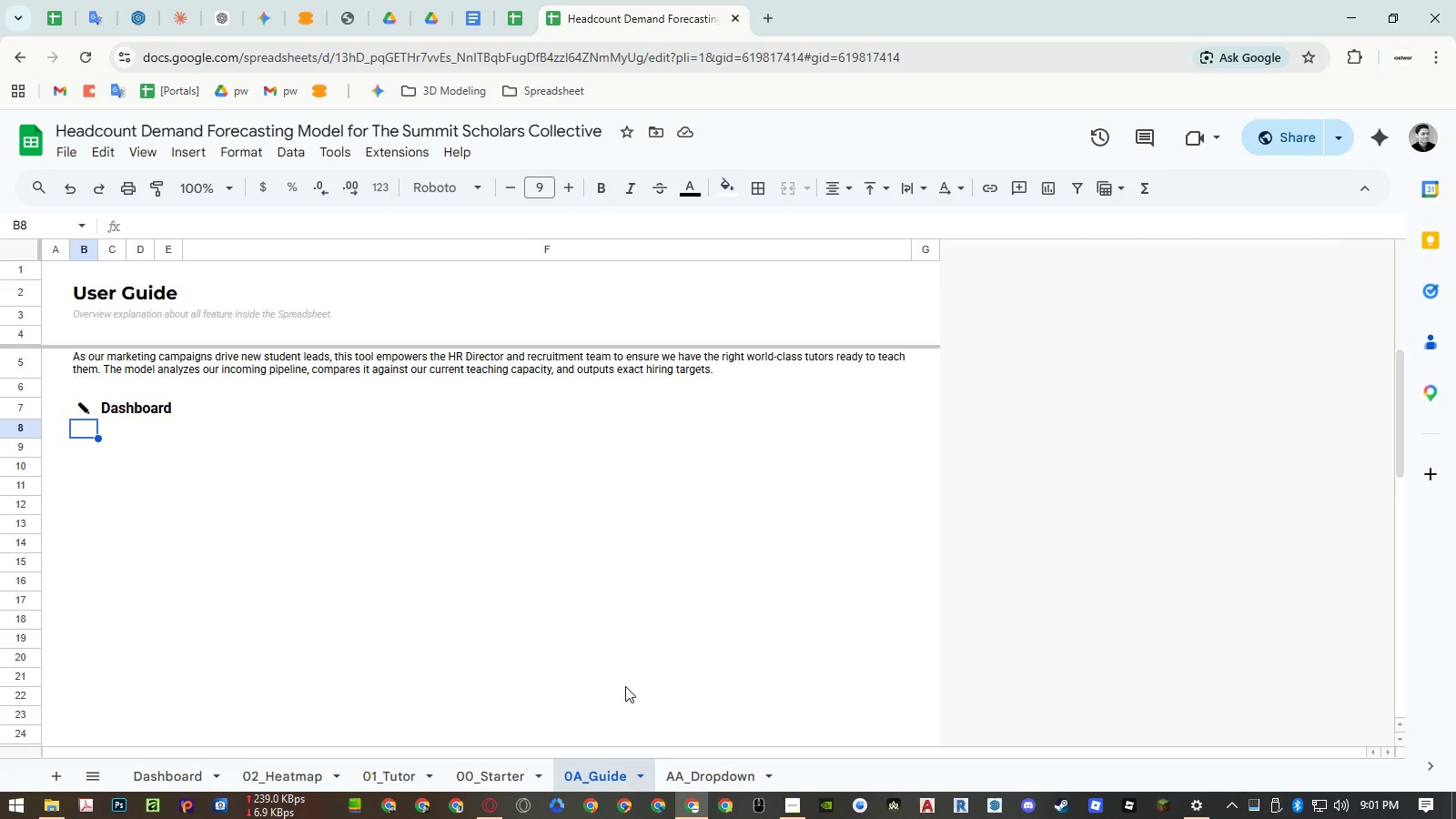 
wait(7.97)
 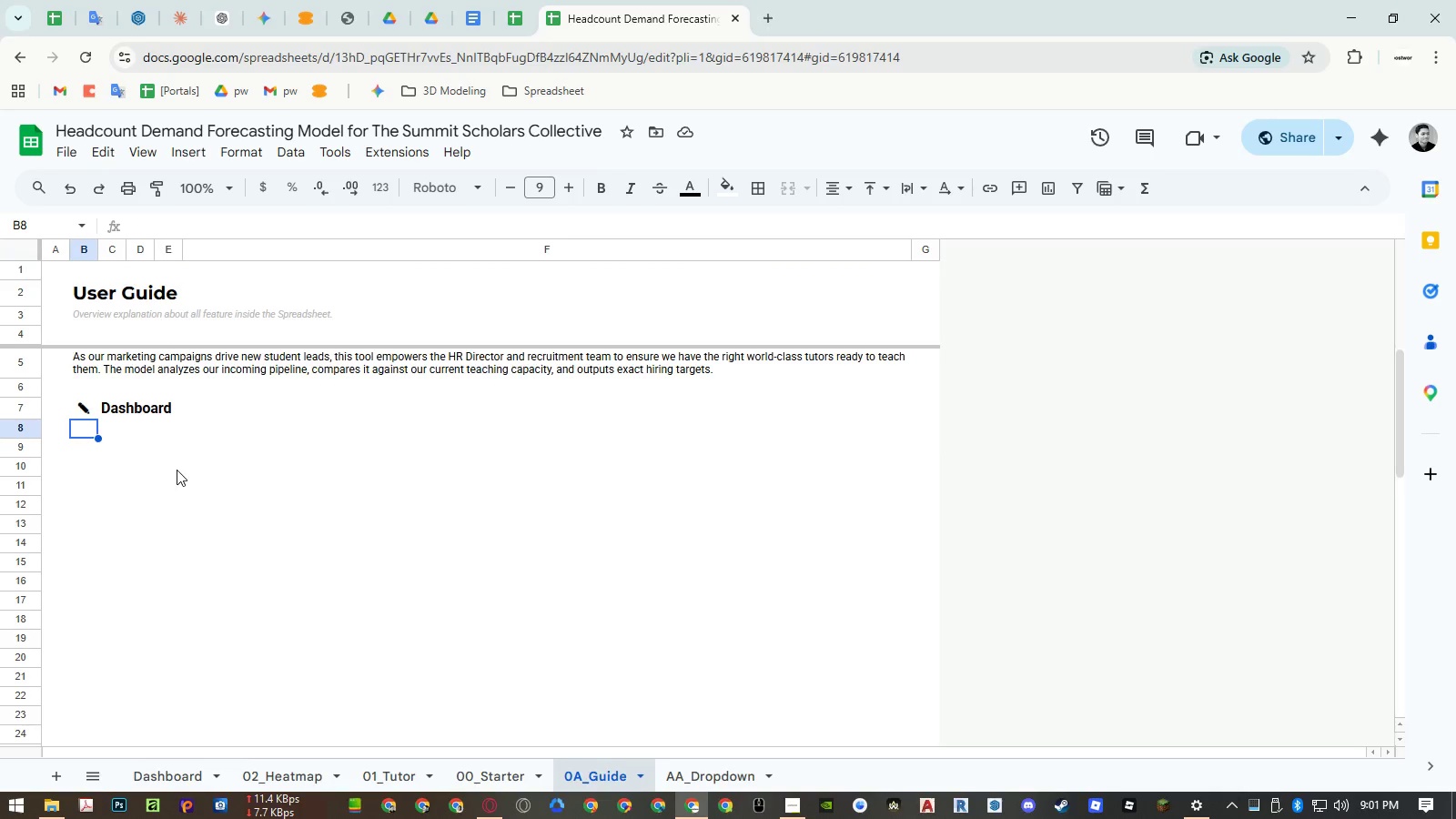 
left_click([183, 769])
 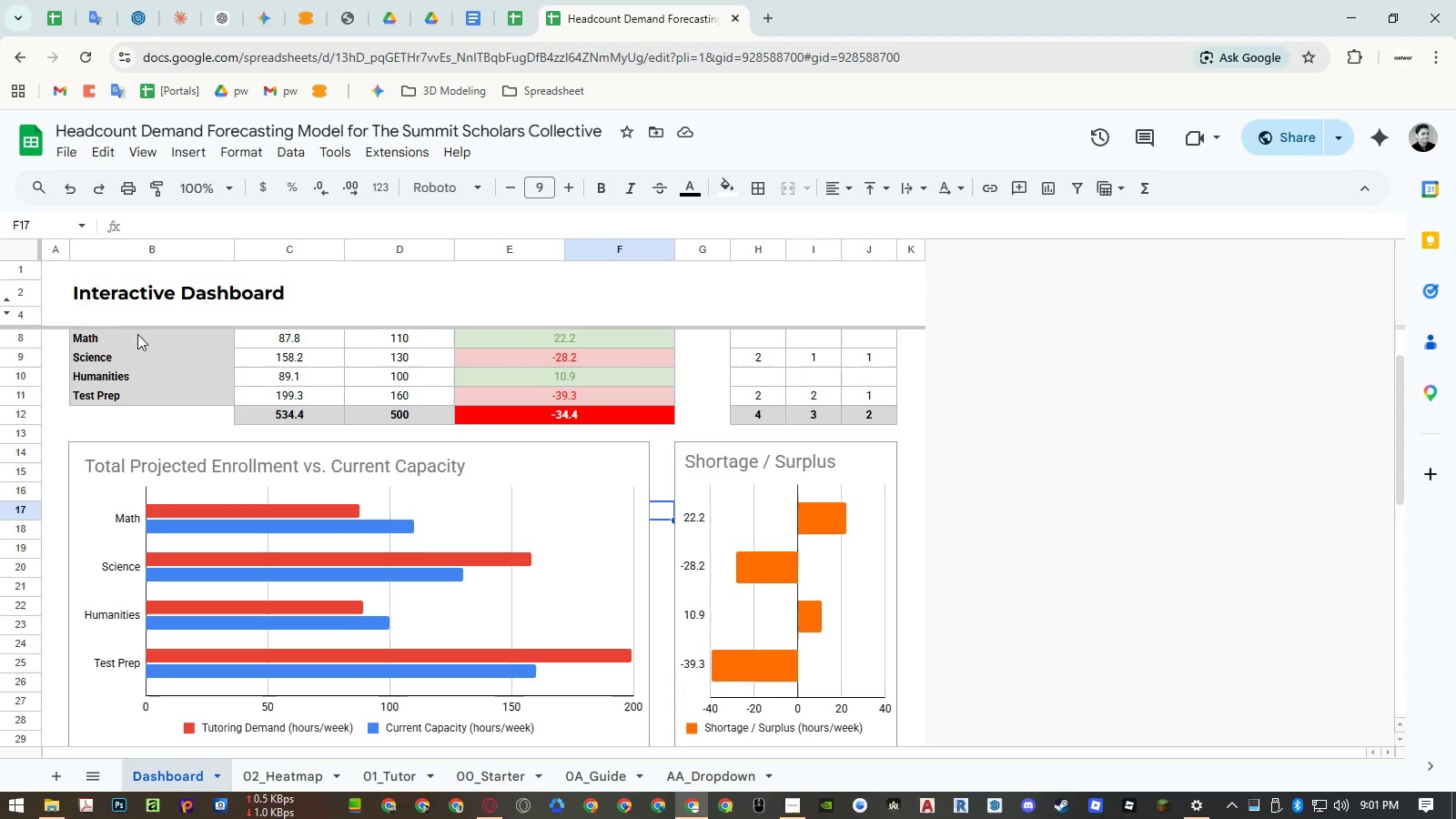 
left_click([103, 290])
 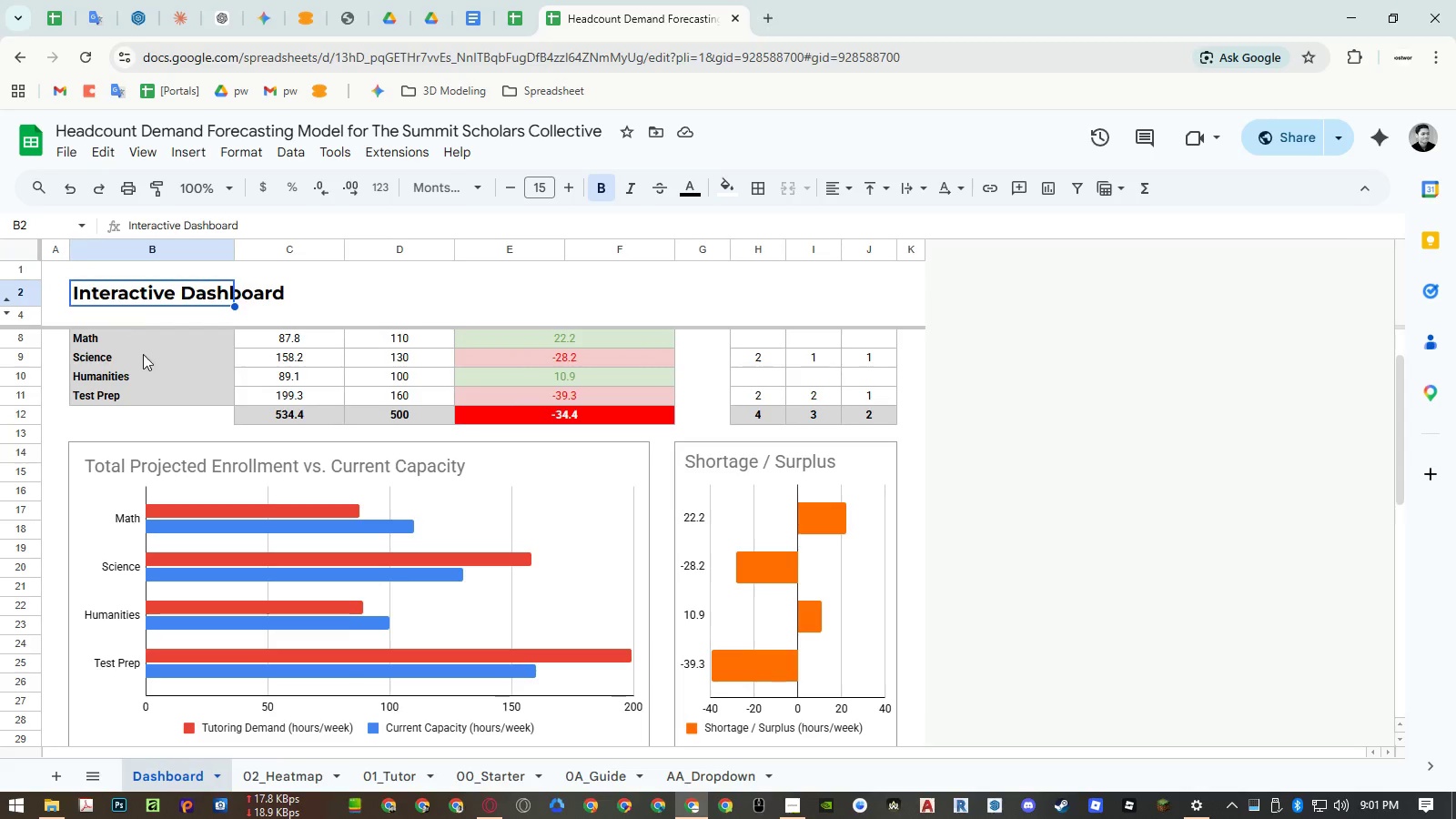 
key(Control+ControlLeft)
 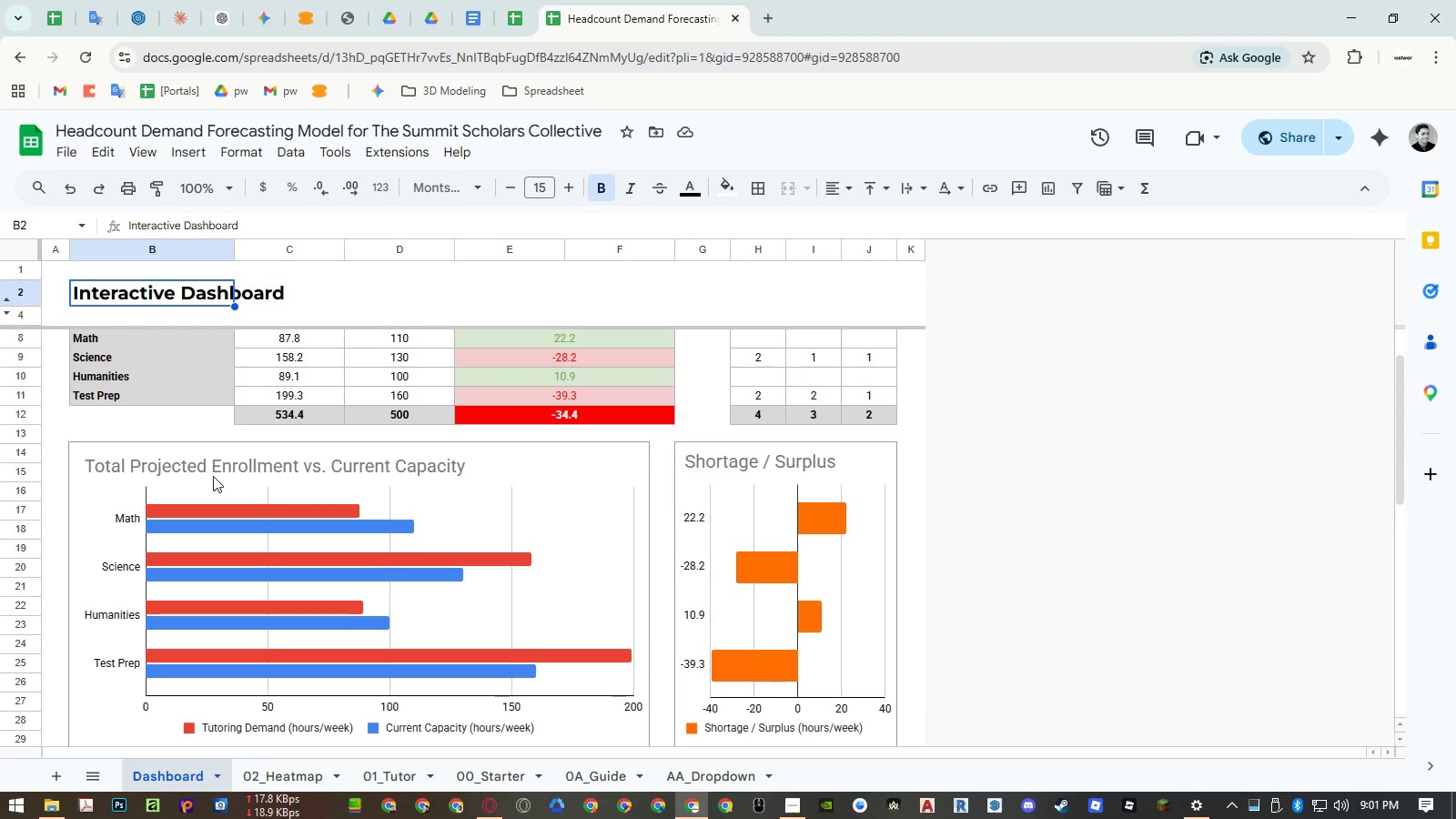 
key(Control+C)
 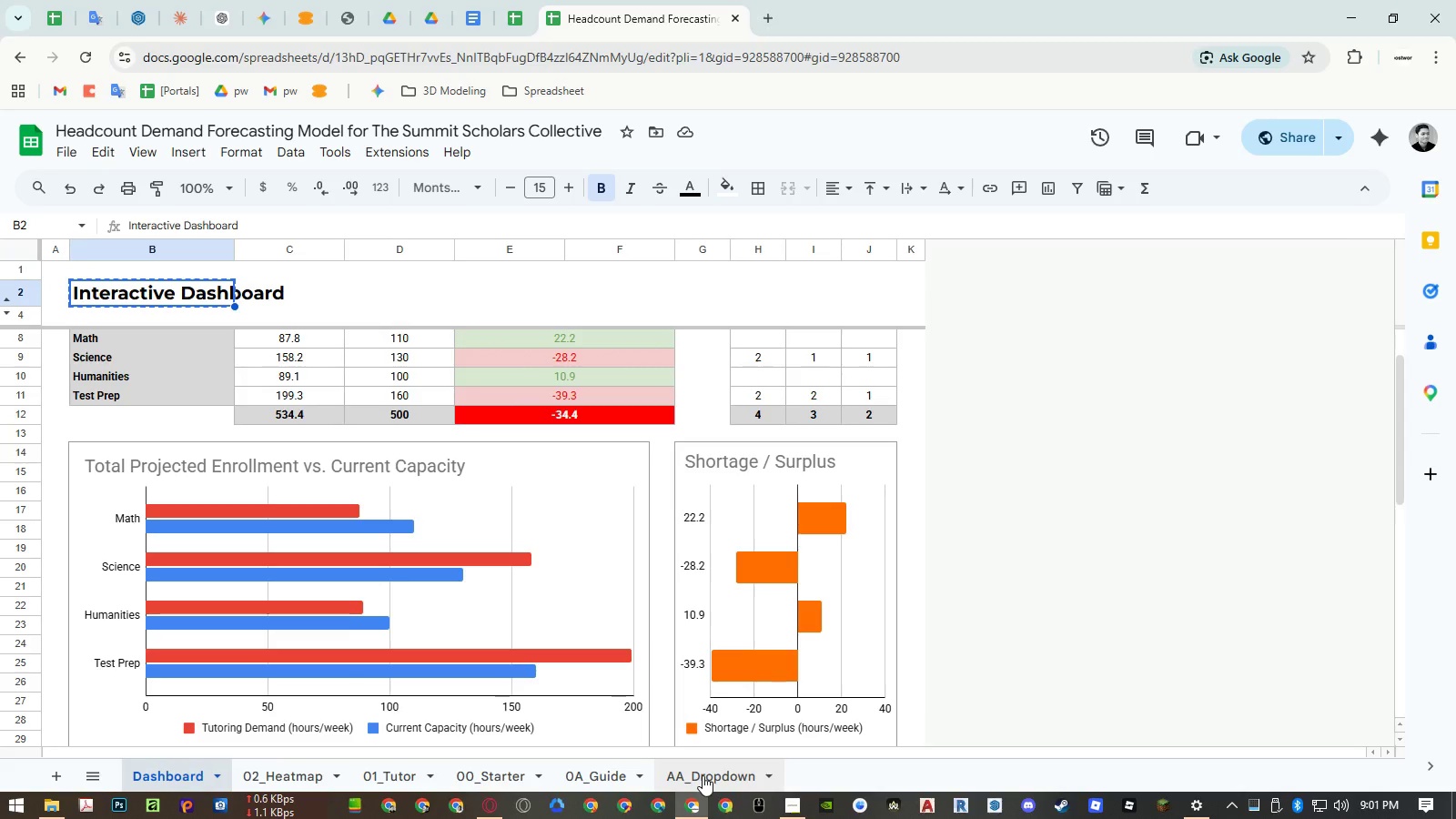 
left_click([703, 775])
 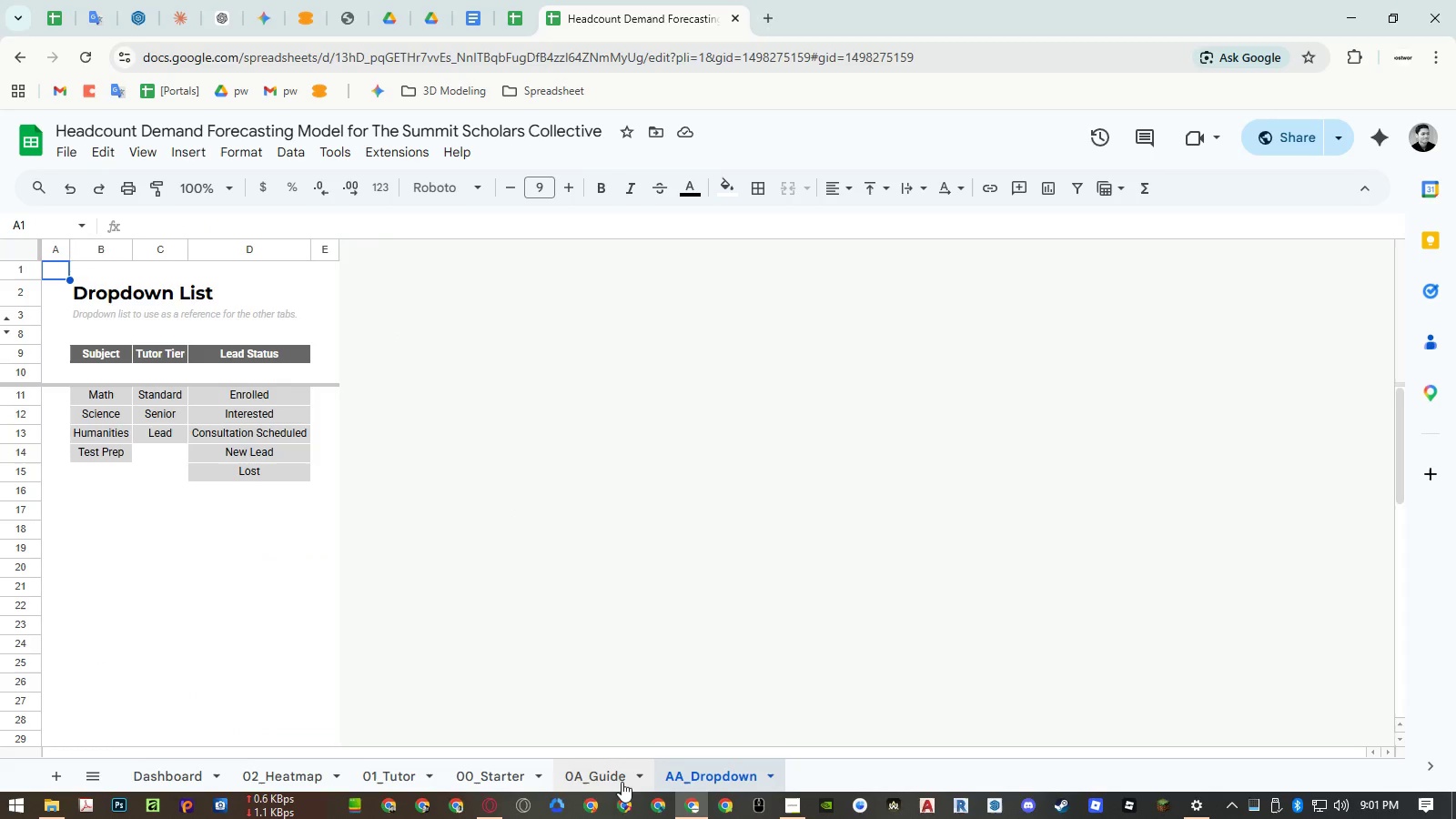 
left_click([613, 784])
 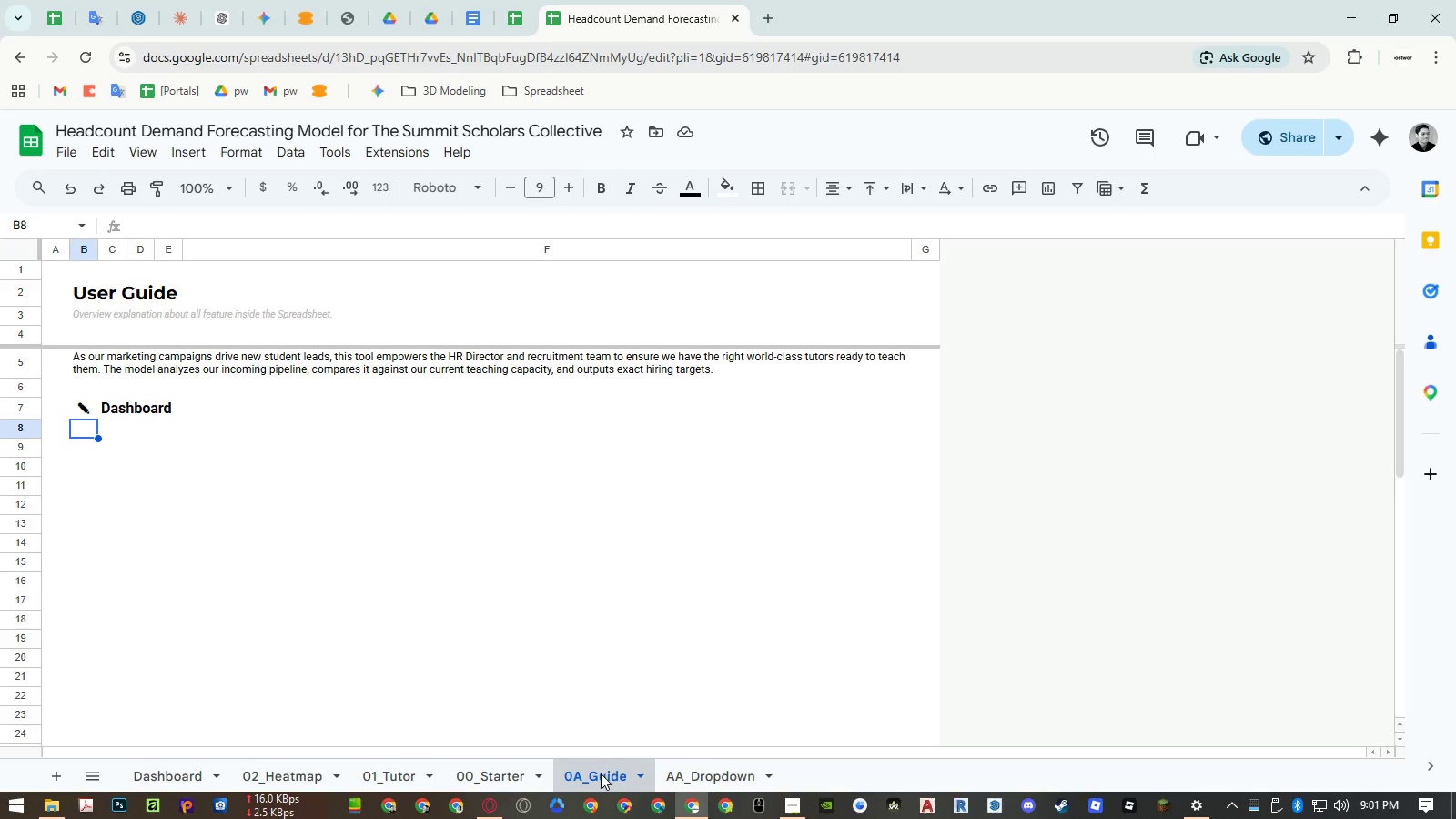 
left_click_drag(start_coordinate=[601, 774], to_coordinate=[713, 766])
 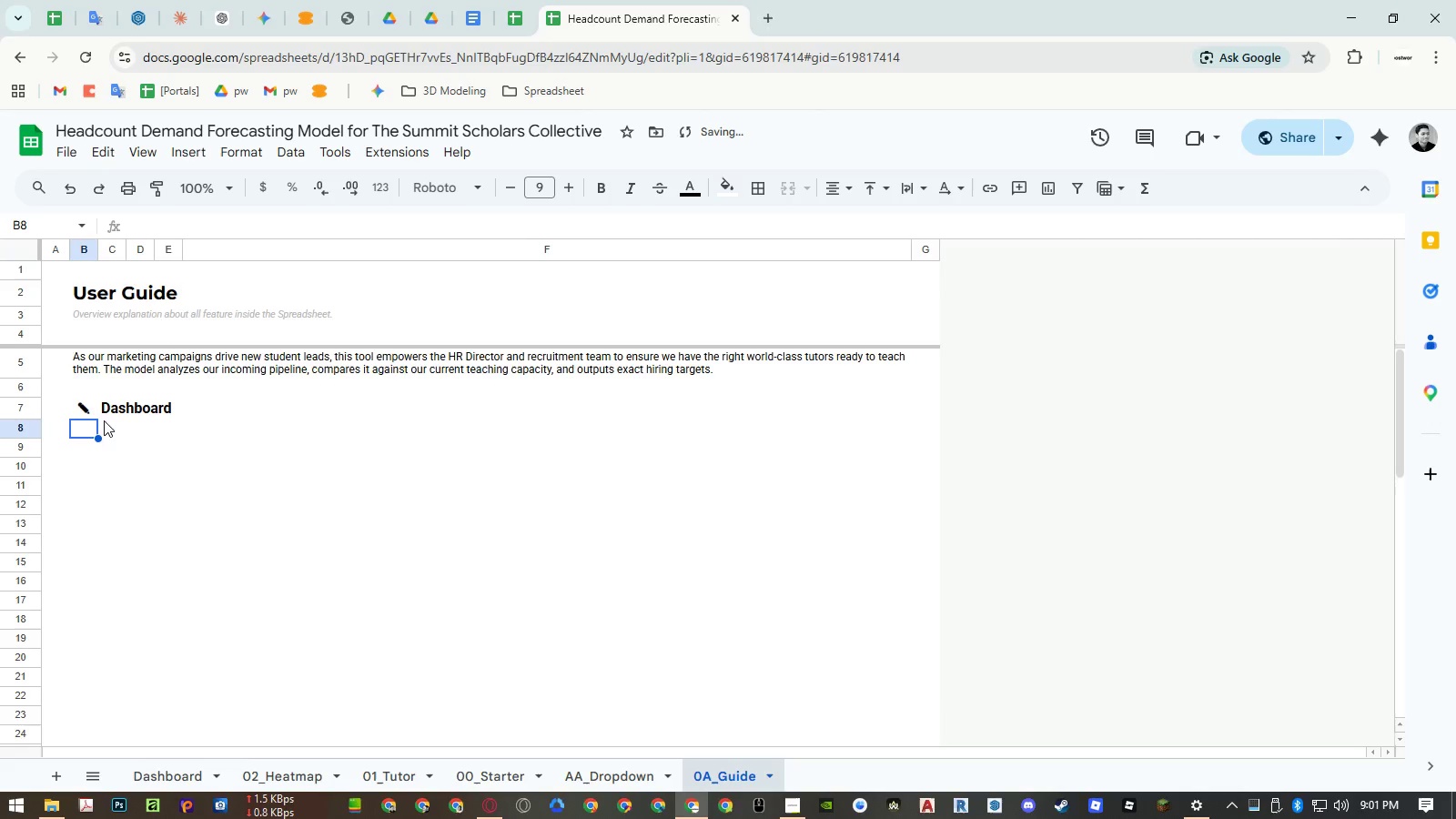 
left_click([116, 414])
 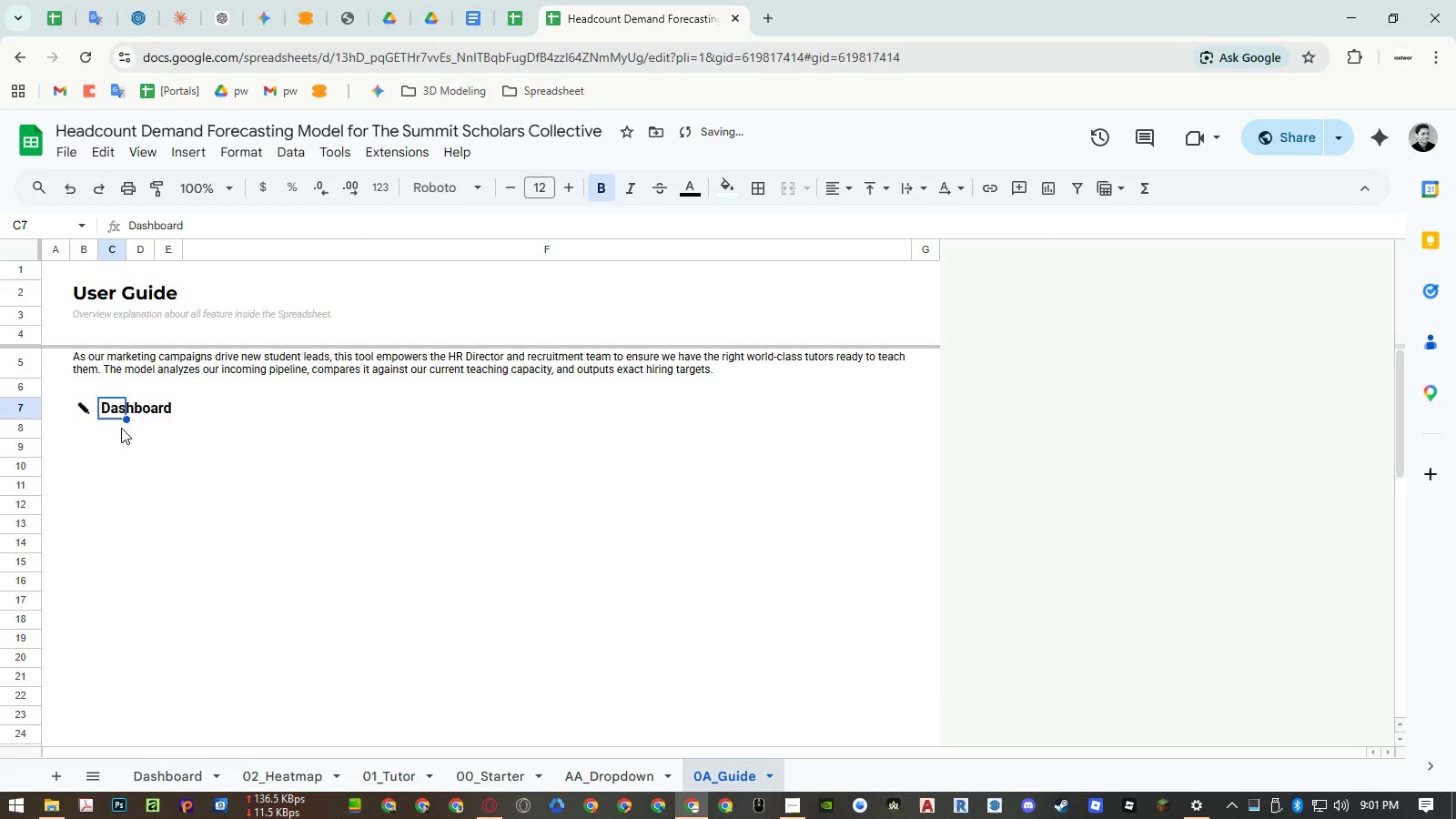 
key(Control+ControlLeft)
 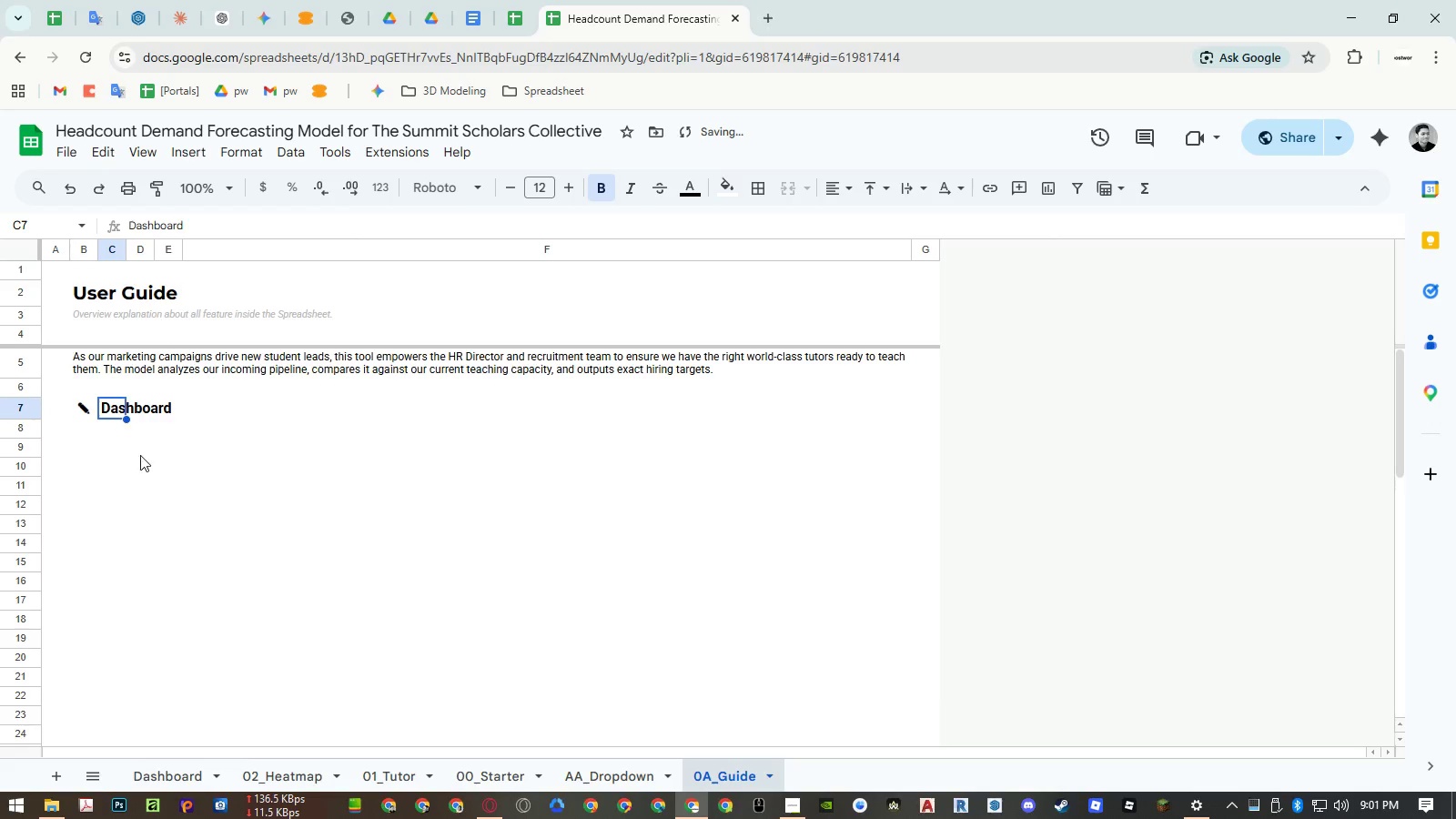 
key(Control+Shift+ShiftLeft)
 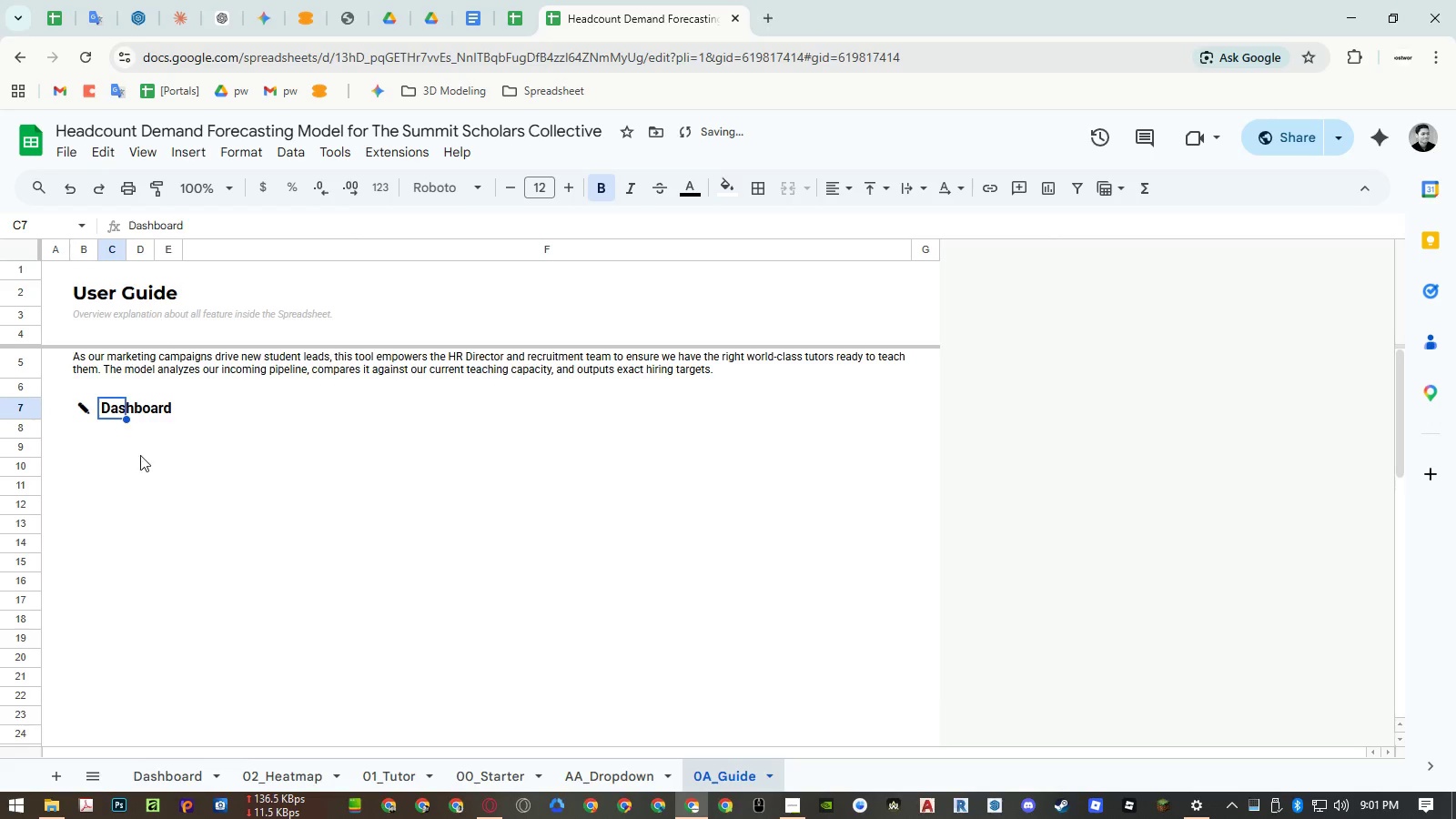 
key(Control+Shift+V)
 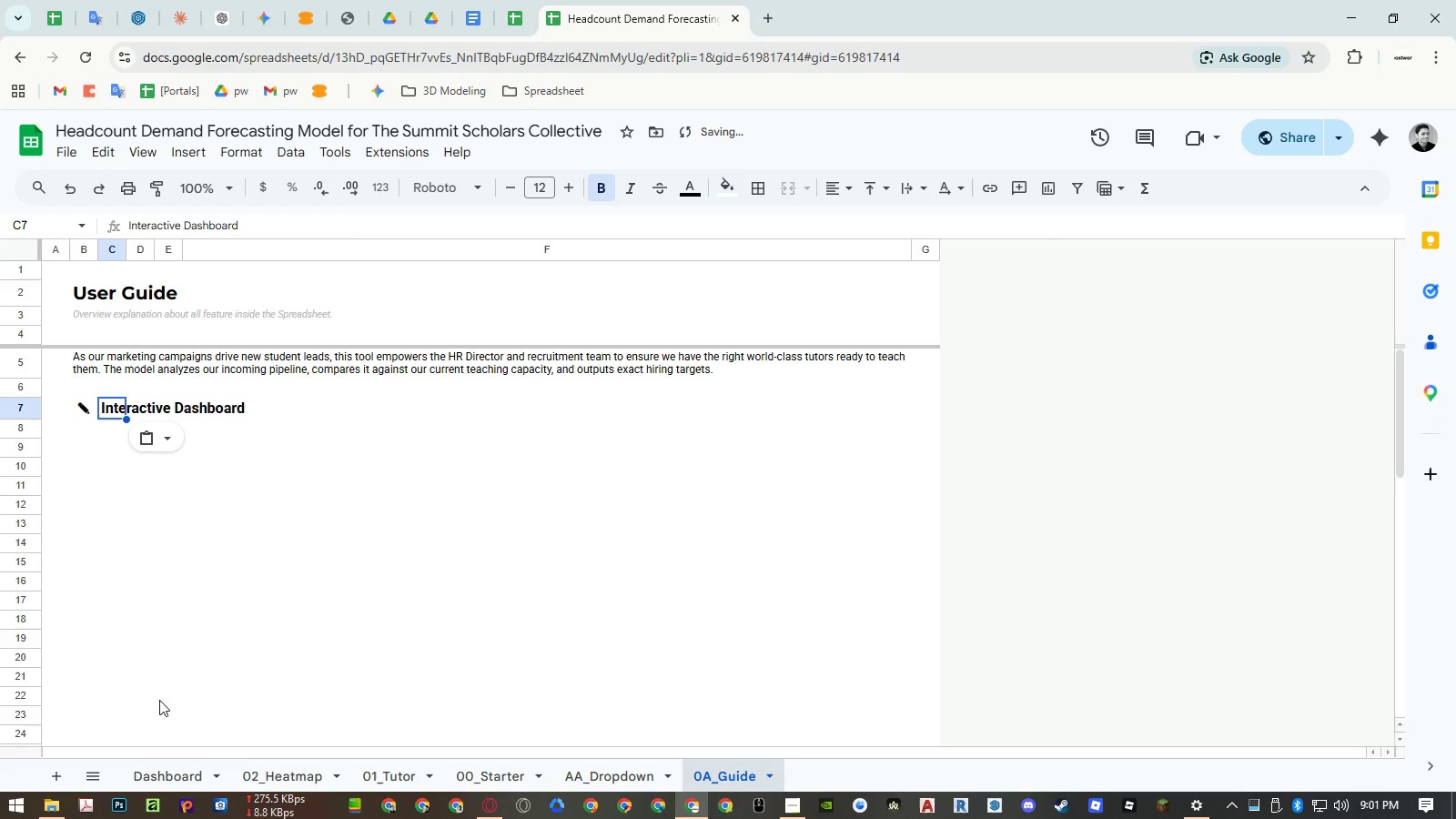 
double_click([159, 771])
 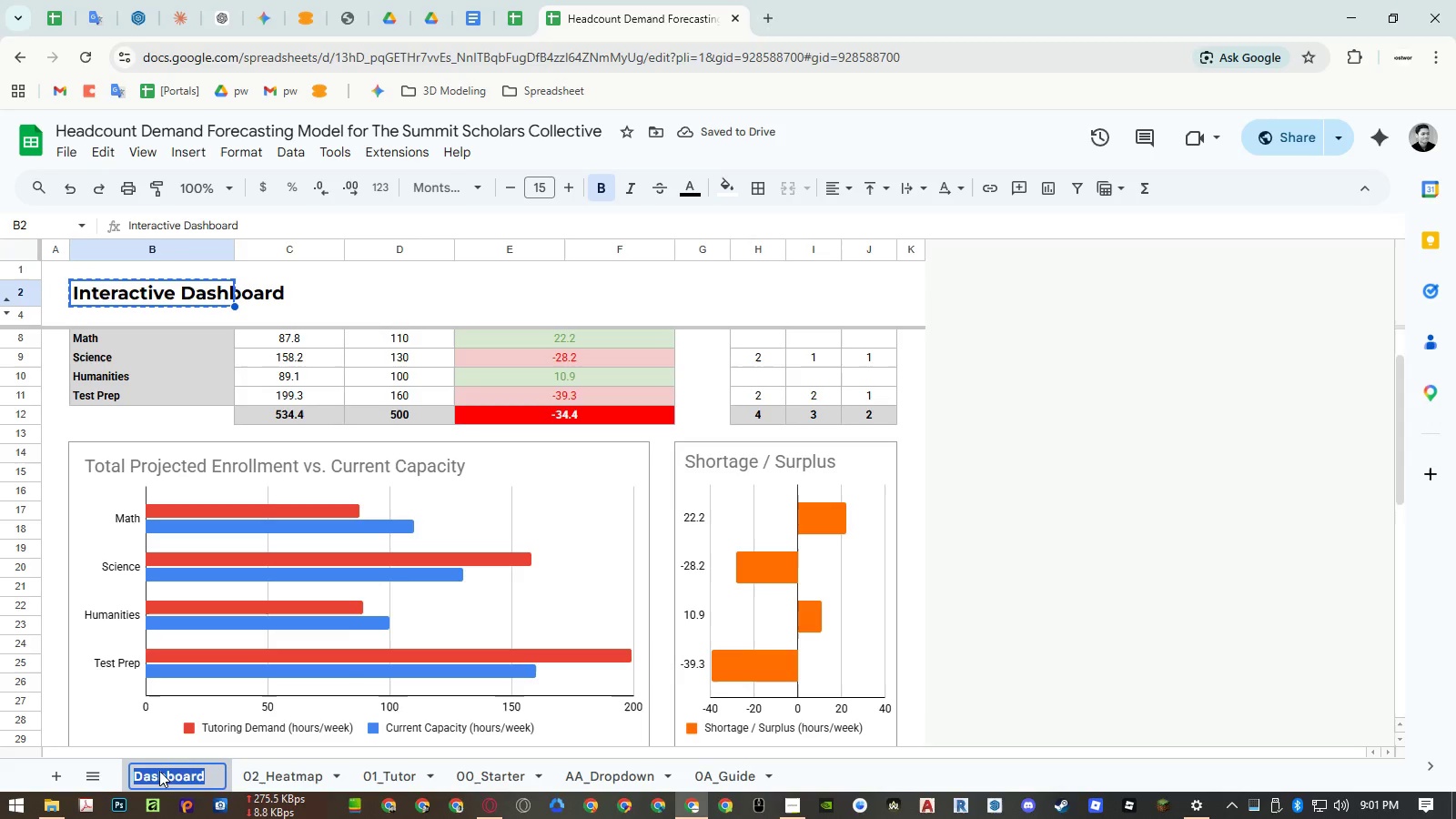 
key(Control+ControlLeft)
 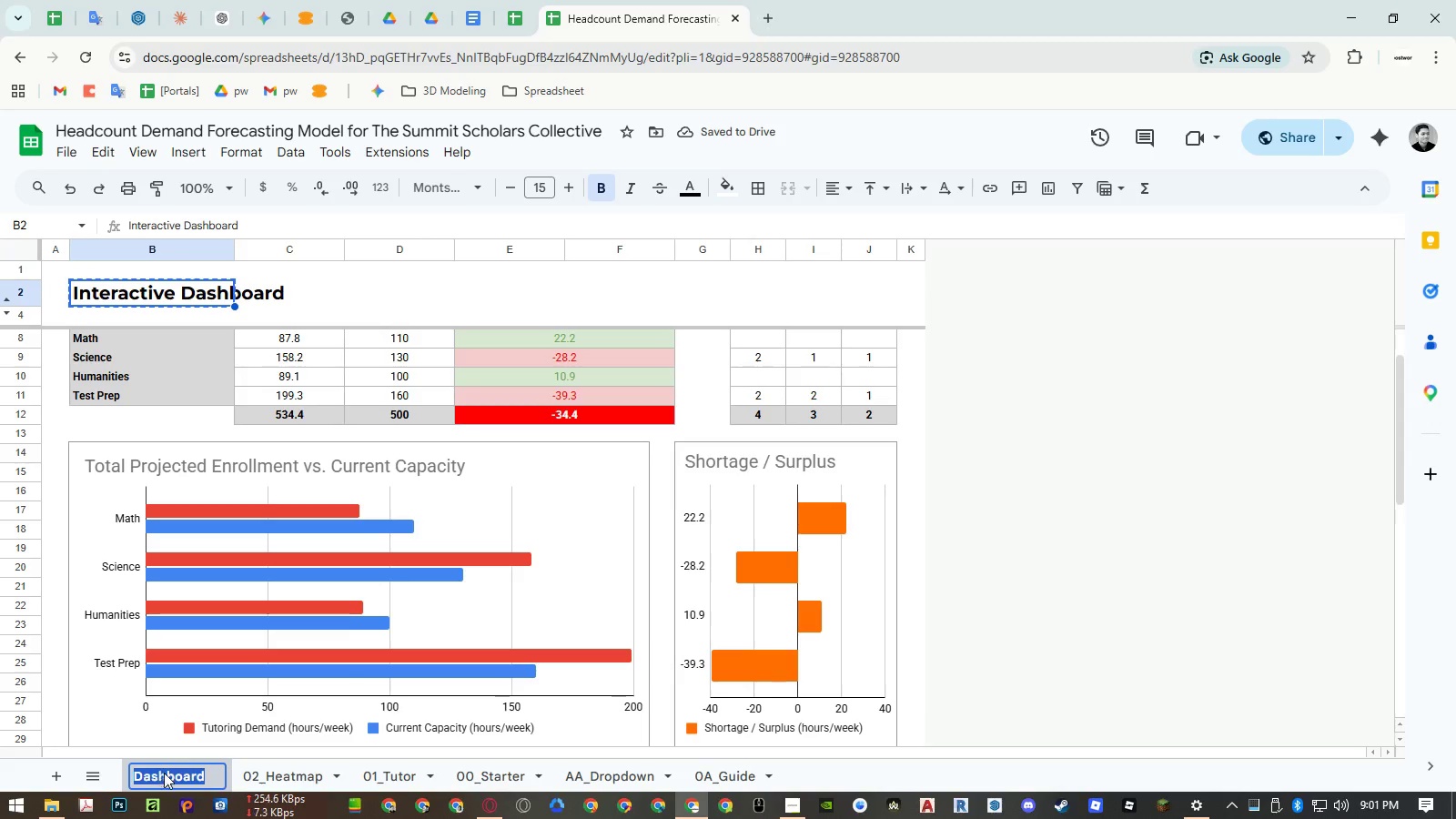 
key(Control+C)
 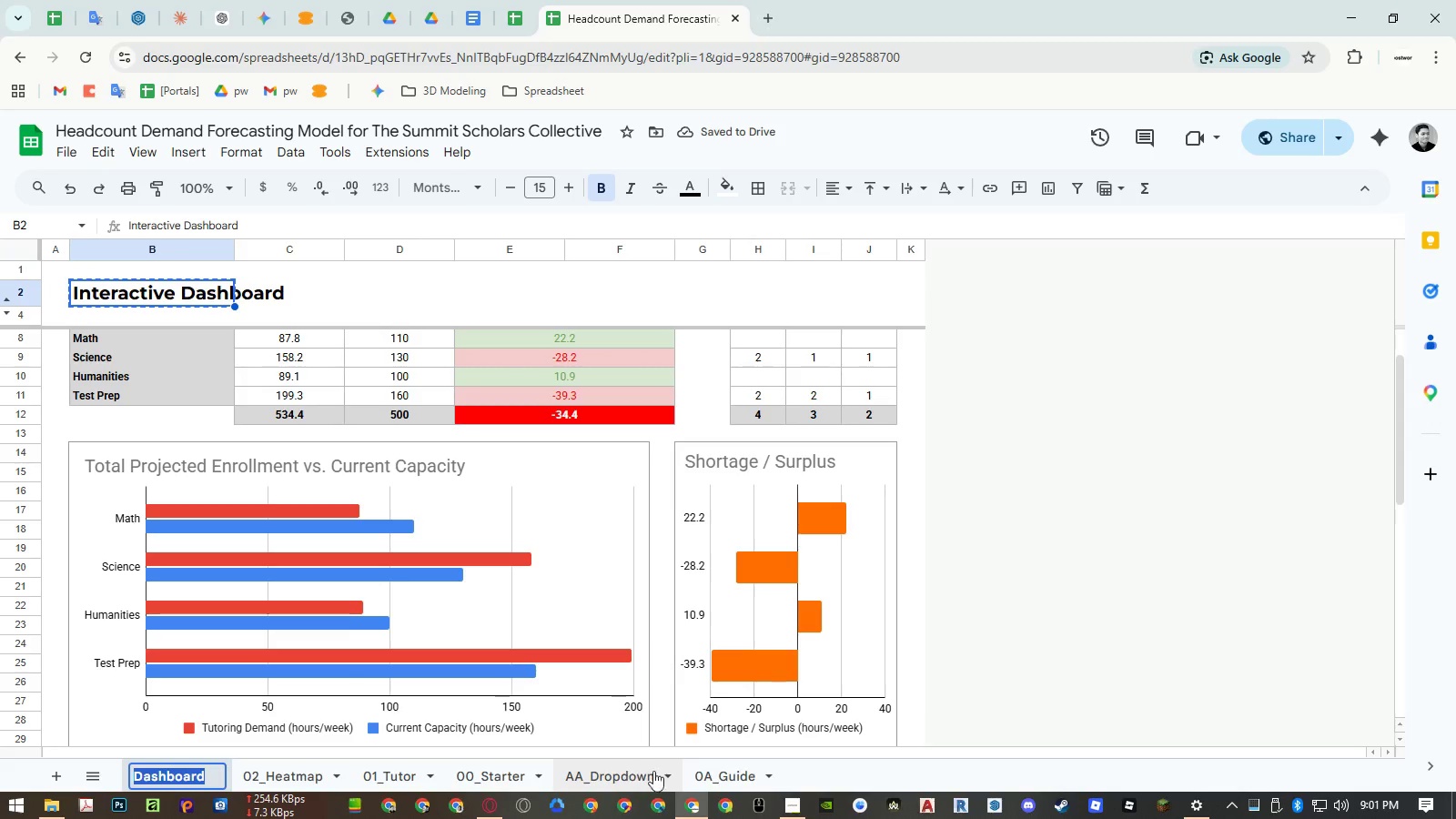 
left_click_drag(start_coordinate=[698, 769], to_coordinate=[109, 423])
 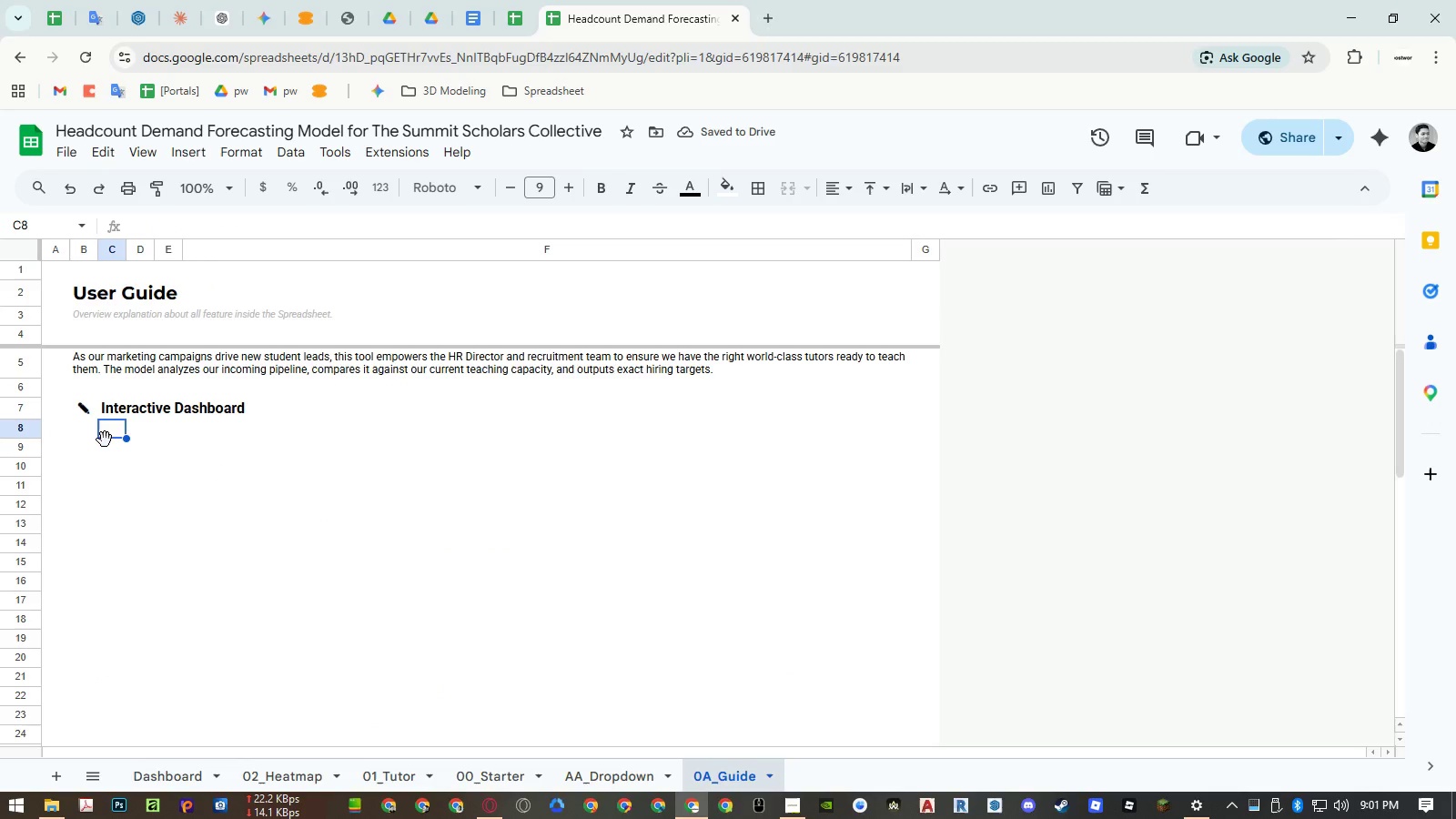 
left_click([109, 423])
 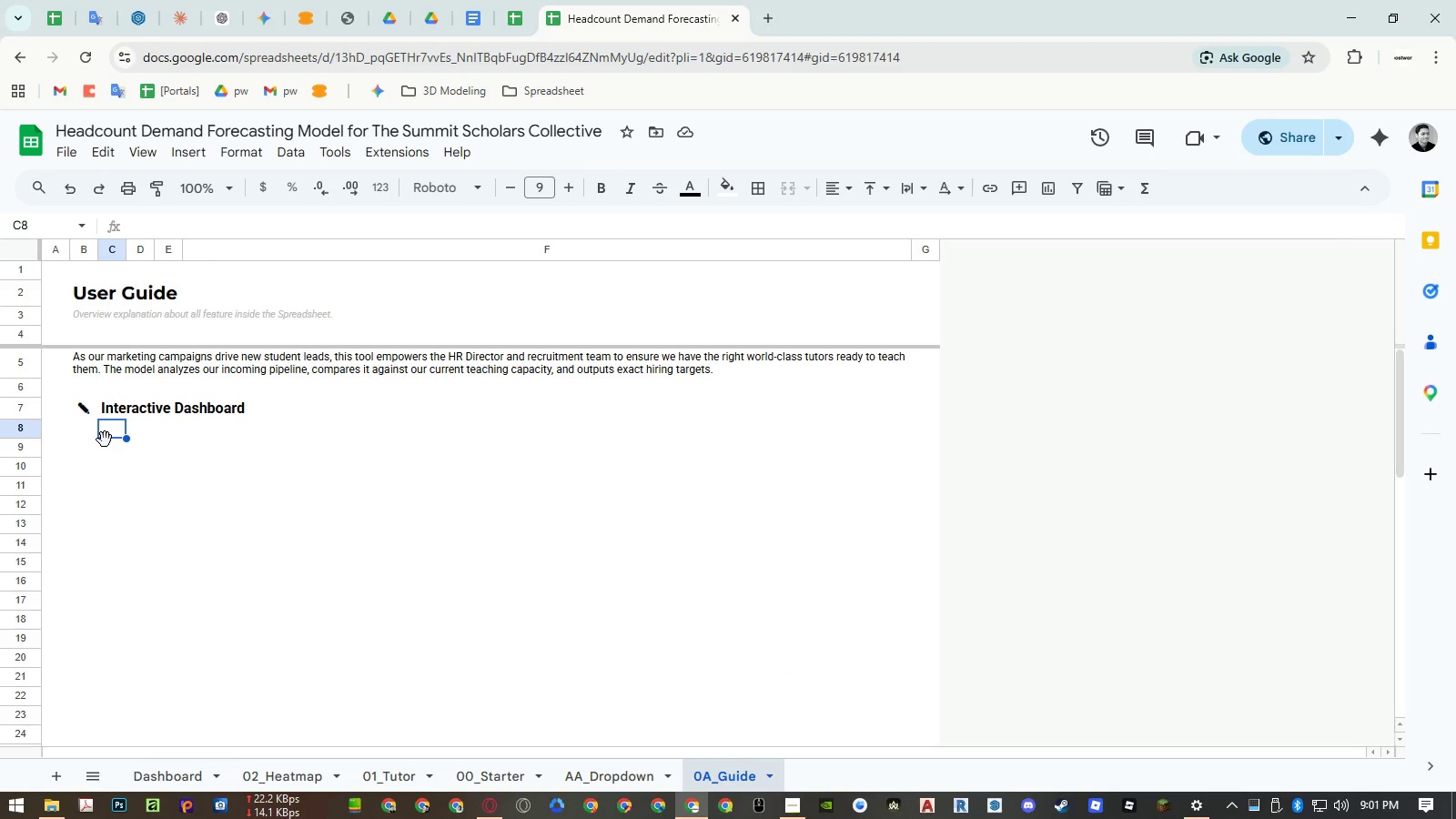 
key(Control+ControlLeft)
 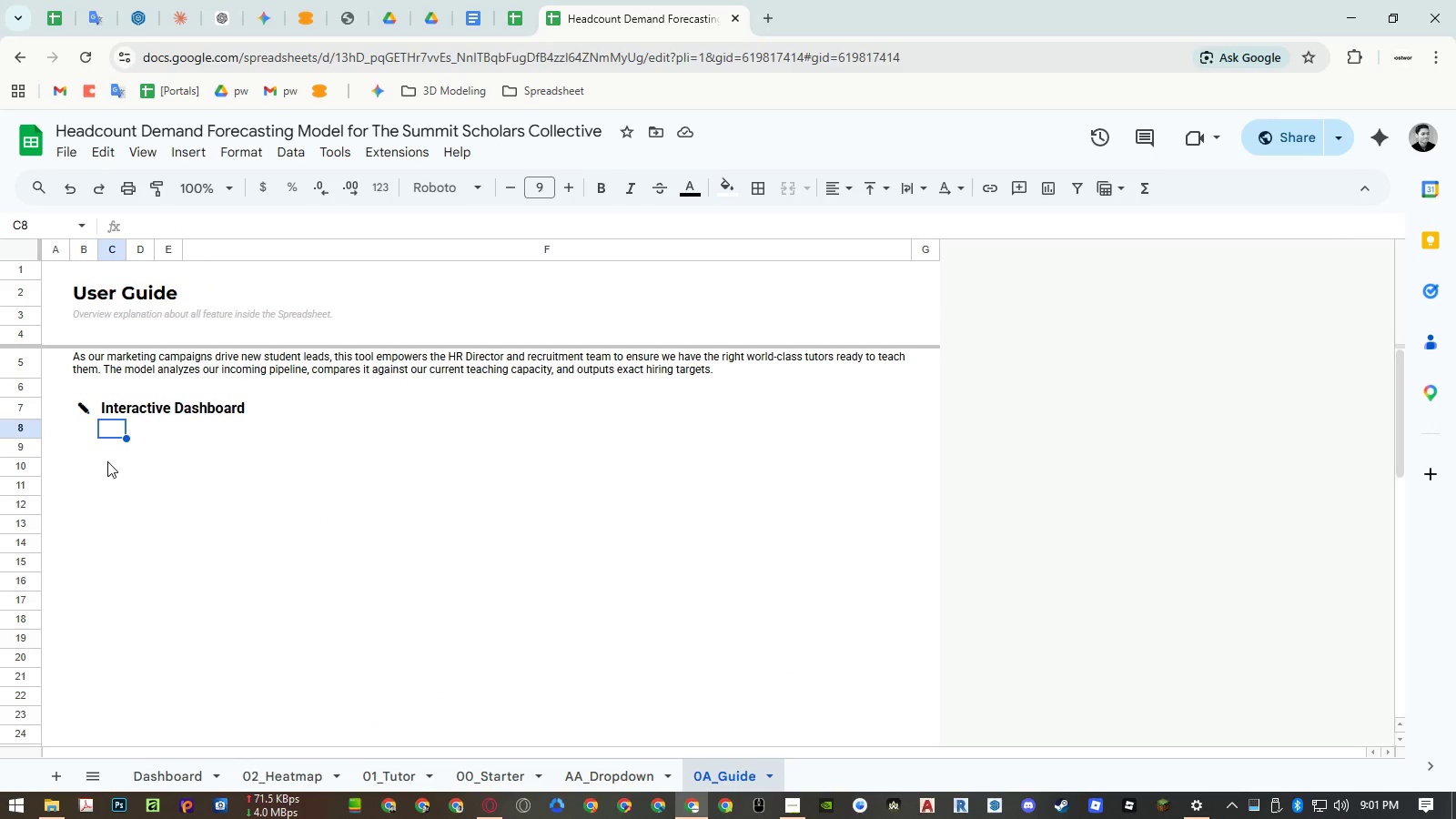 
key(Control+Shift+ShiftLeft)
 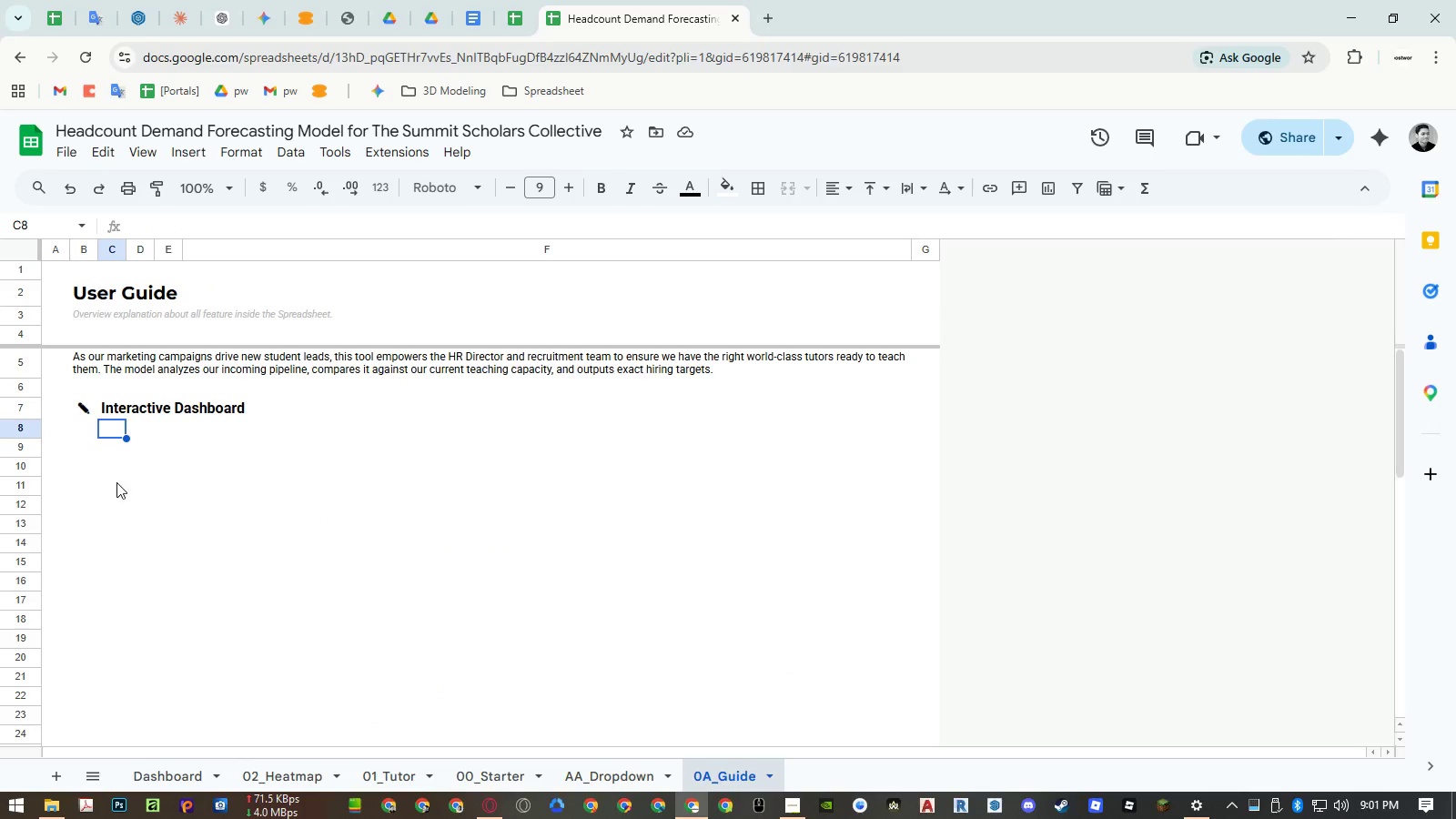 
key(Control+Shift+V)
 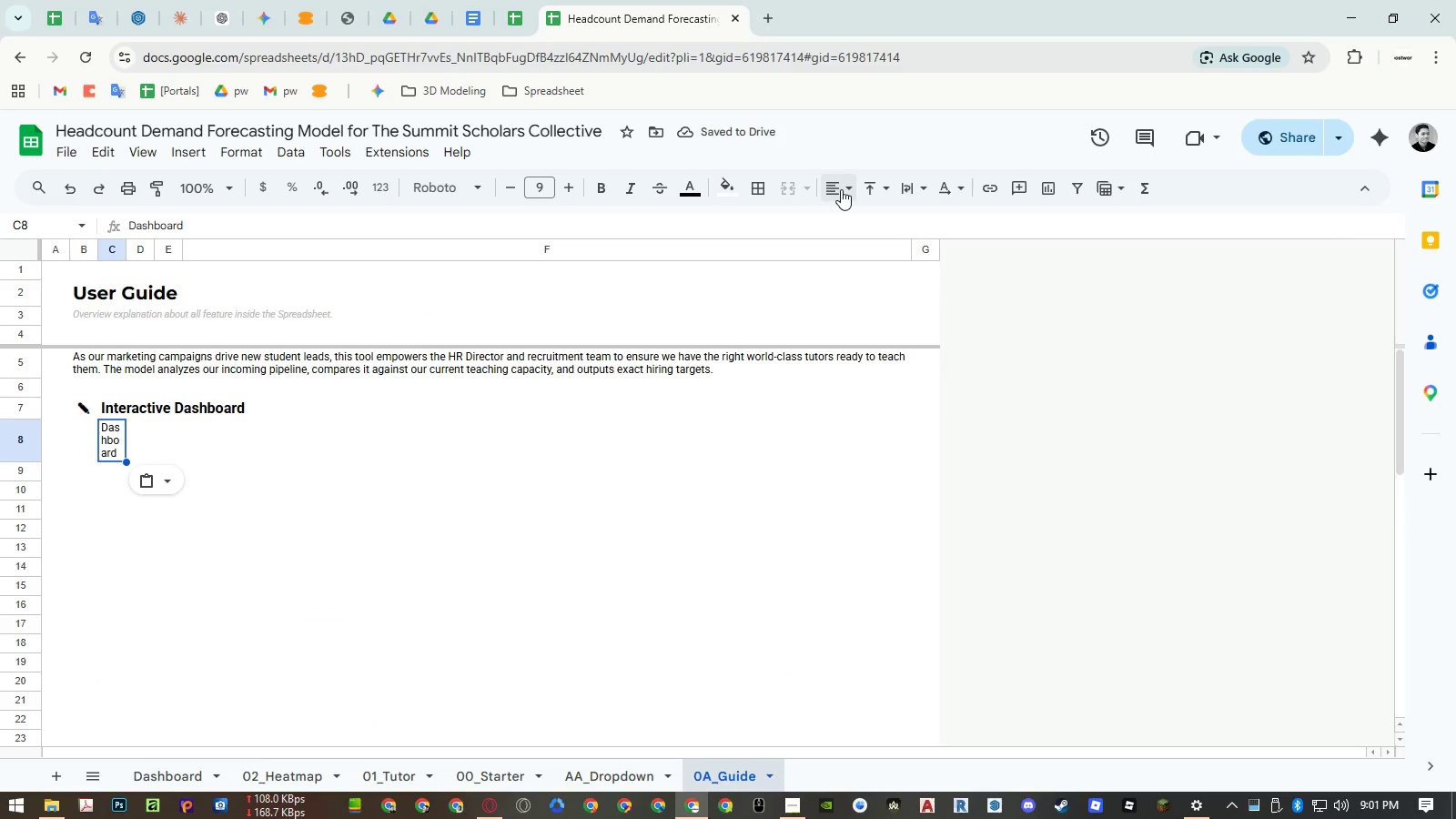 
double_click([907, 219])
 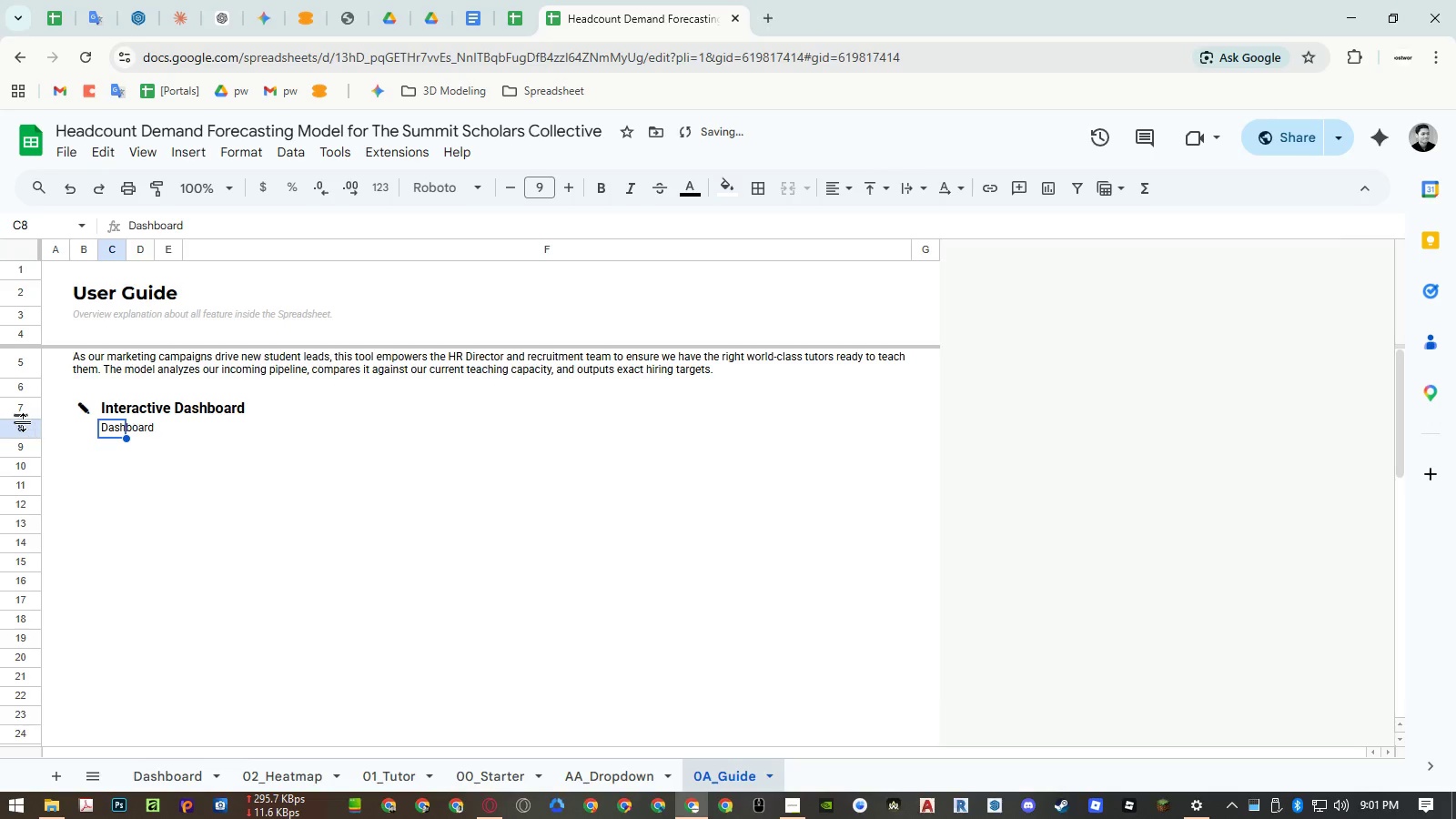 
left_click([25, 425])
 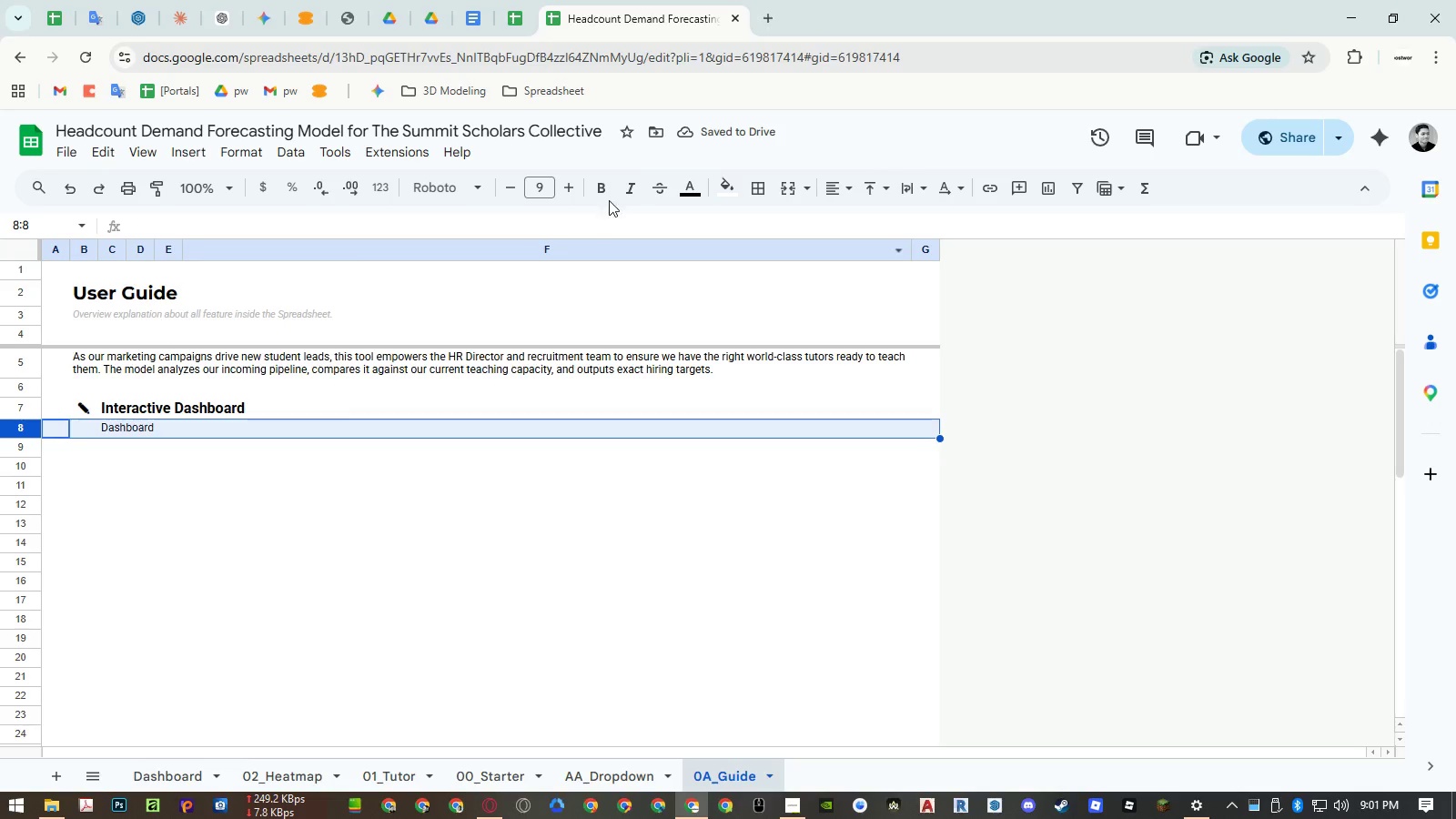 
left_click([624, 196])
 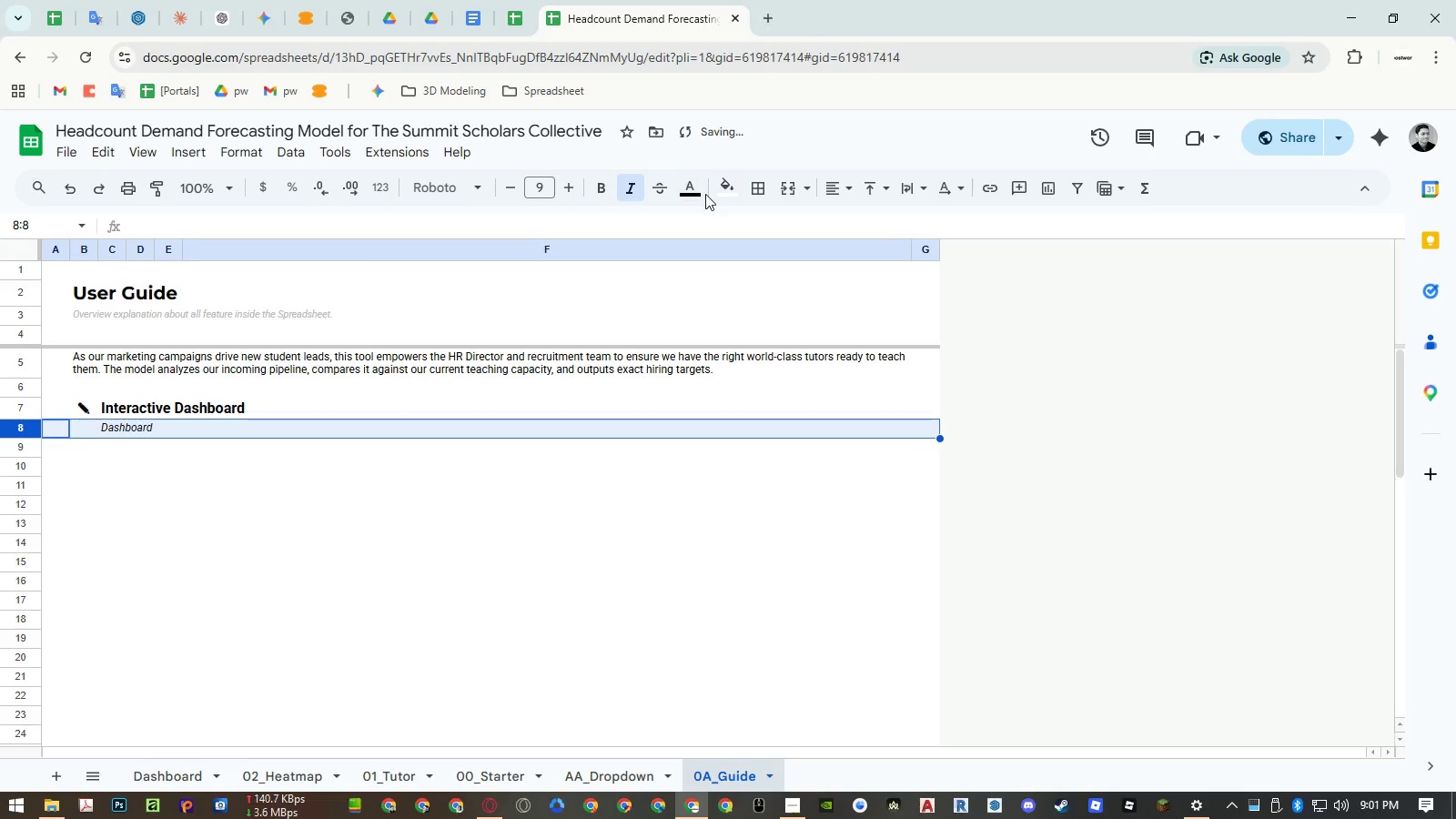 
left_click([695, 191])
 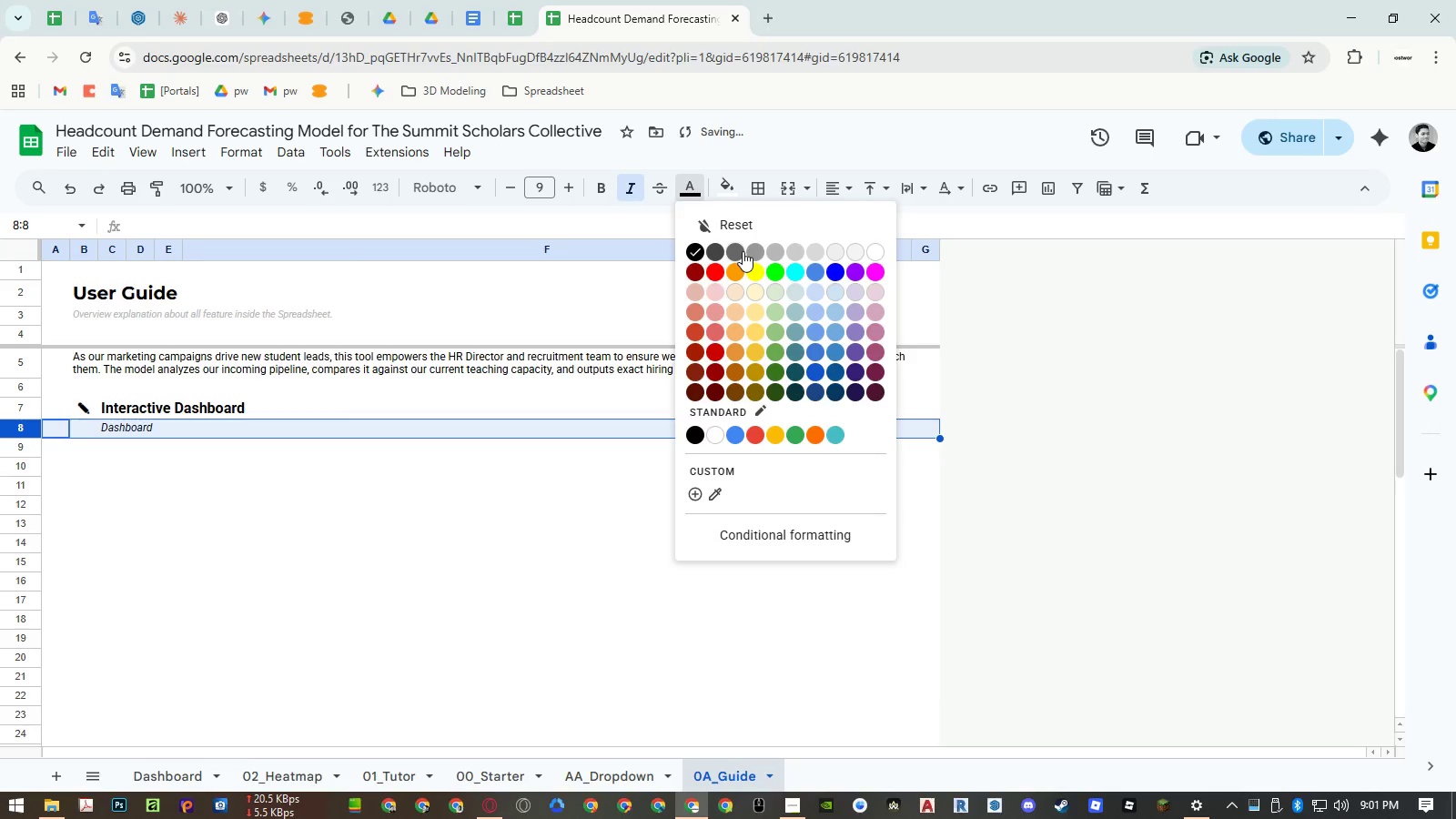 
left_click([774, 253])
 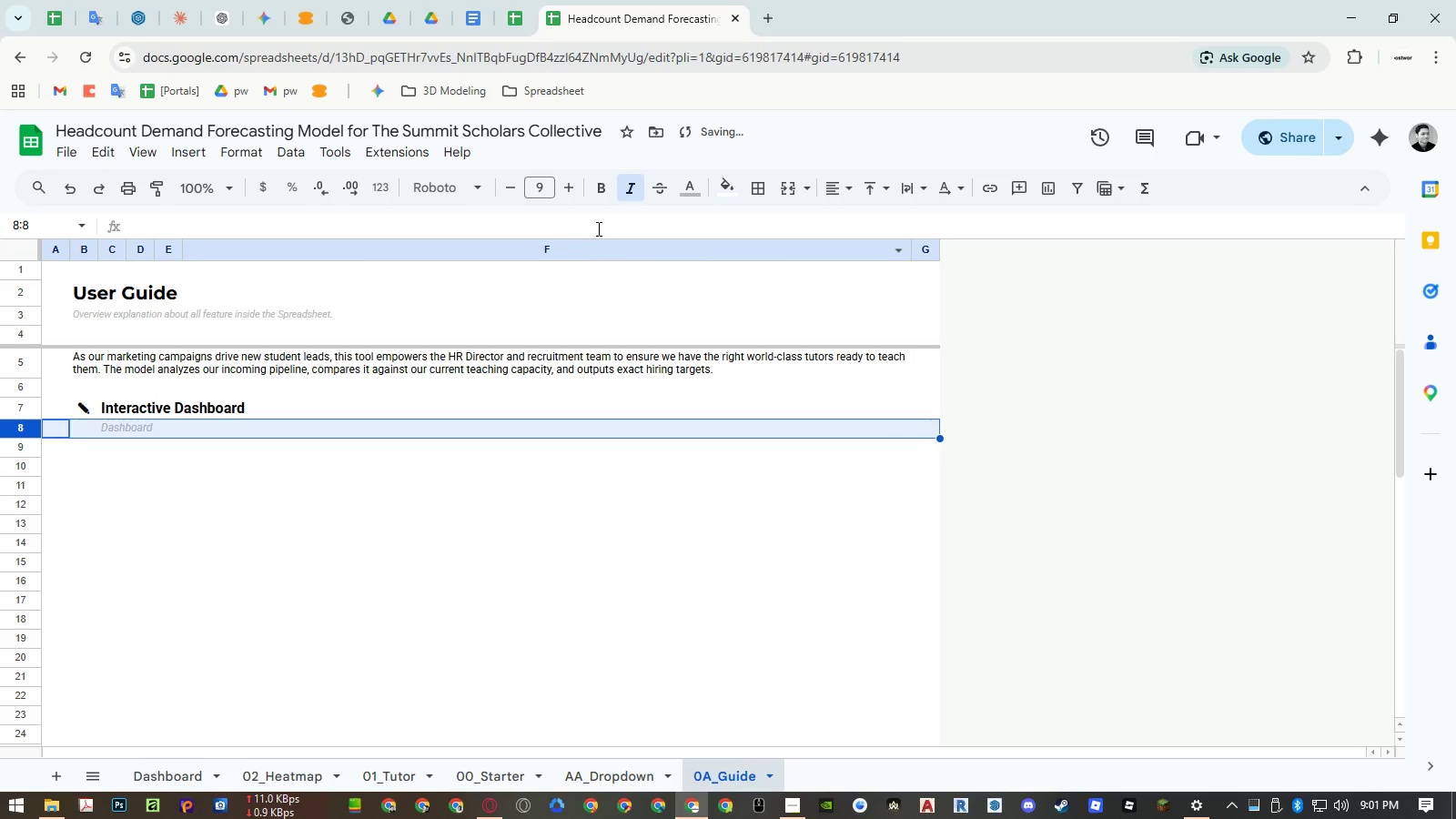 
left_click([599, 187])
 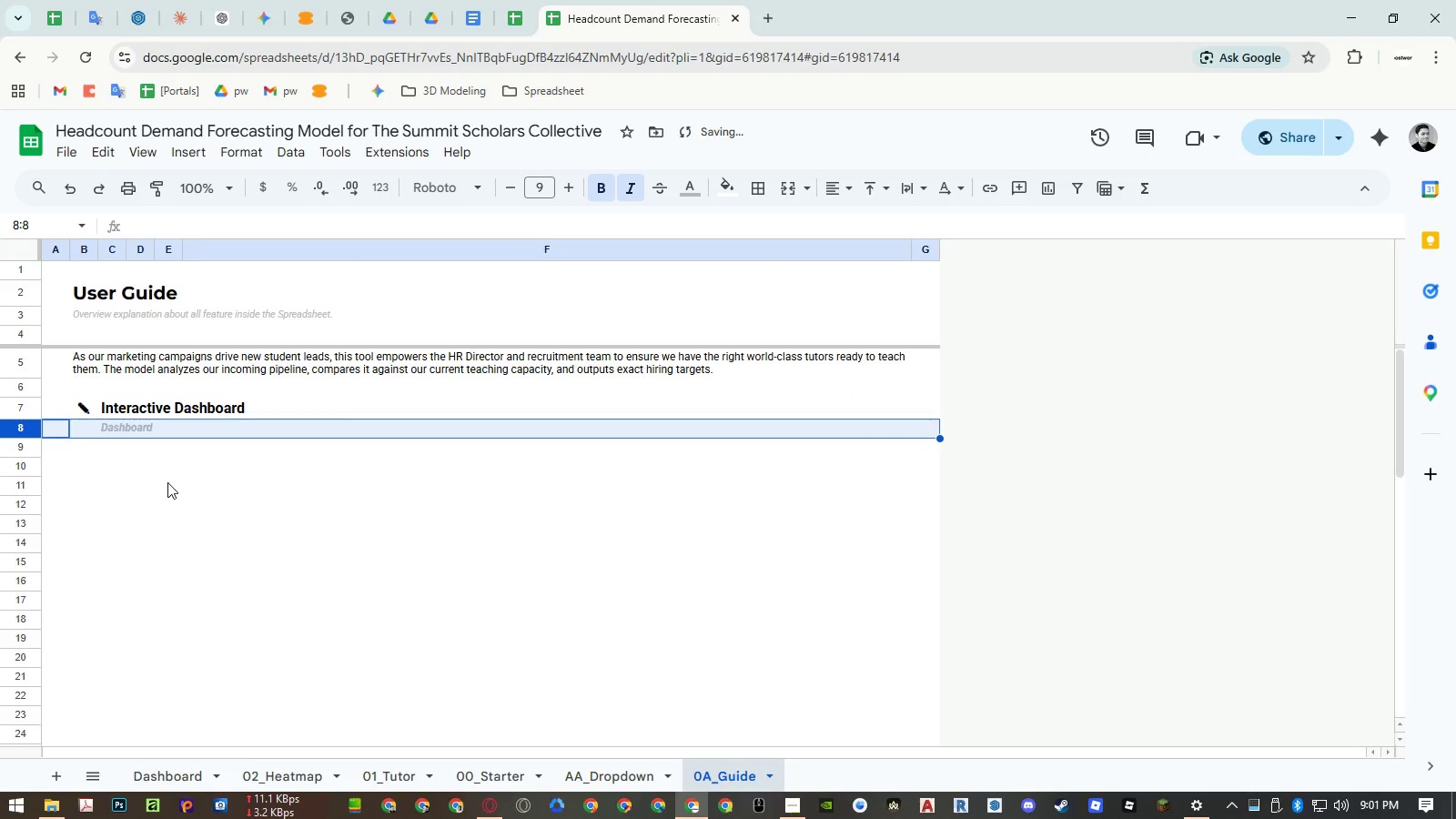 
left_click([140, 472])
 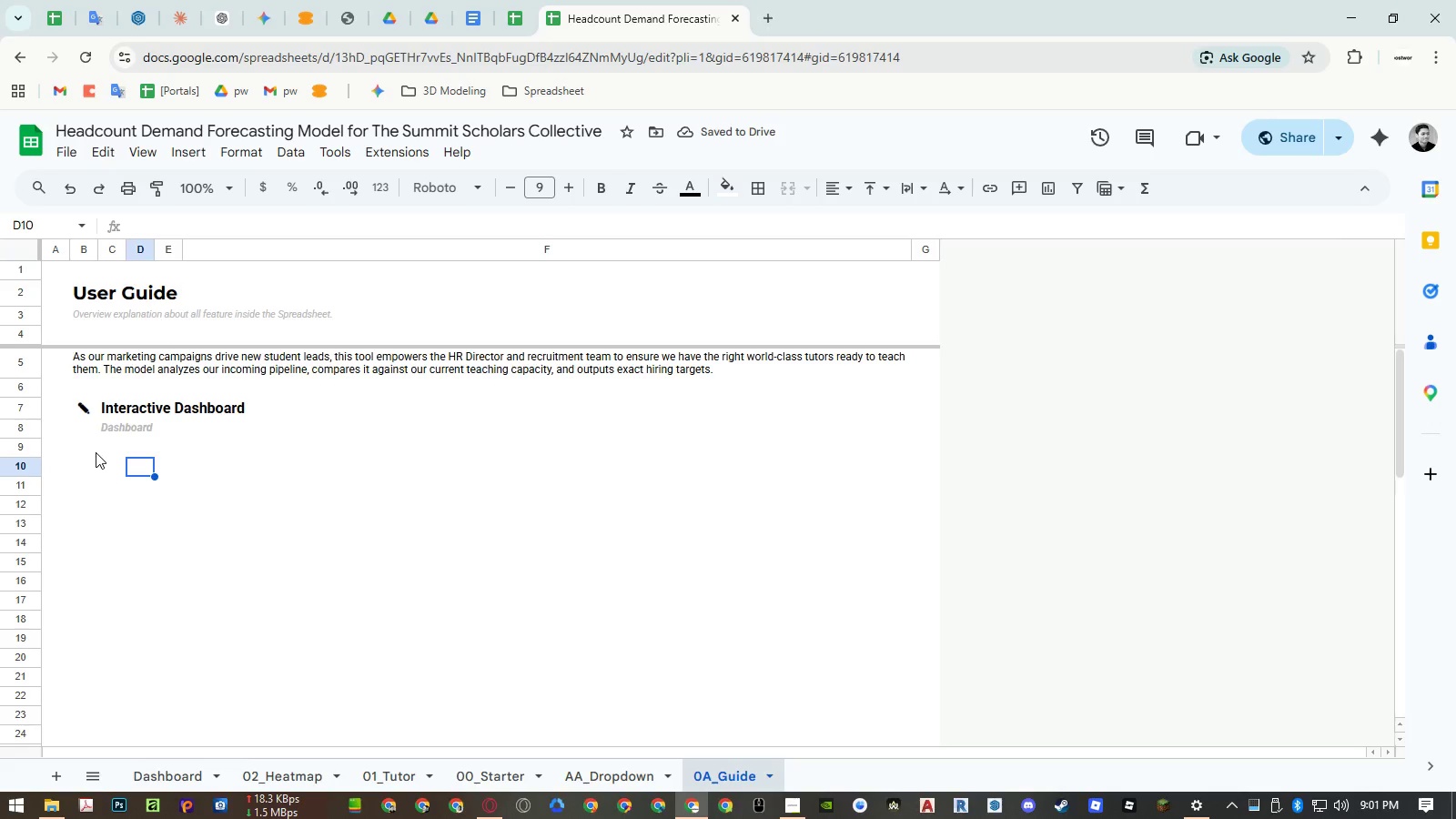 
left_click([86, 452])
 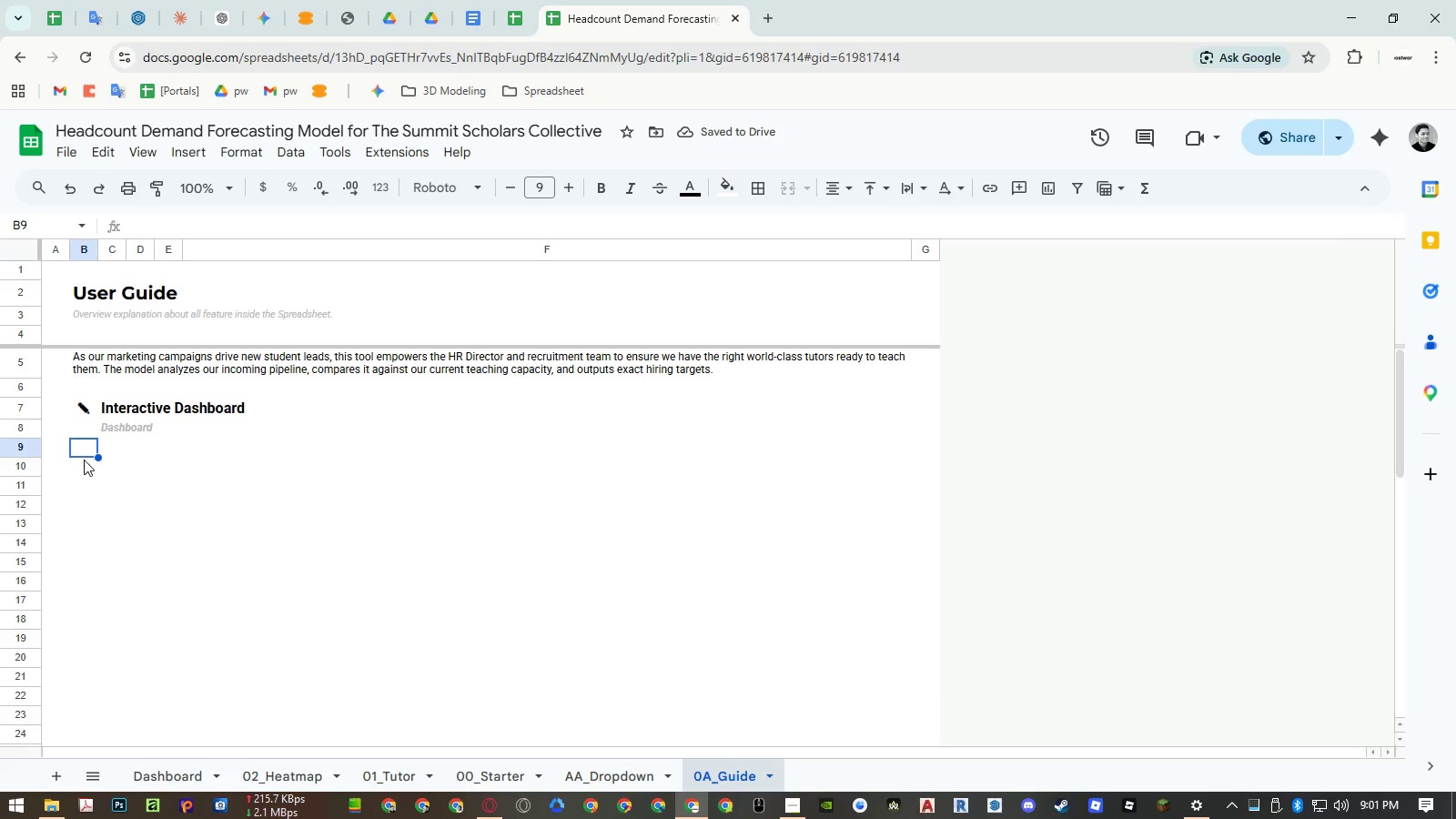 
left_click([84, 461])
 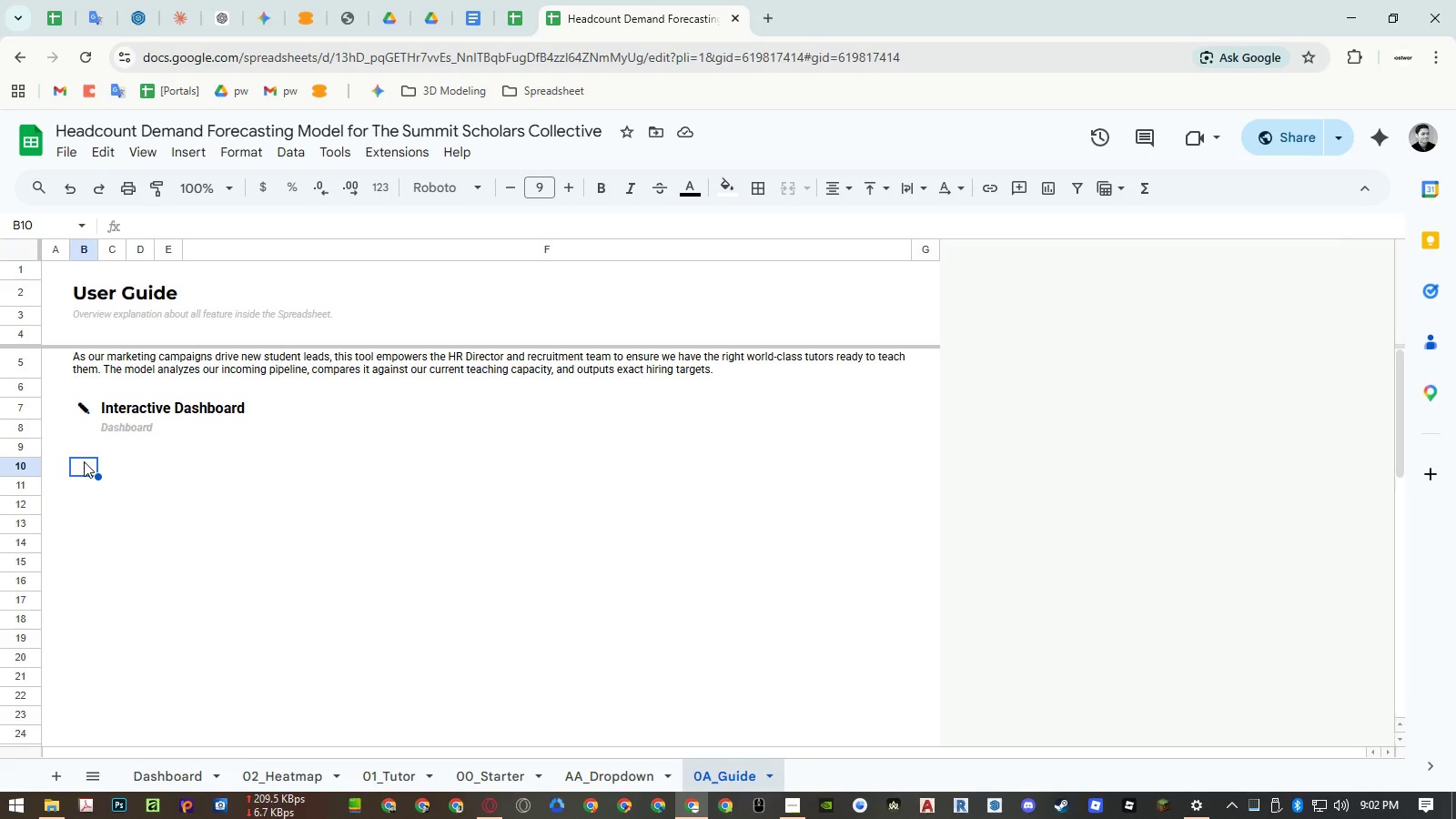 
left_click([80, 369])
 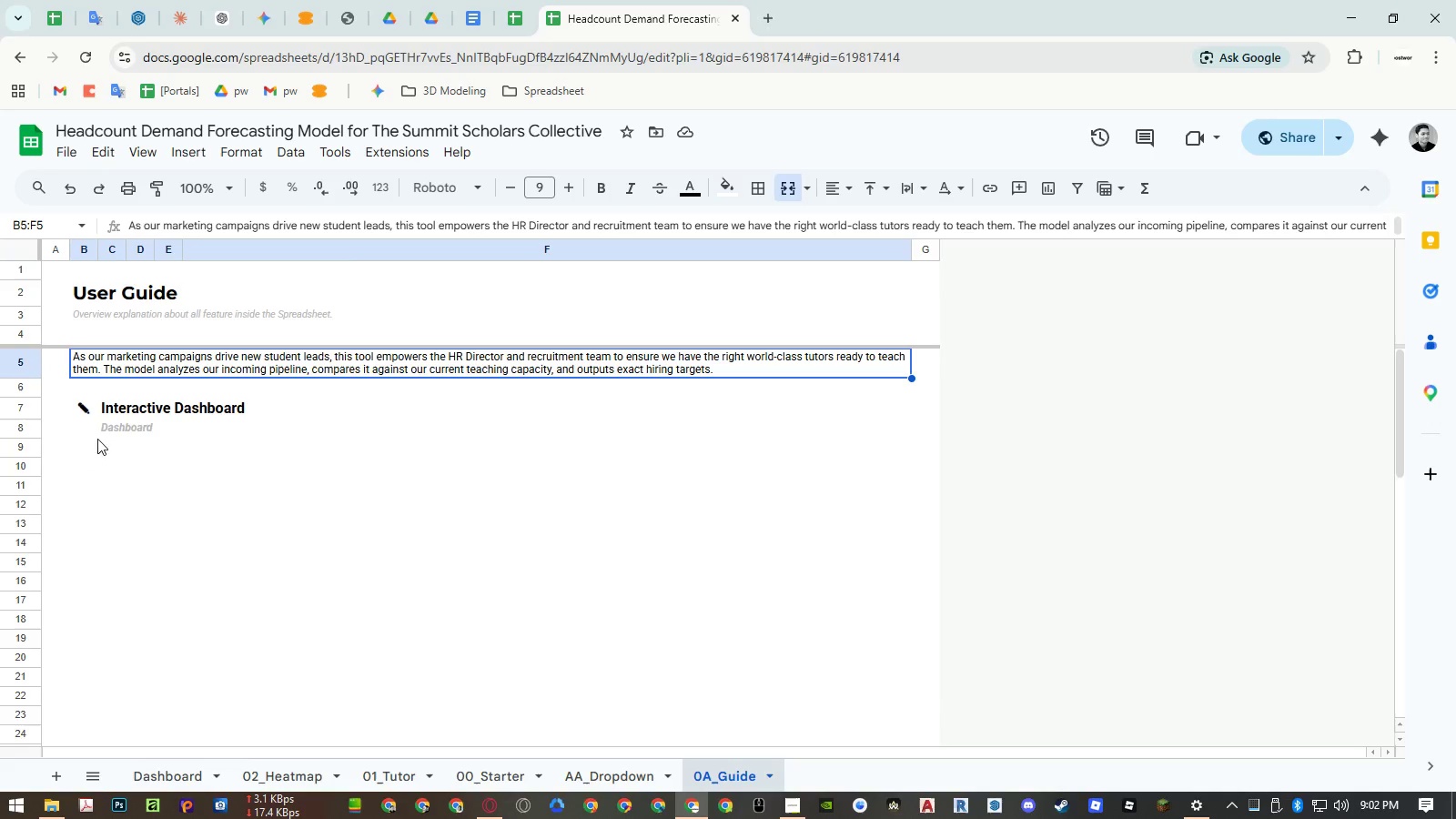 
key(Control+ControlLeft)
 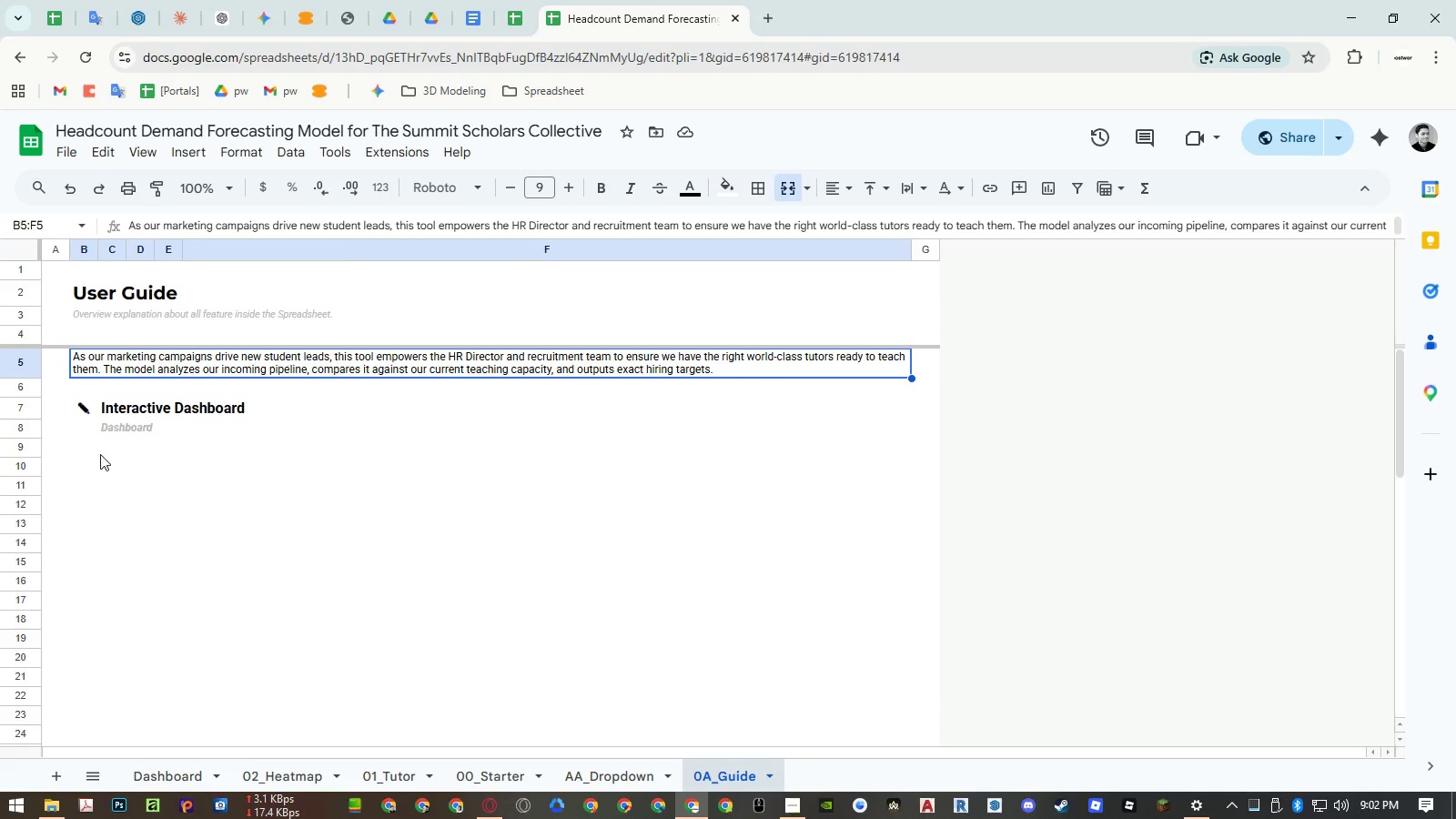 
key(Control+C)
 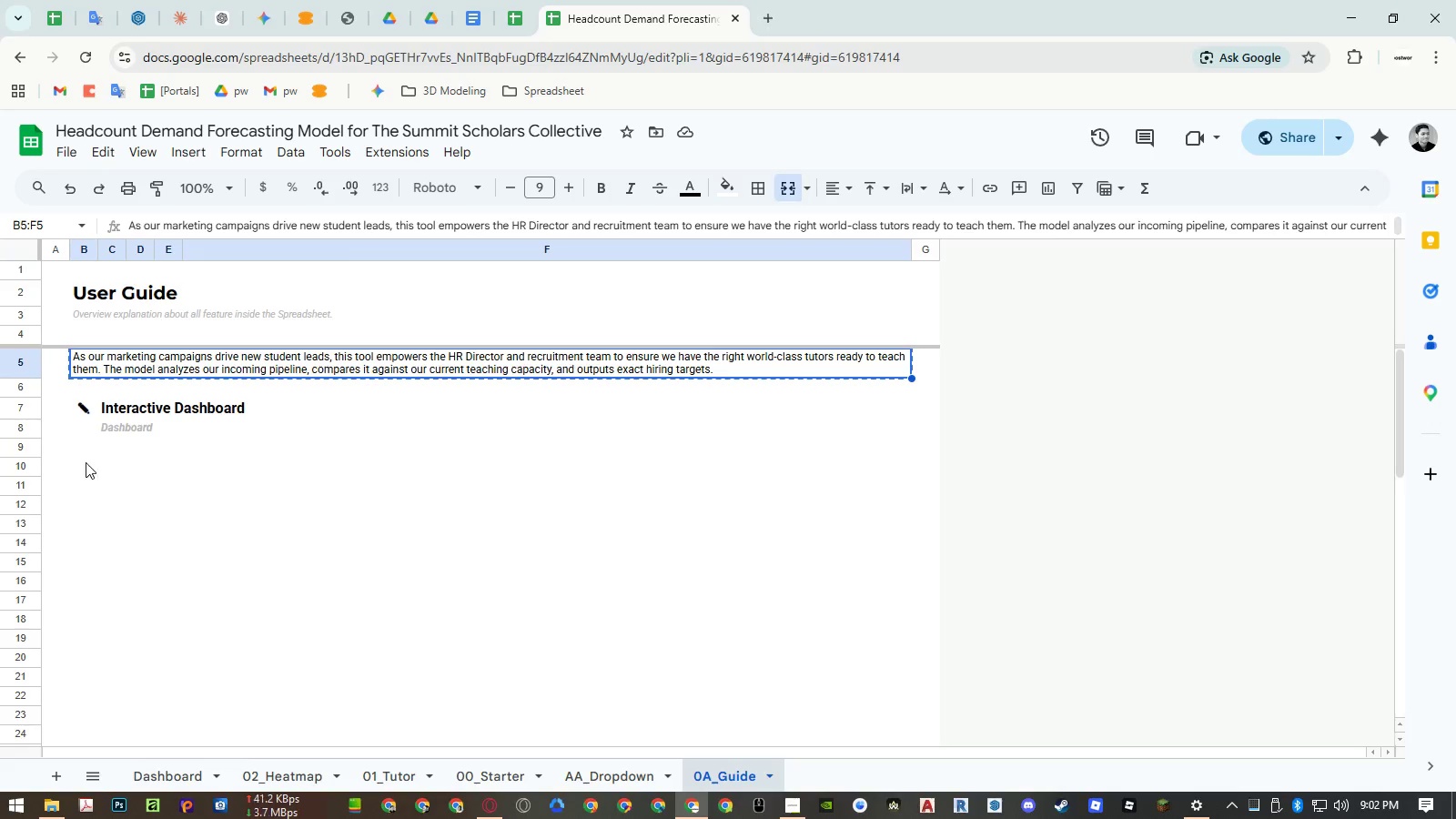 
left_click([86, 462])
 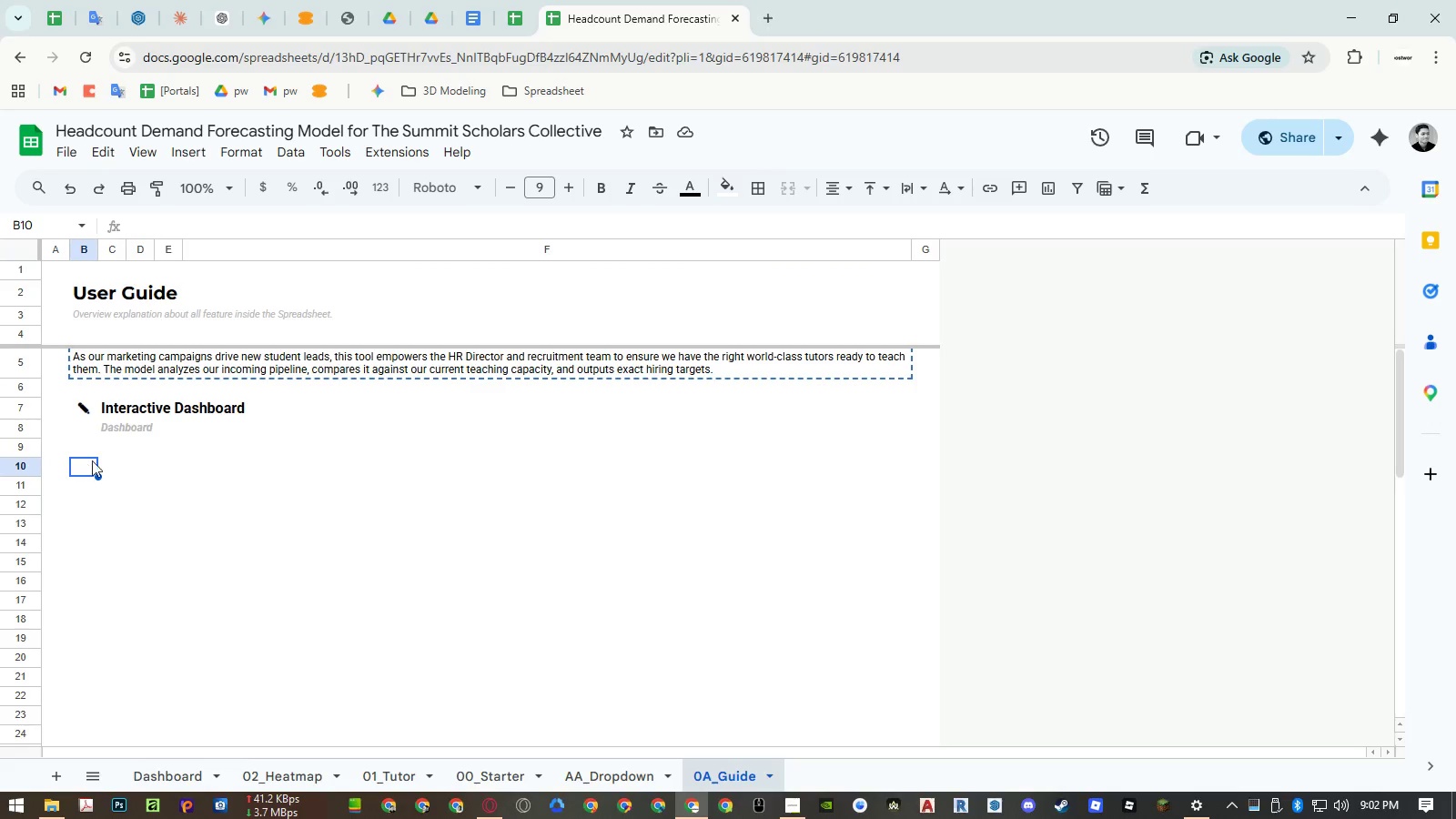 
key(Control+ControlLeft)
 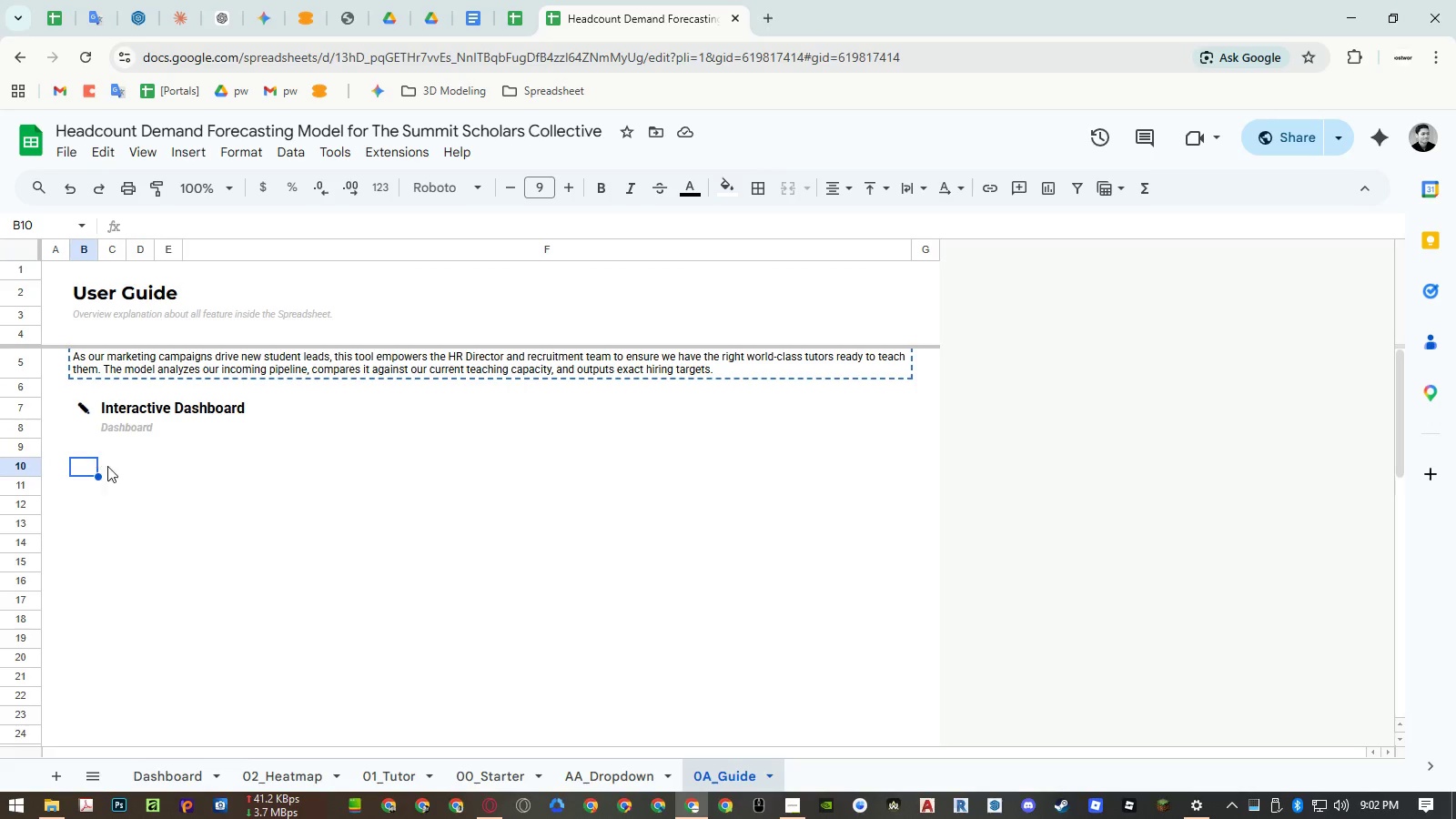 
key(Control+V)
 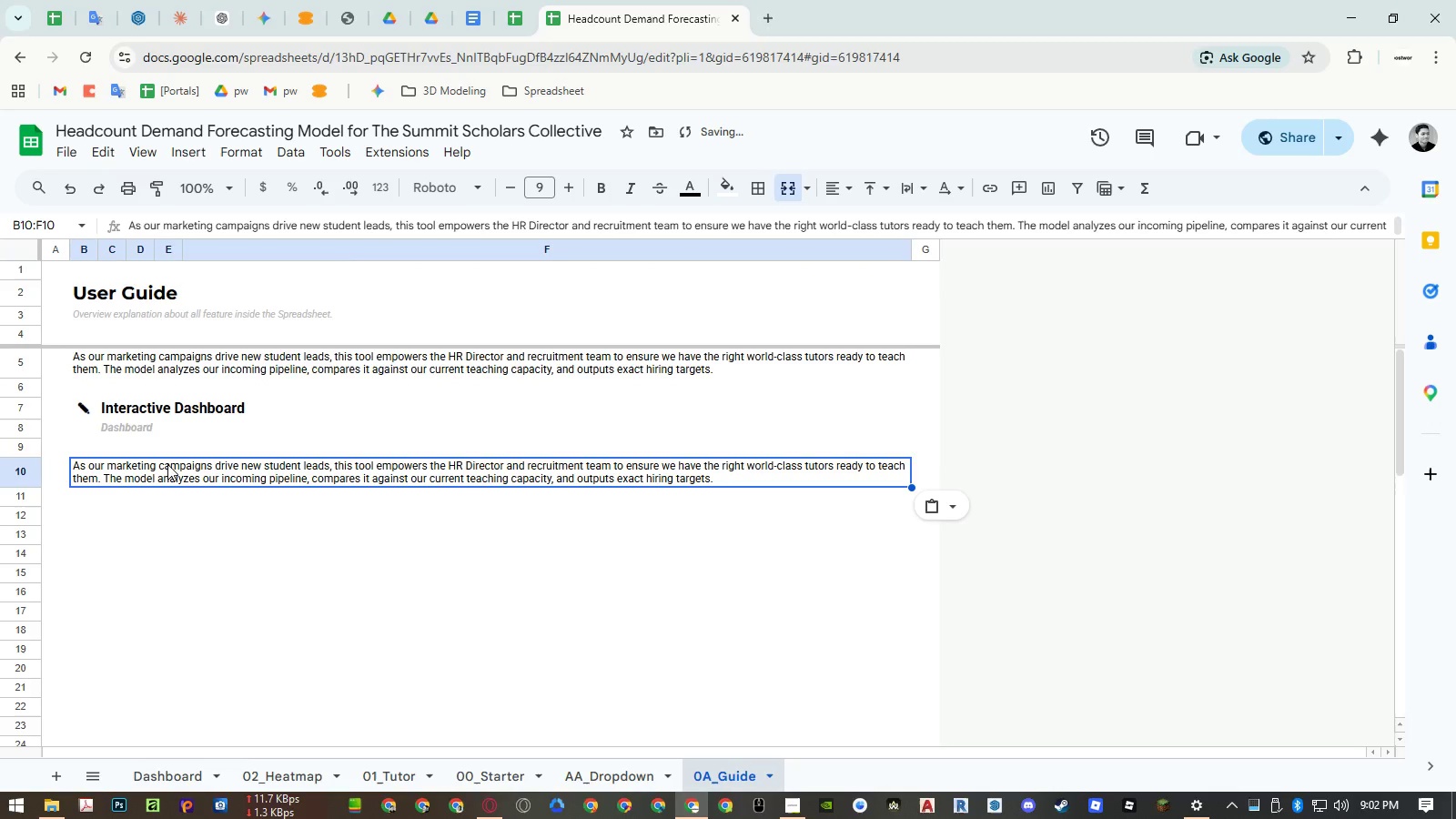 
type([Delete]This is )
 